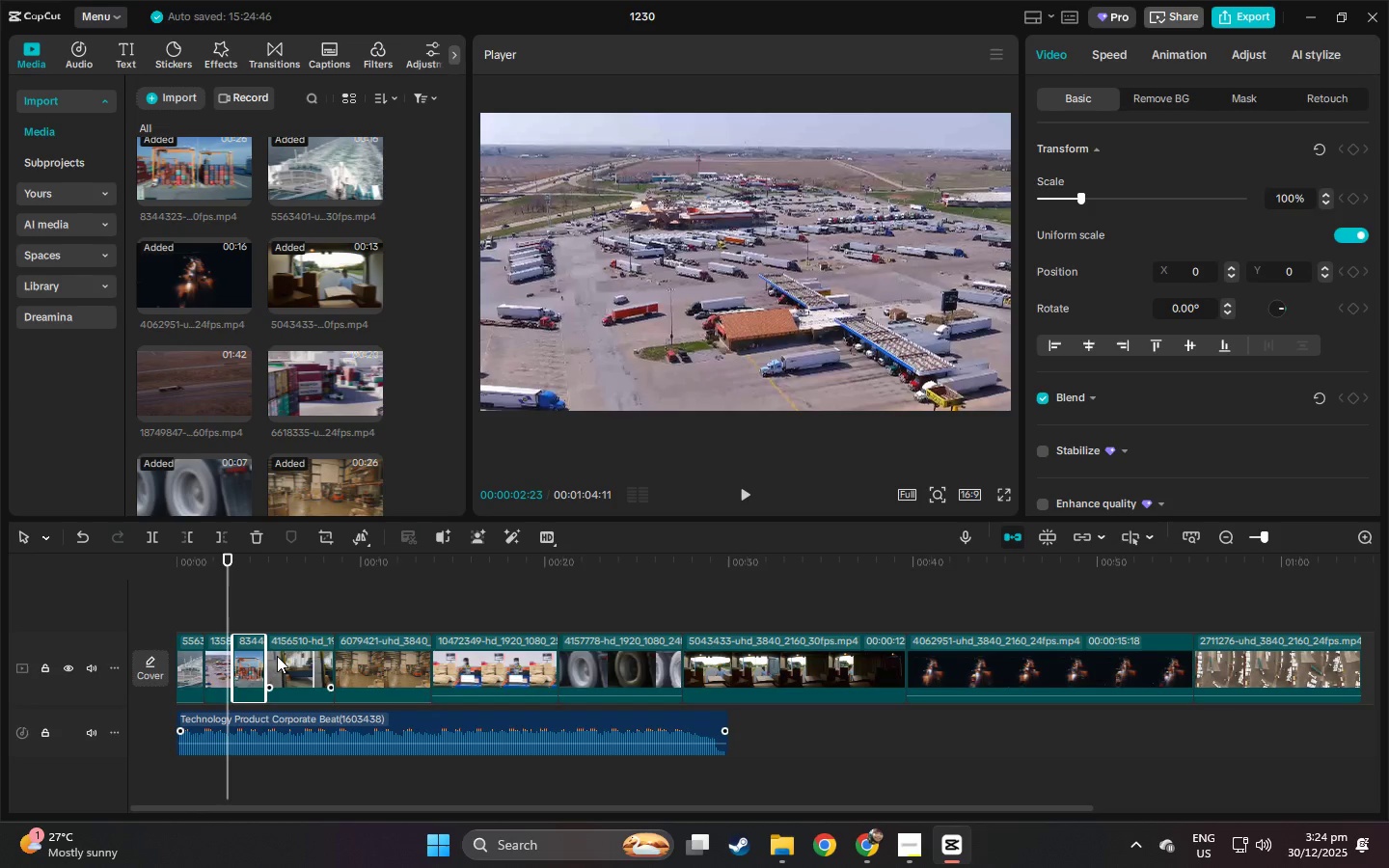 
left_click([277, 656])
 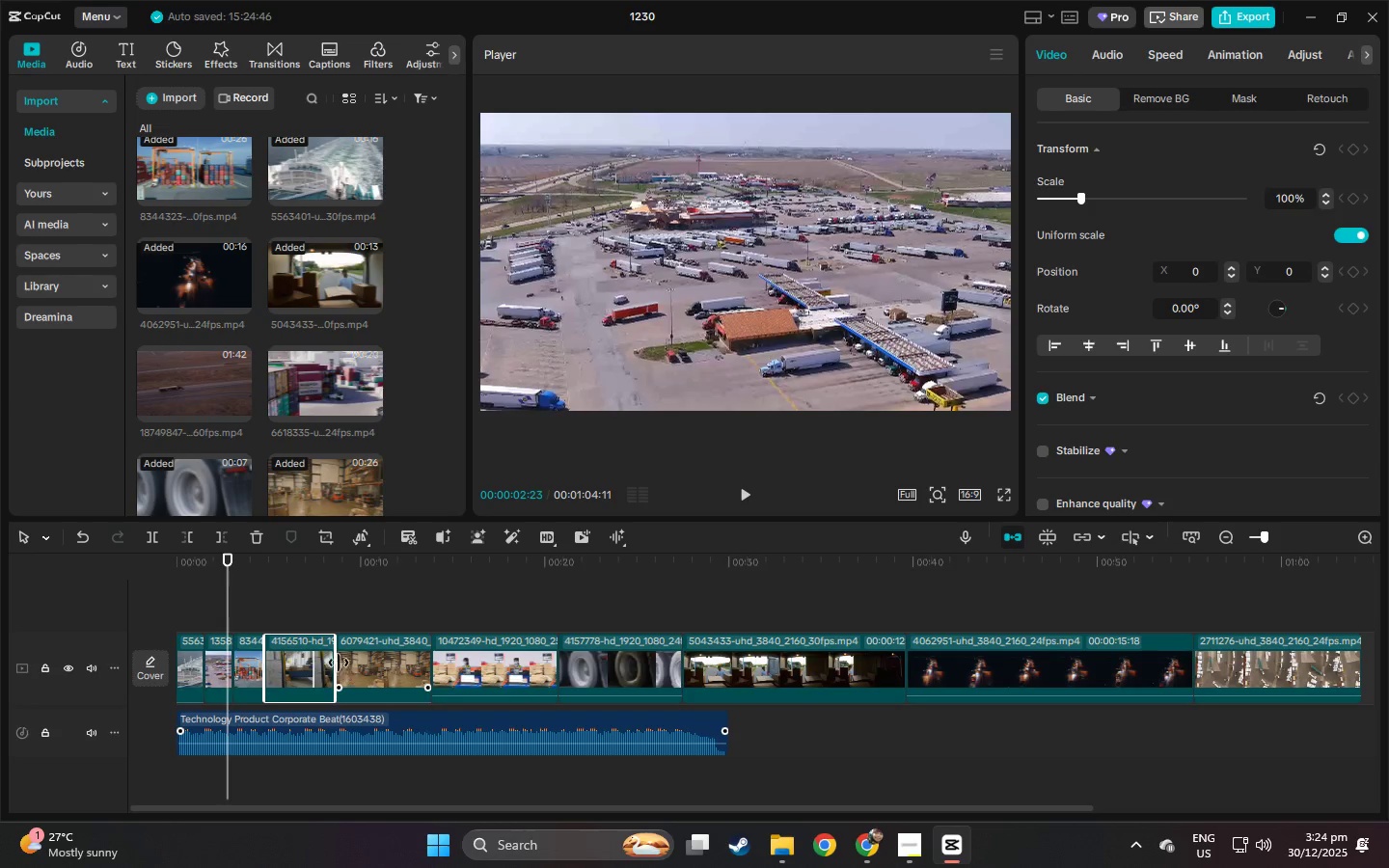 
left_click_drag(start_coordinate=[332, 661], to_coordinate=[287, 662])
 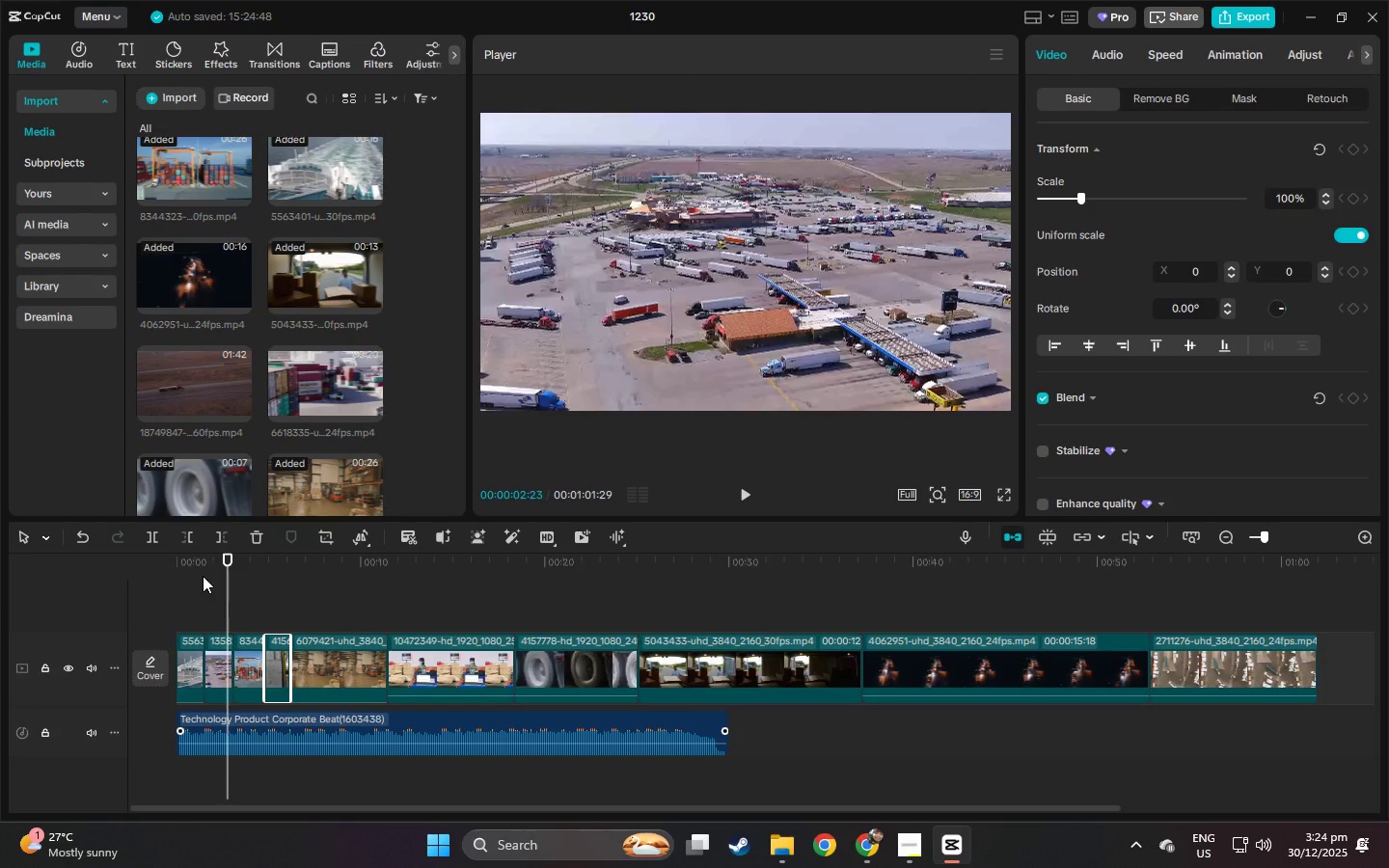 
left_click_drag(start_coordinate=[203, 576], to_coordinate=[150, 570])
 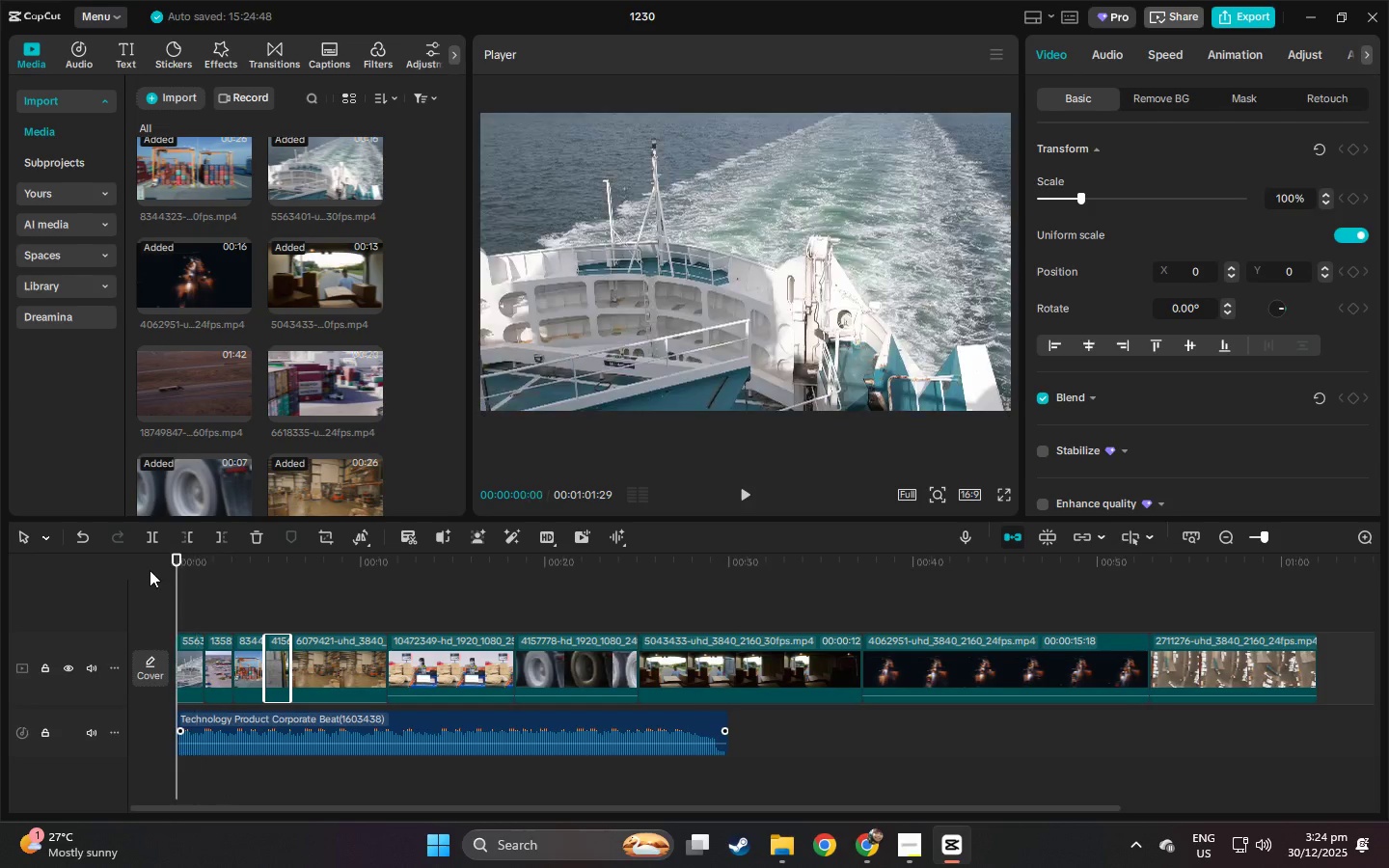 
key(Space)
 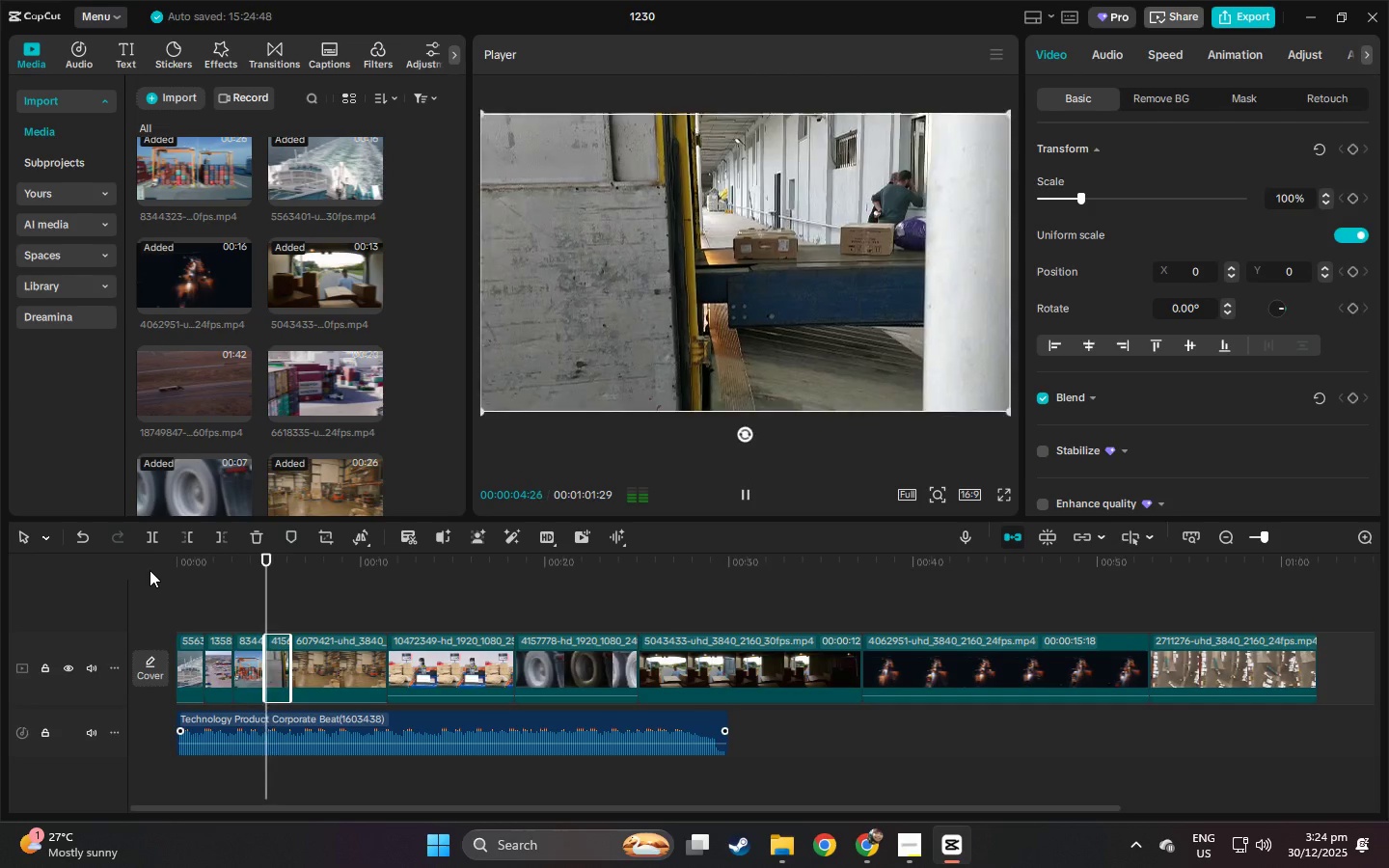 
wait(6.58)
 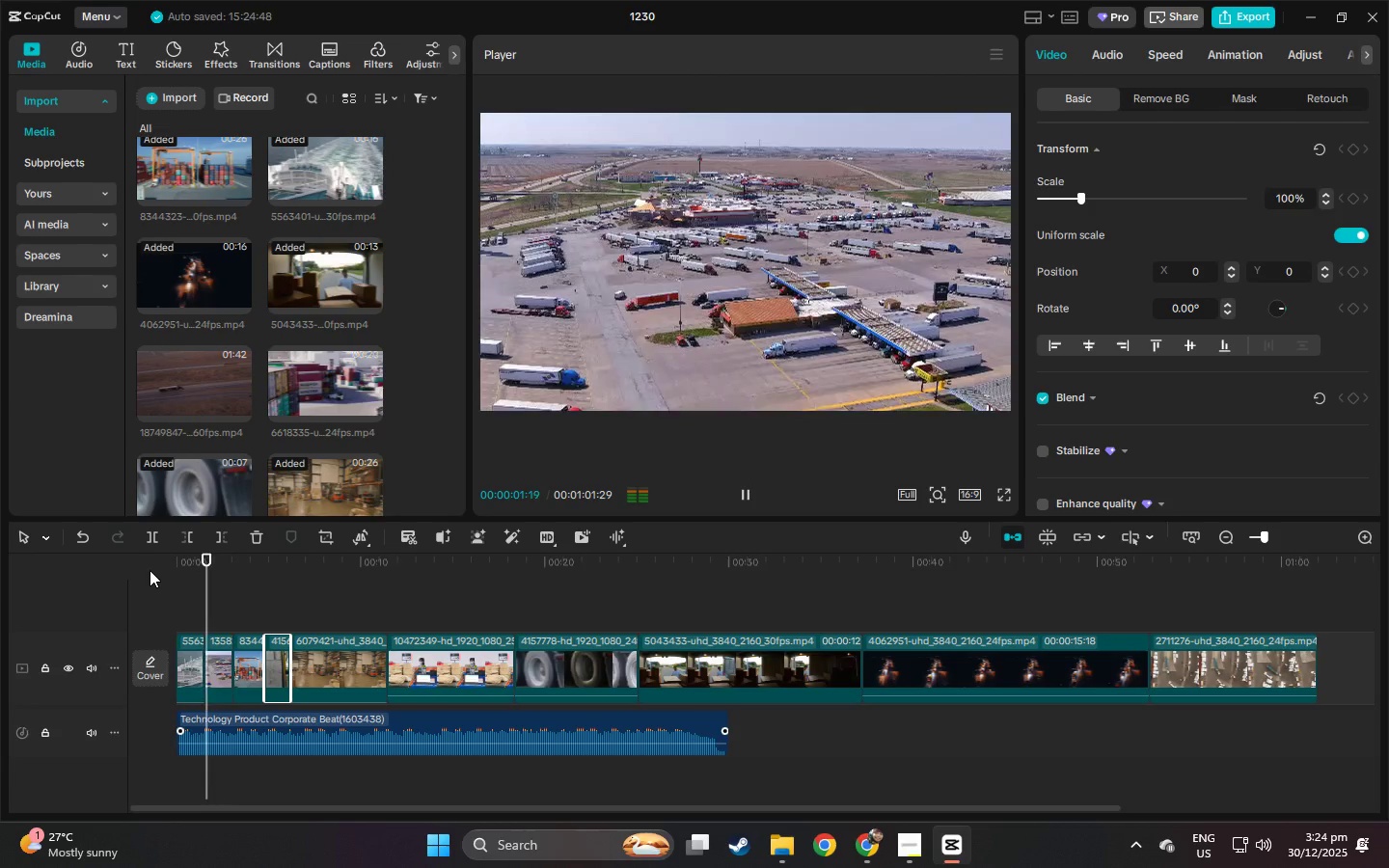 
key(Space)
 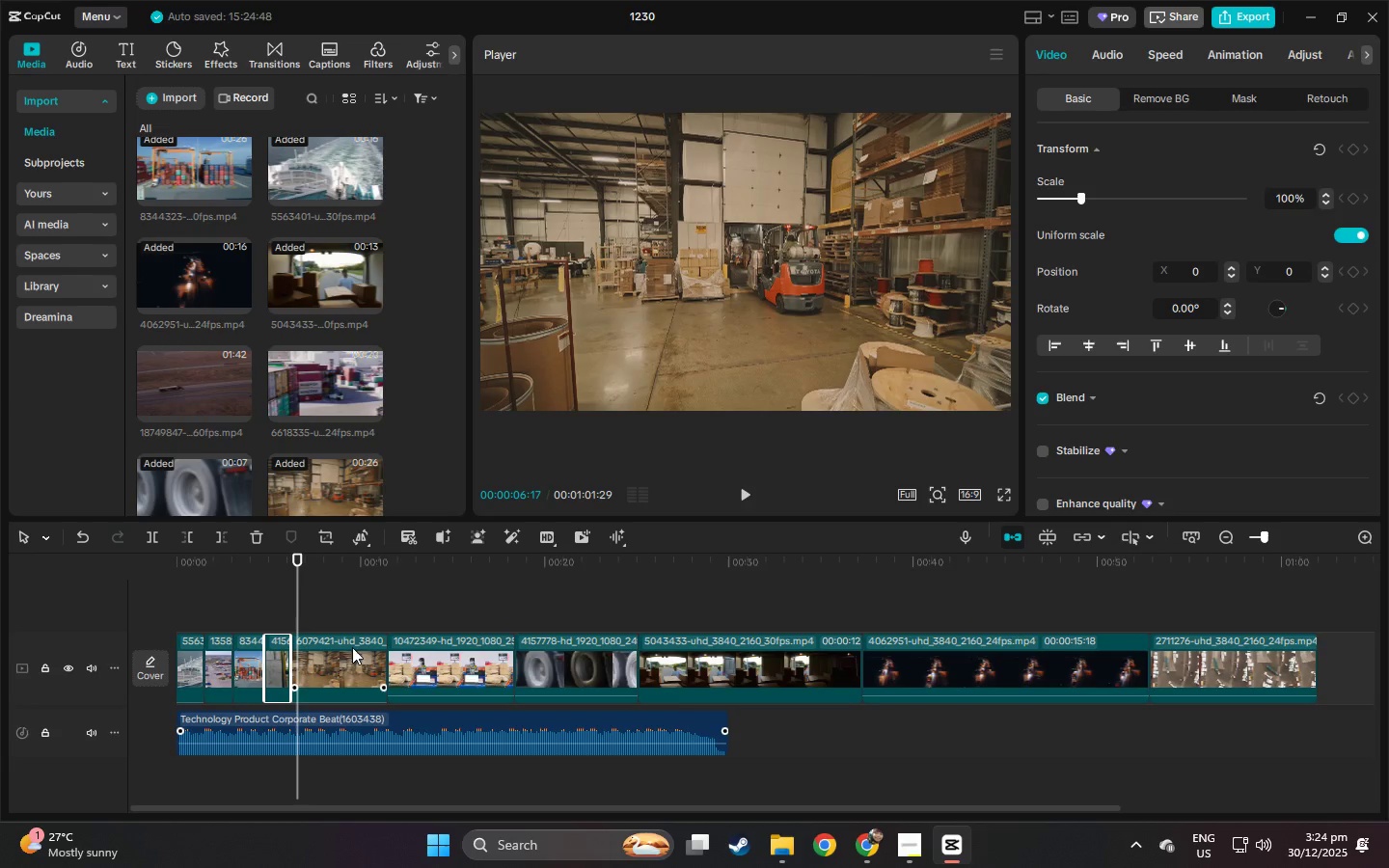 
key(Space)
 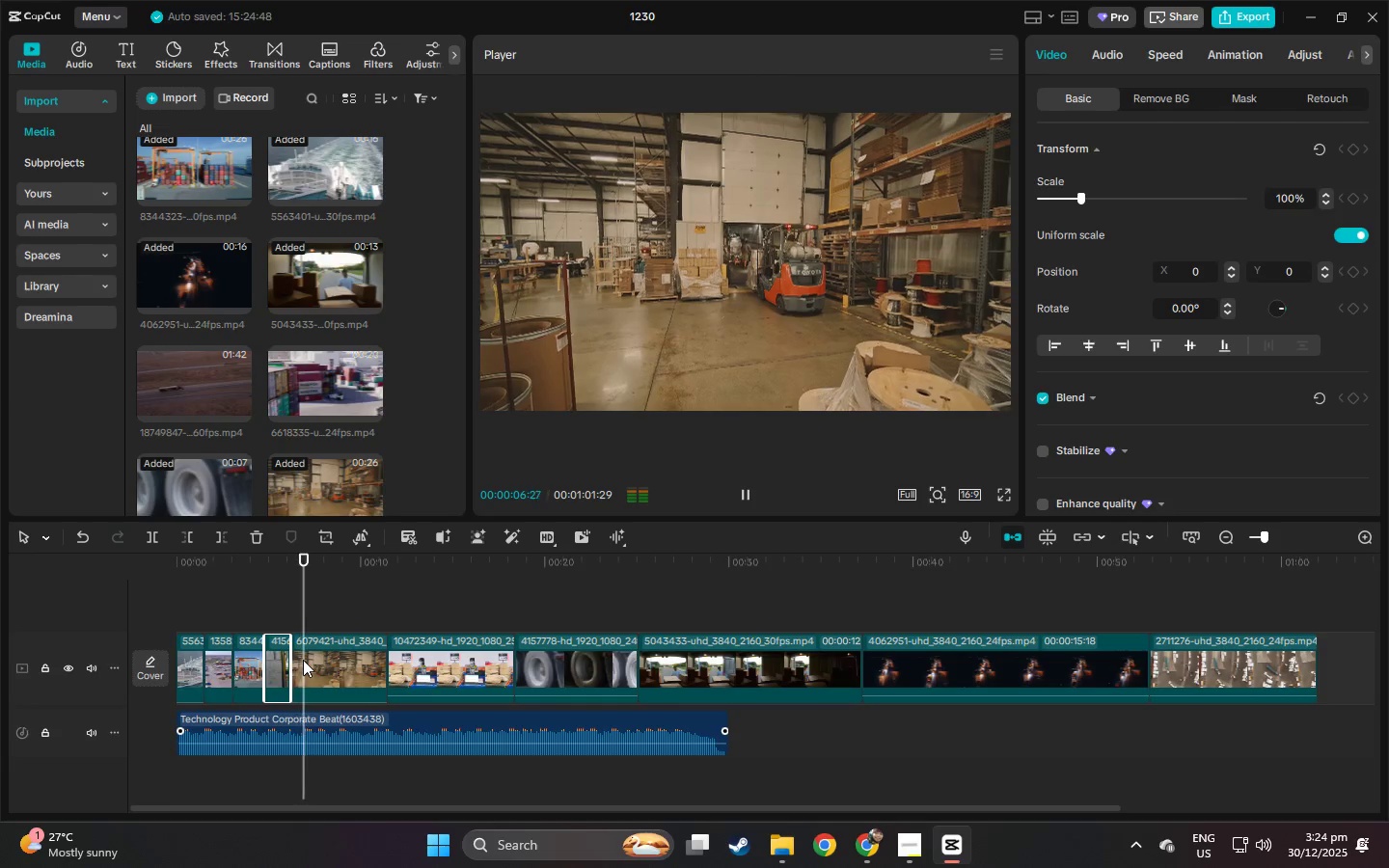 
key(Space)
 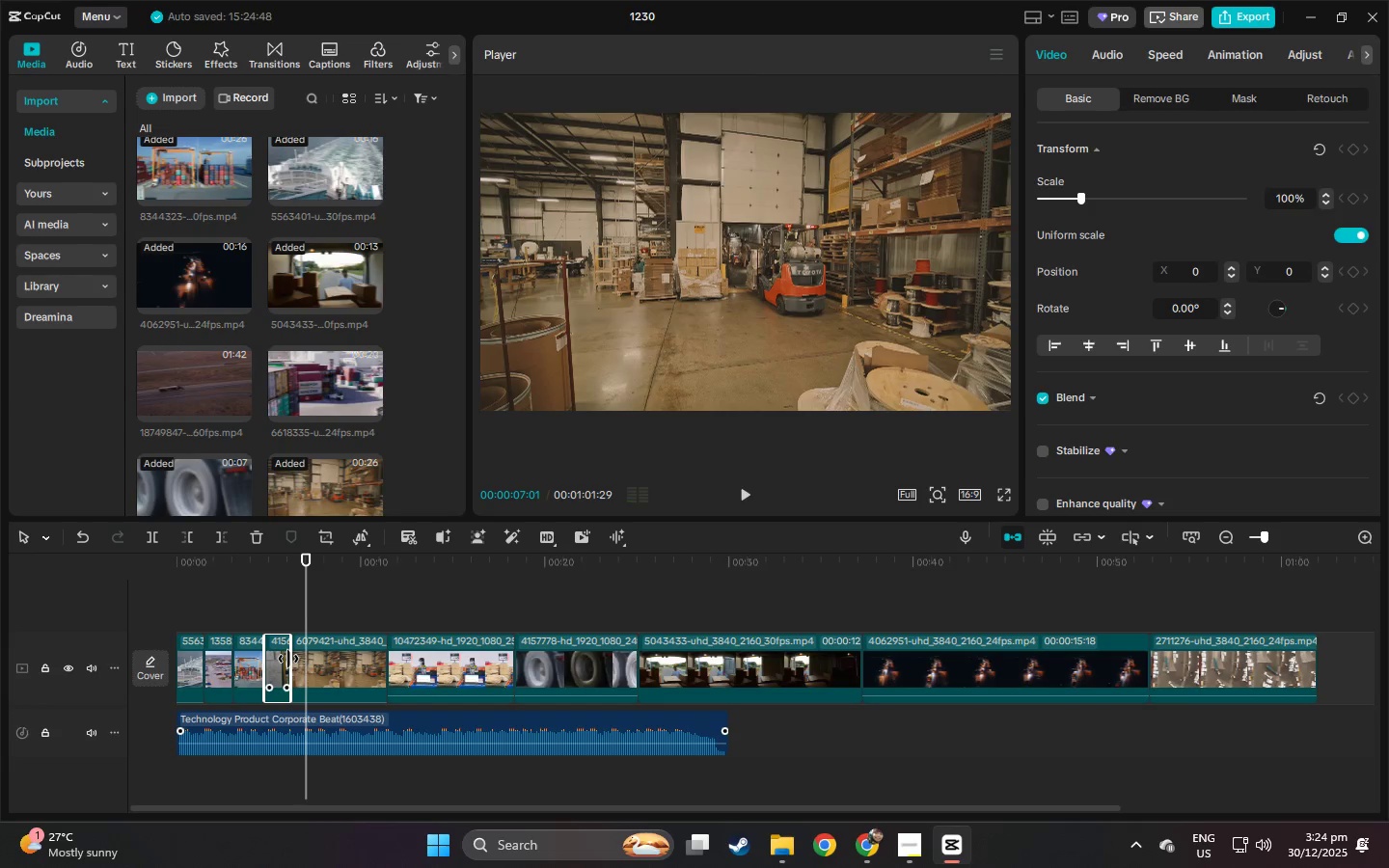 
left_click_drag(start_coordinate=[288, 659], to_coordinate=[300, 662])
 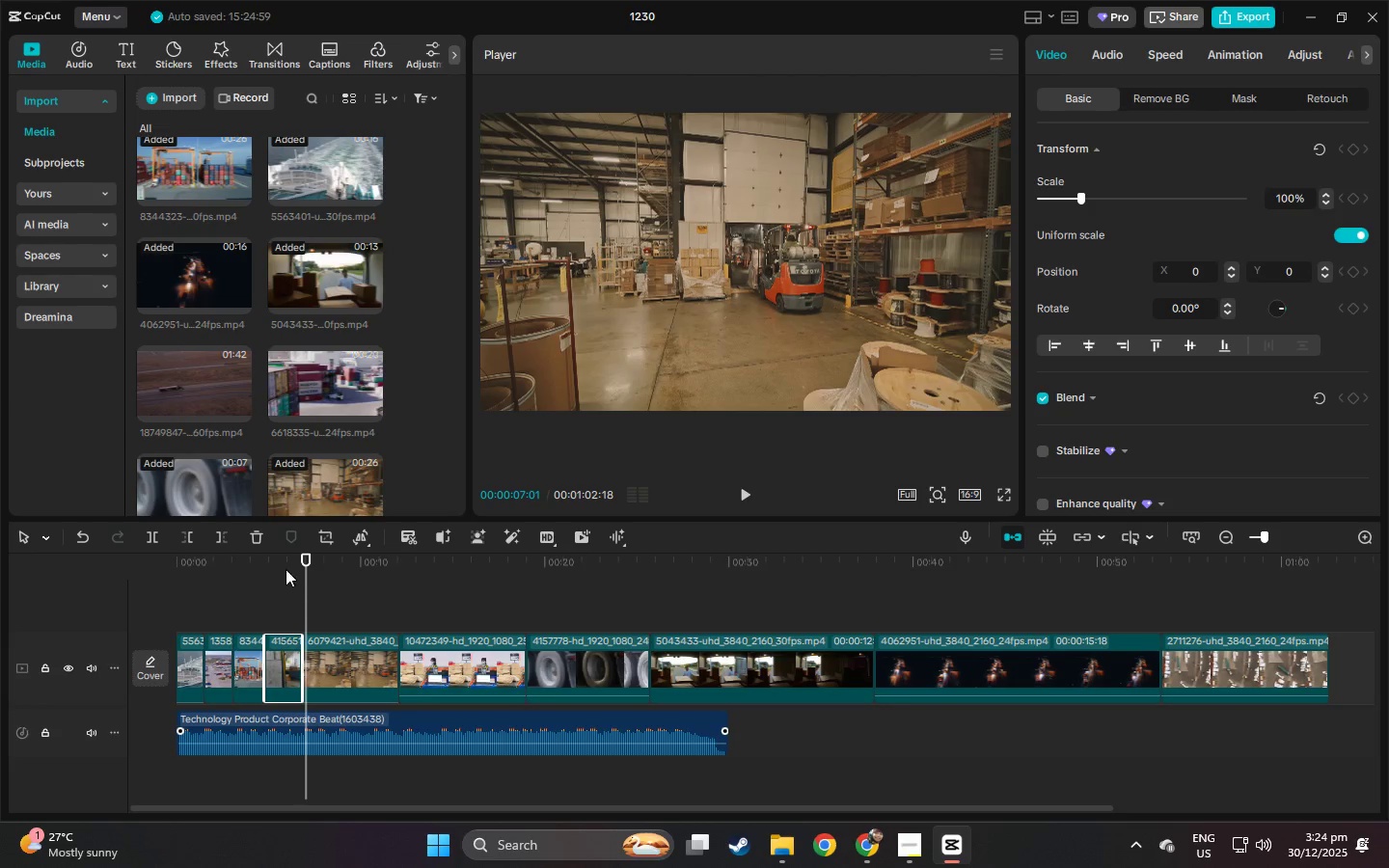 
left_click([286, 569])
 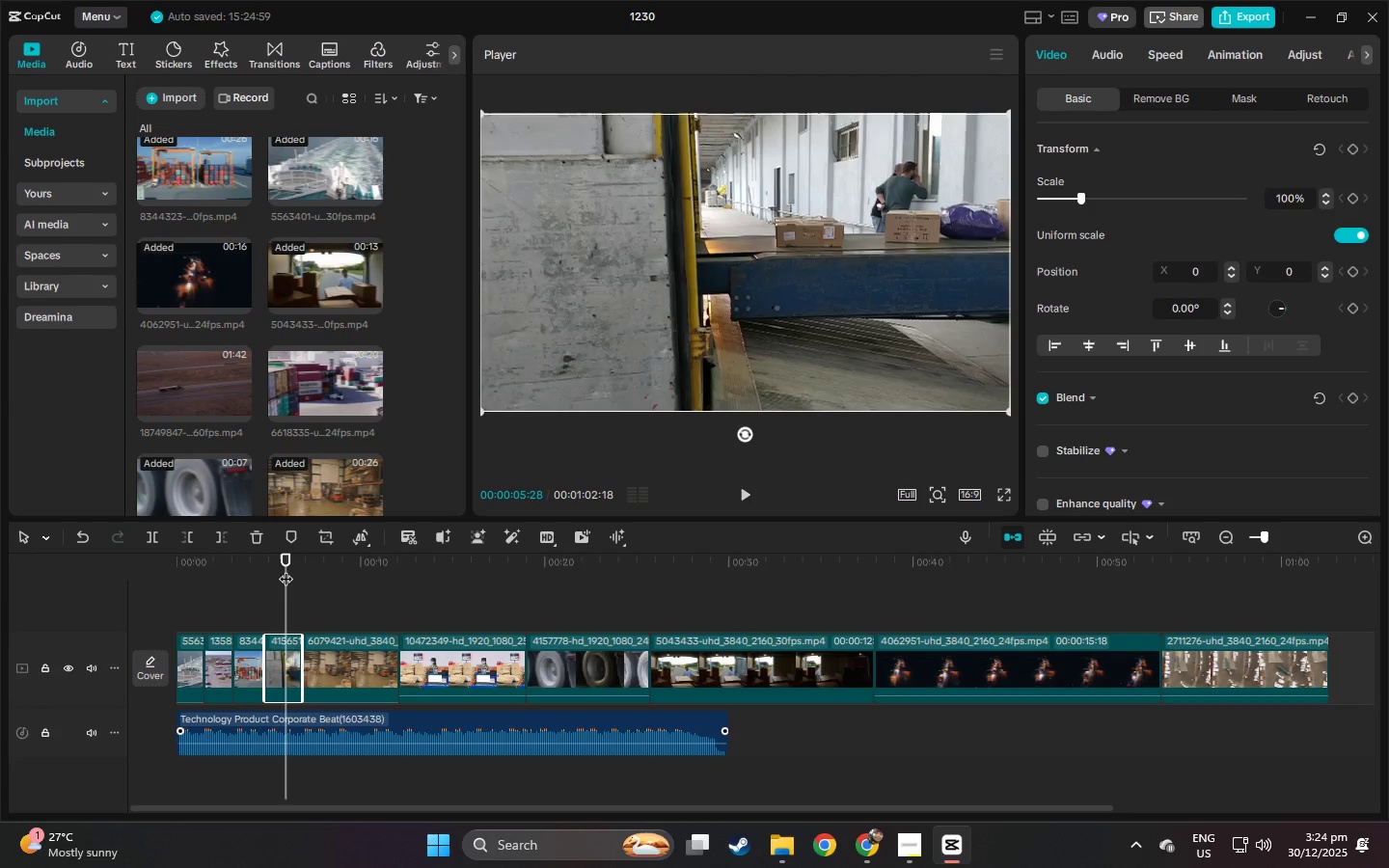 
key(Space)
 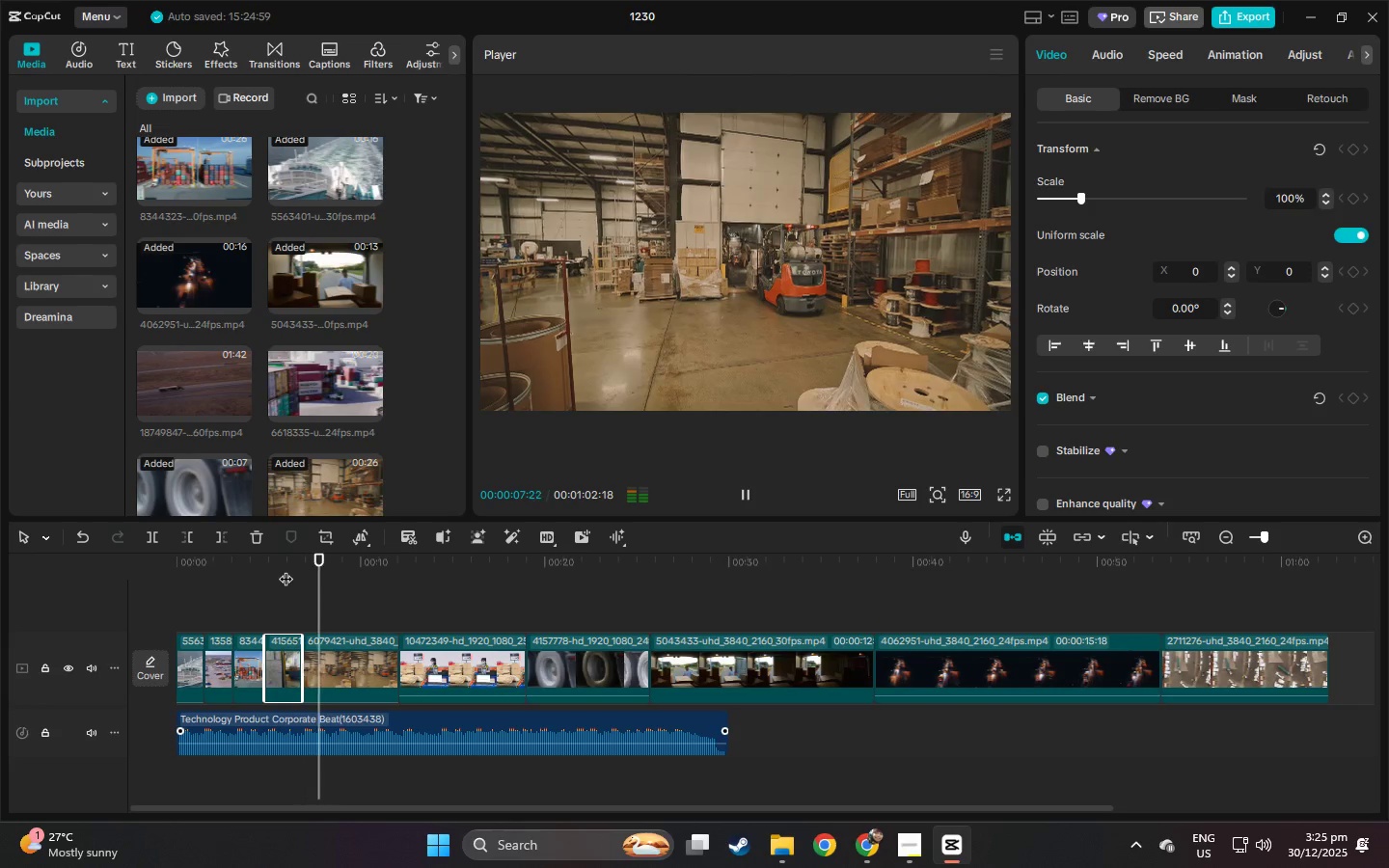 
key(Space)
 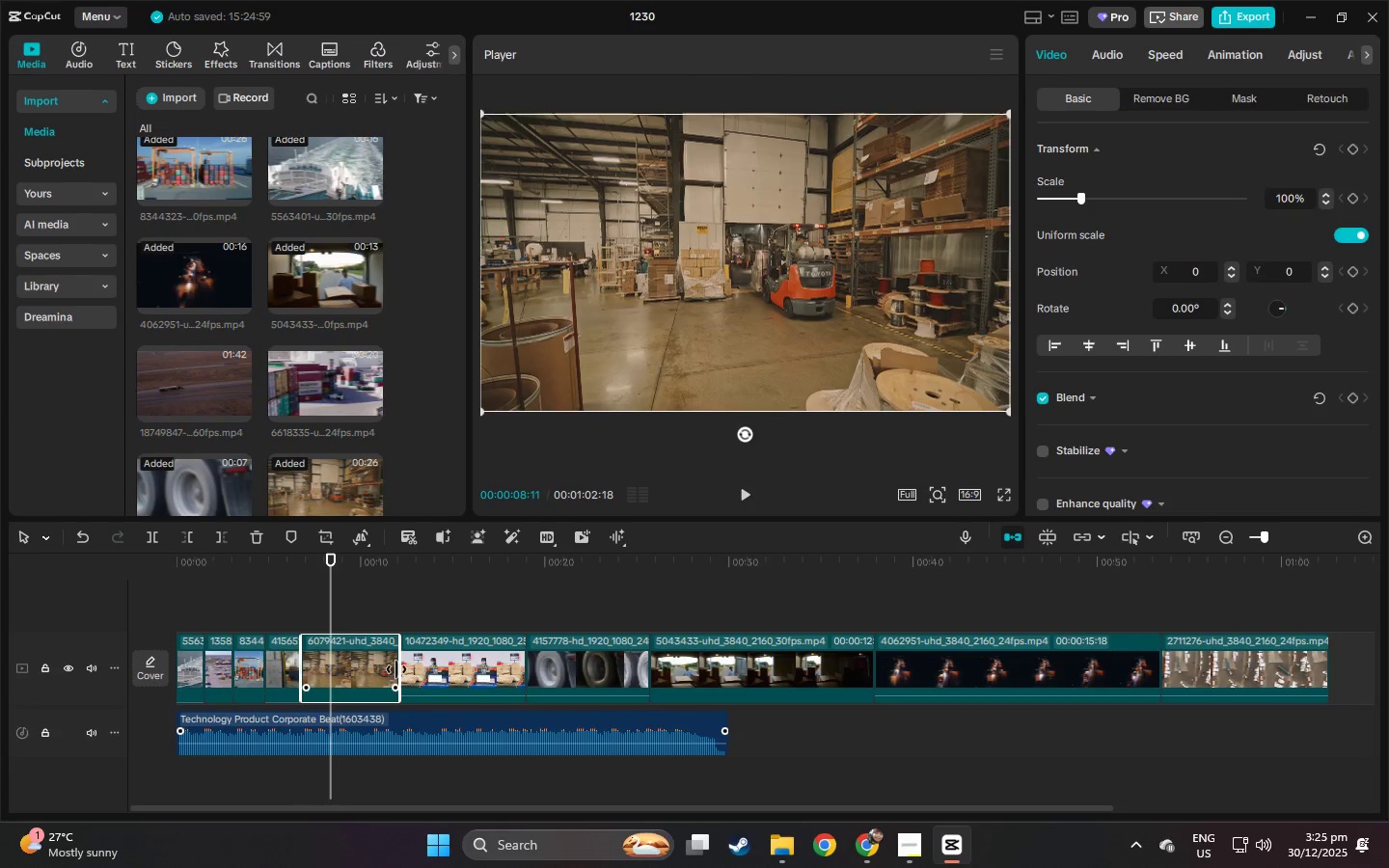 
left_click_drag(start_coordinate=[398, 669], to_coordinate=[327, 674])
 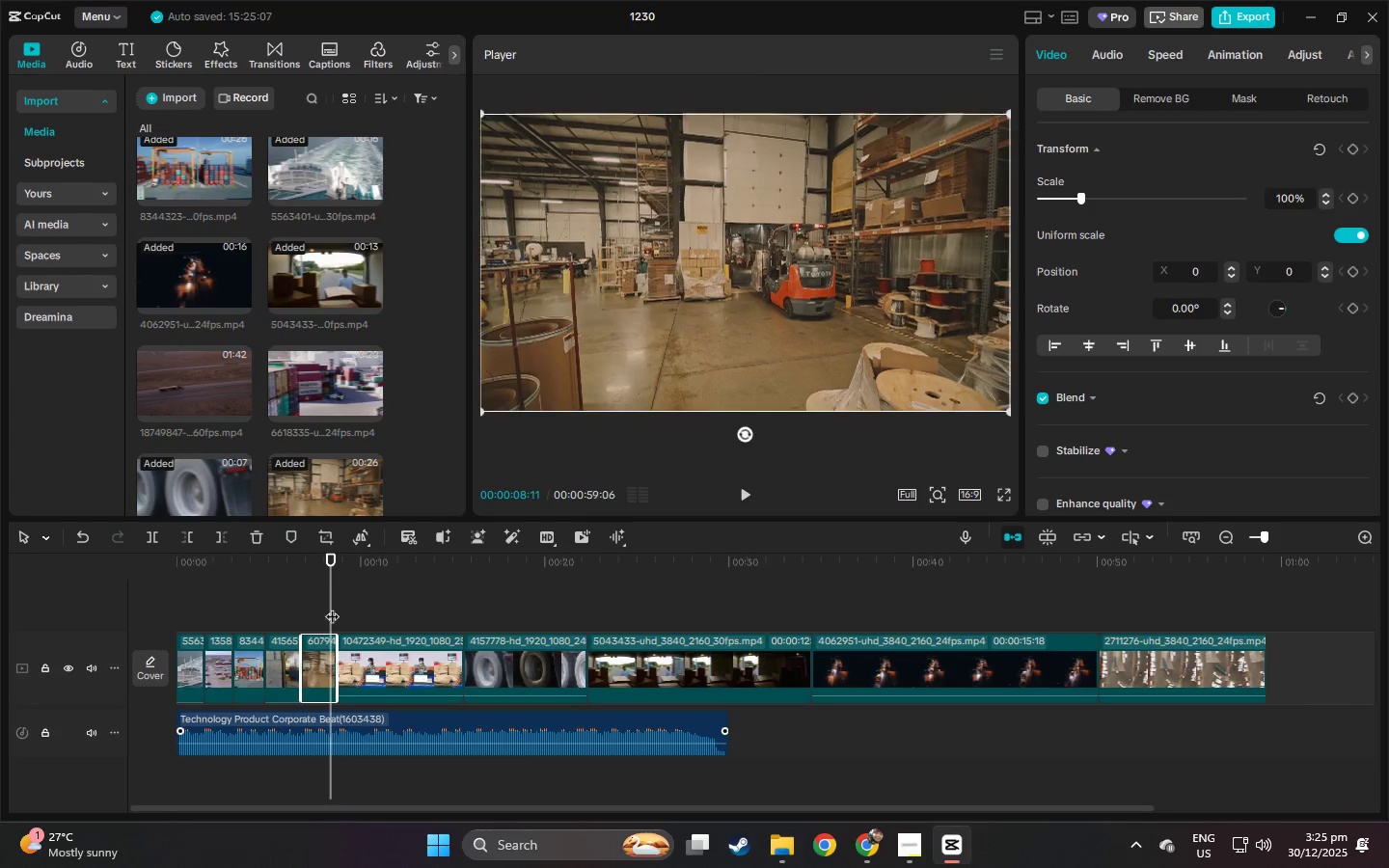 
key(Space)
 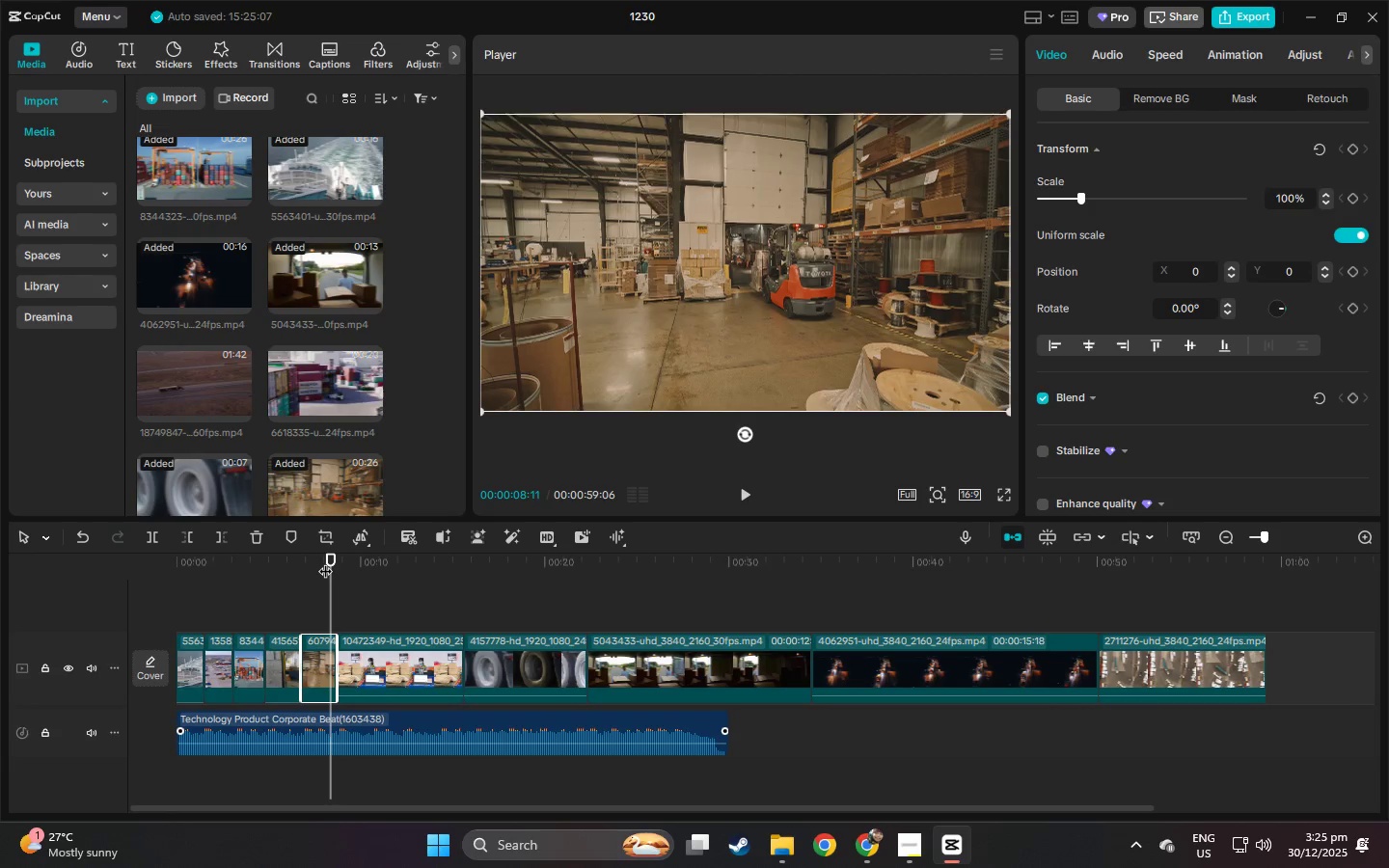 
key(Space)
 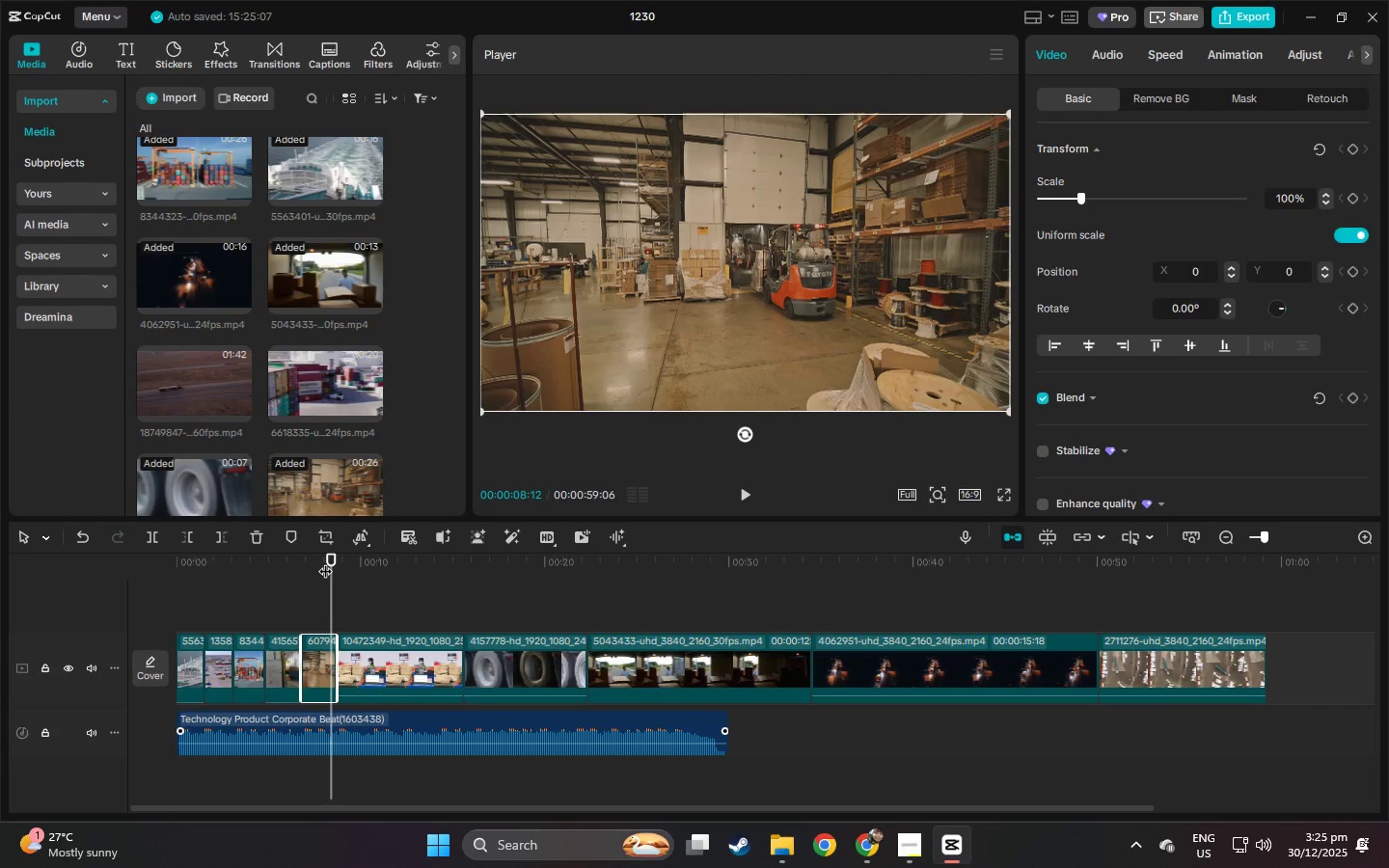 
key(Space)
 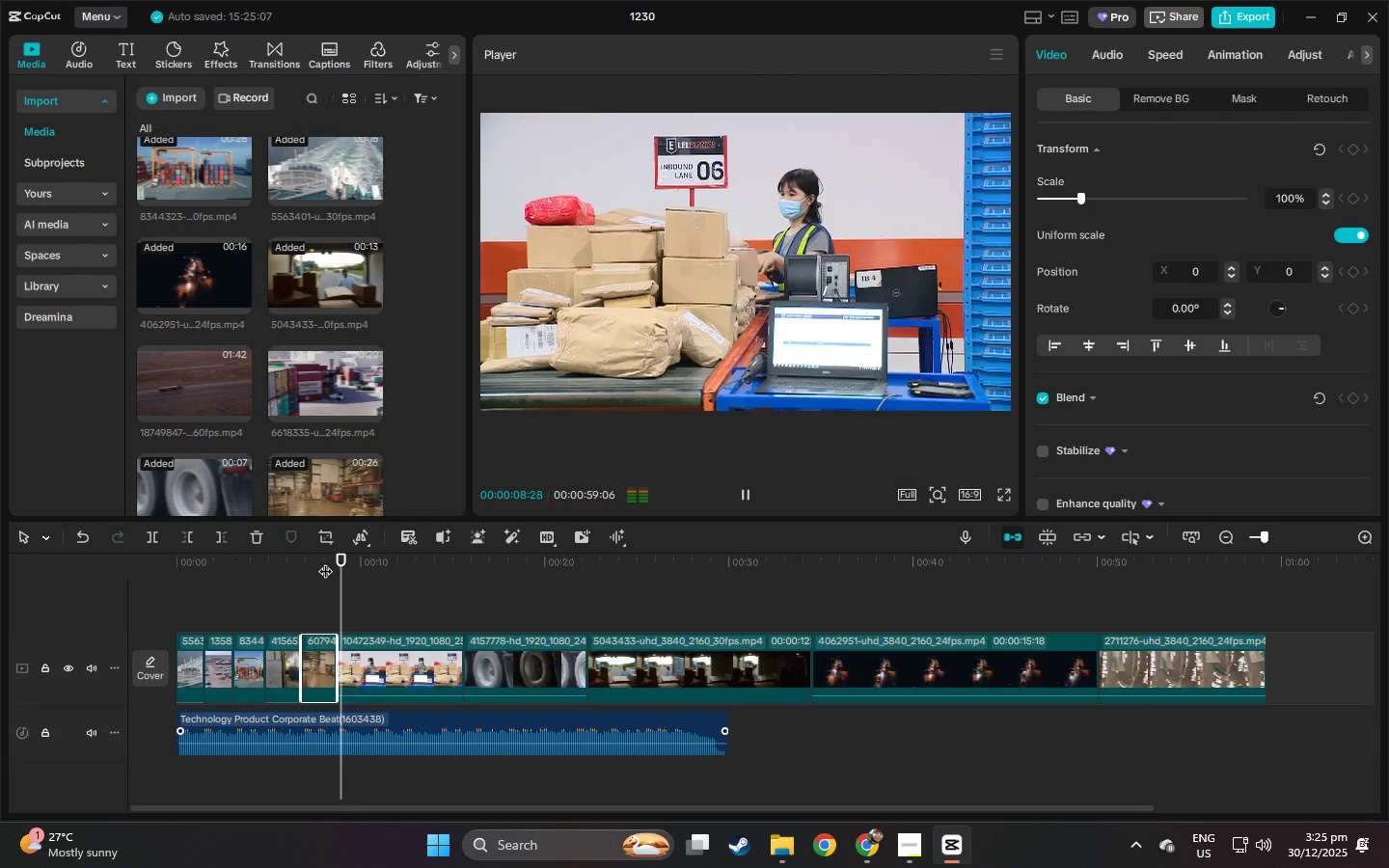 
key(Space)
 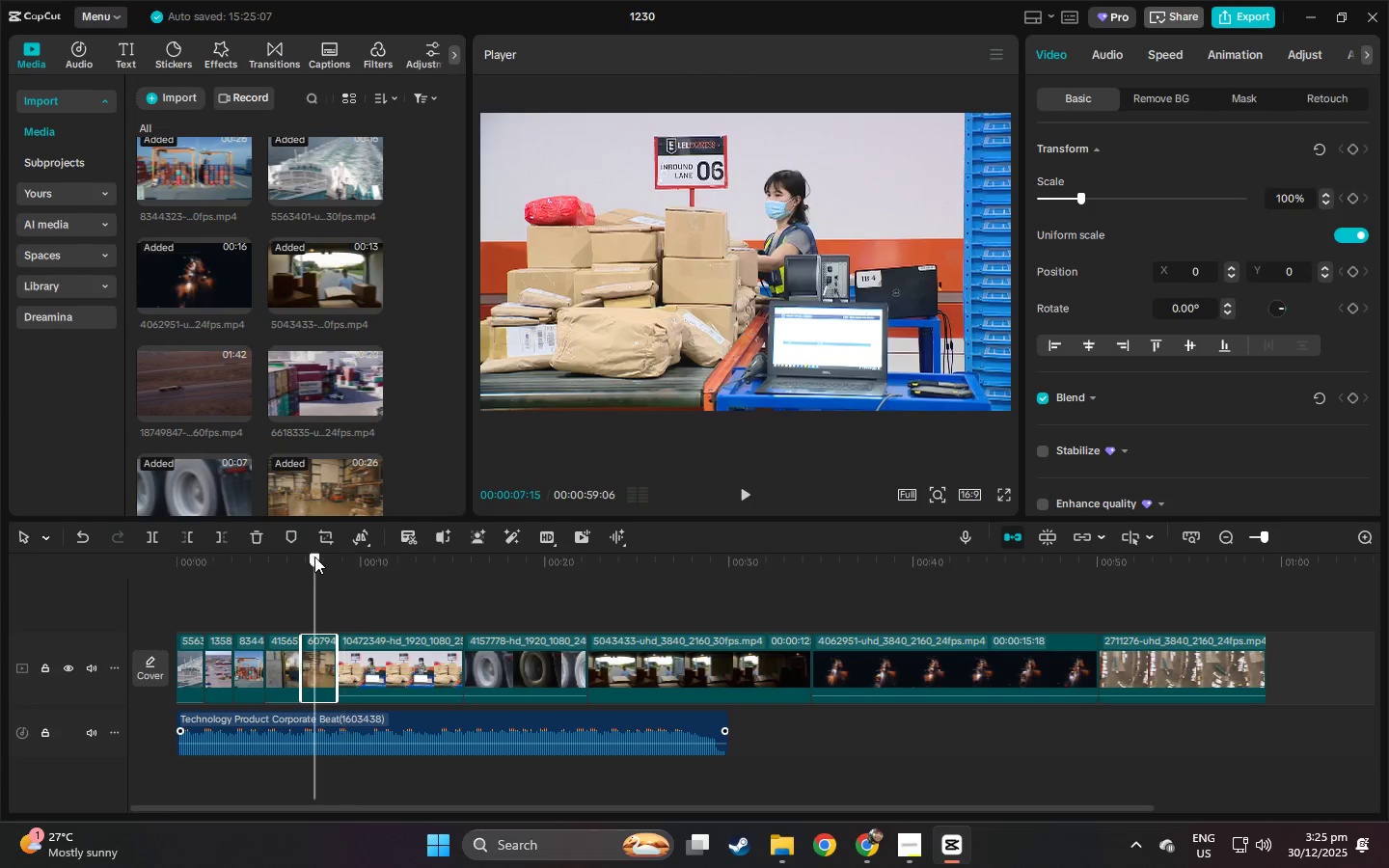 
key(Space)
 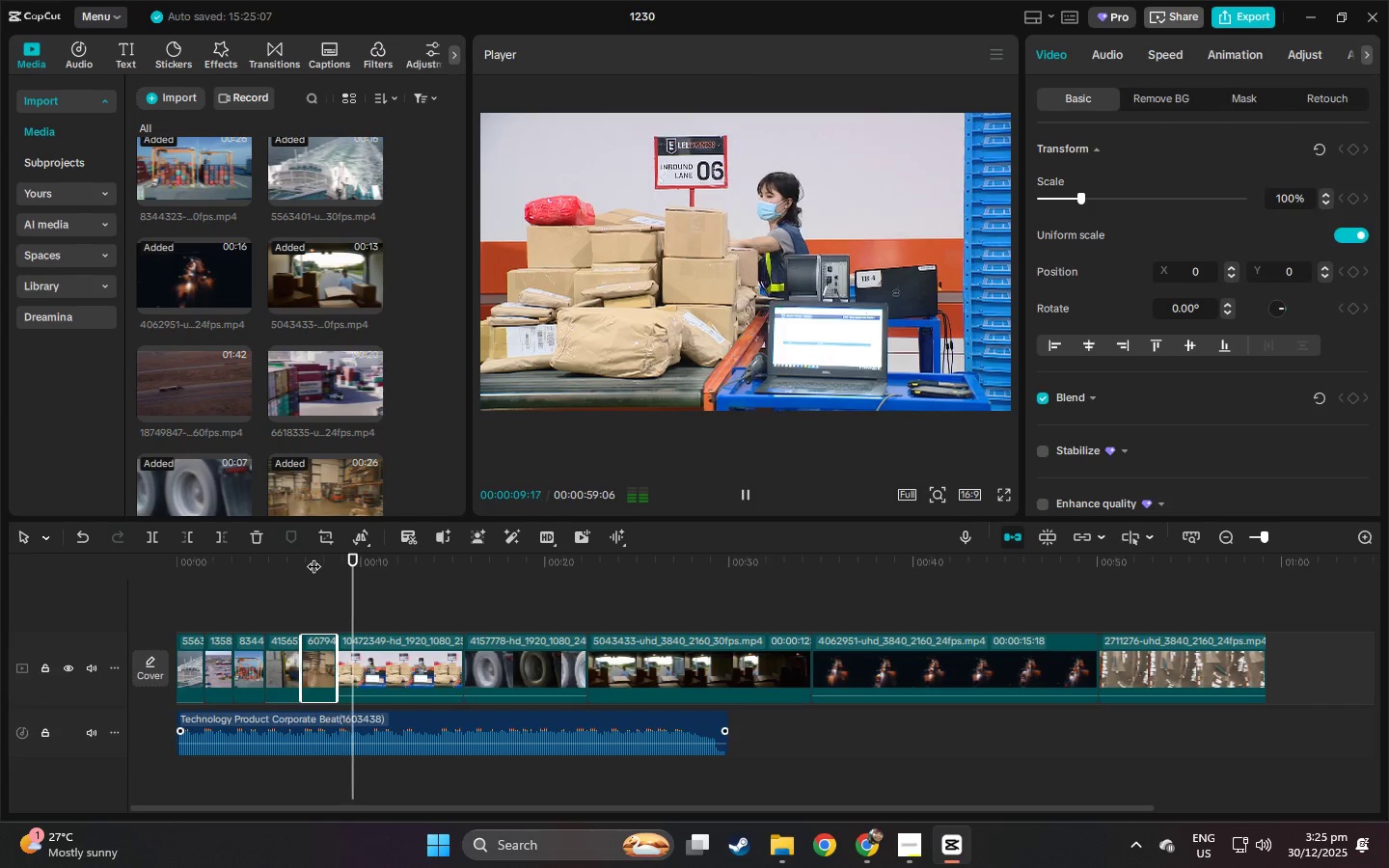 
key(Space)
 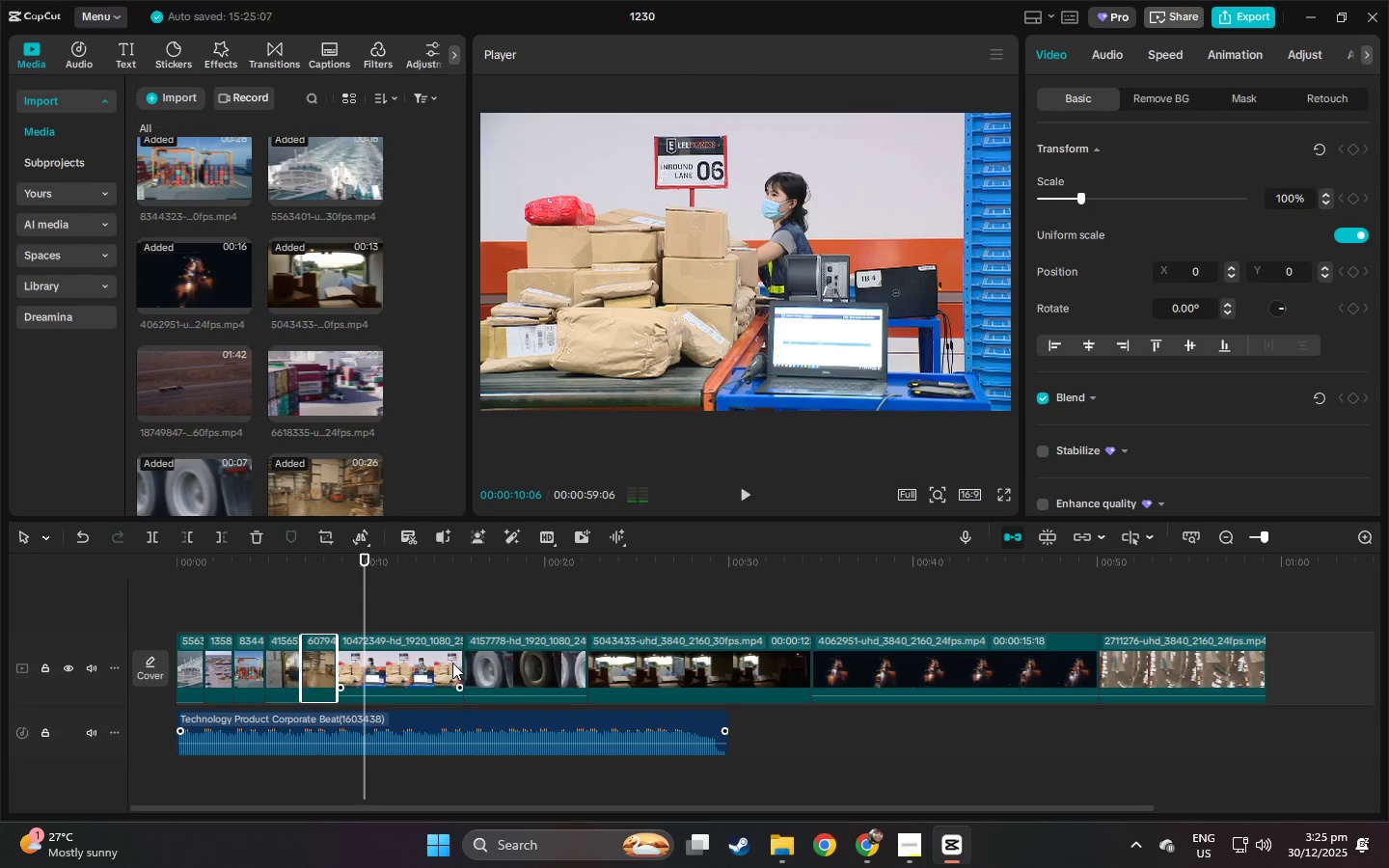 
key(Space)
 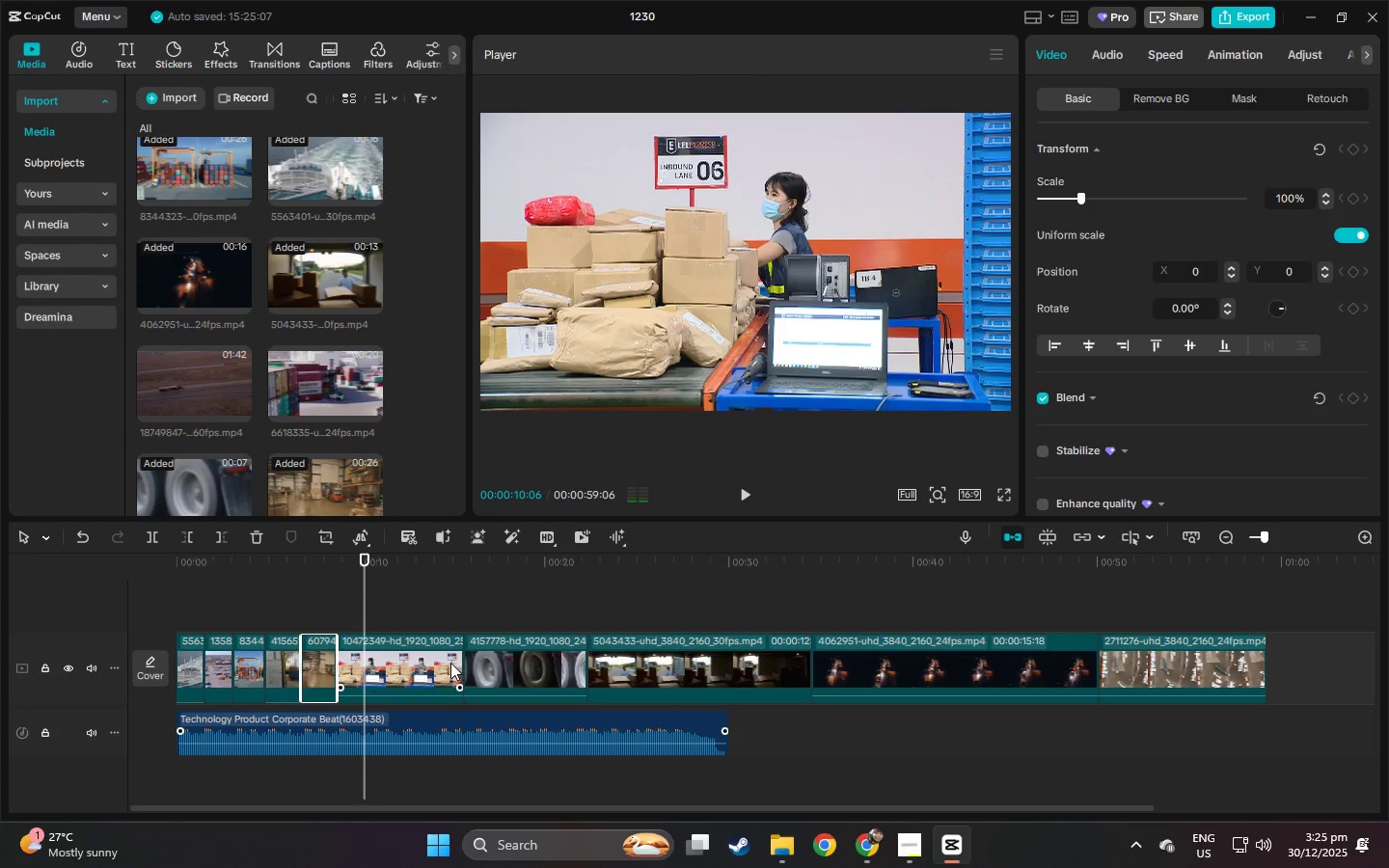 
key(Space)
 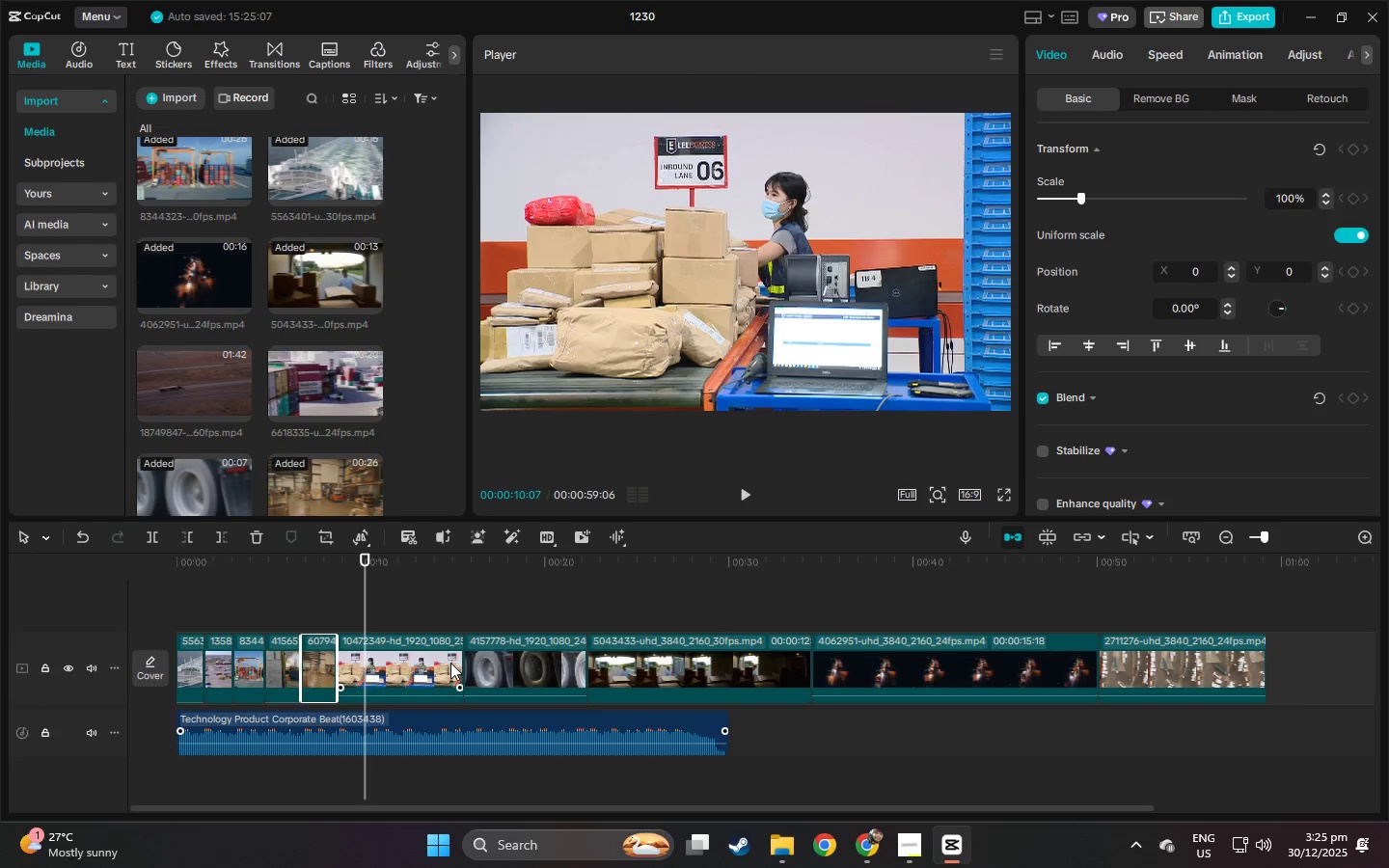 
key(Space)
 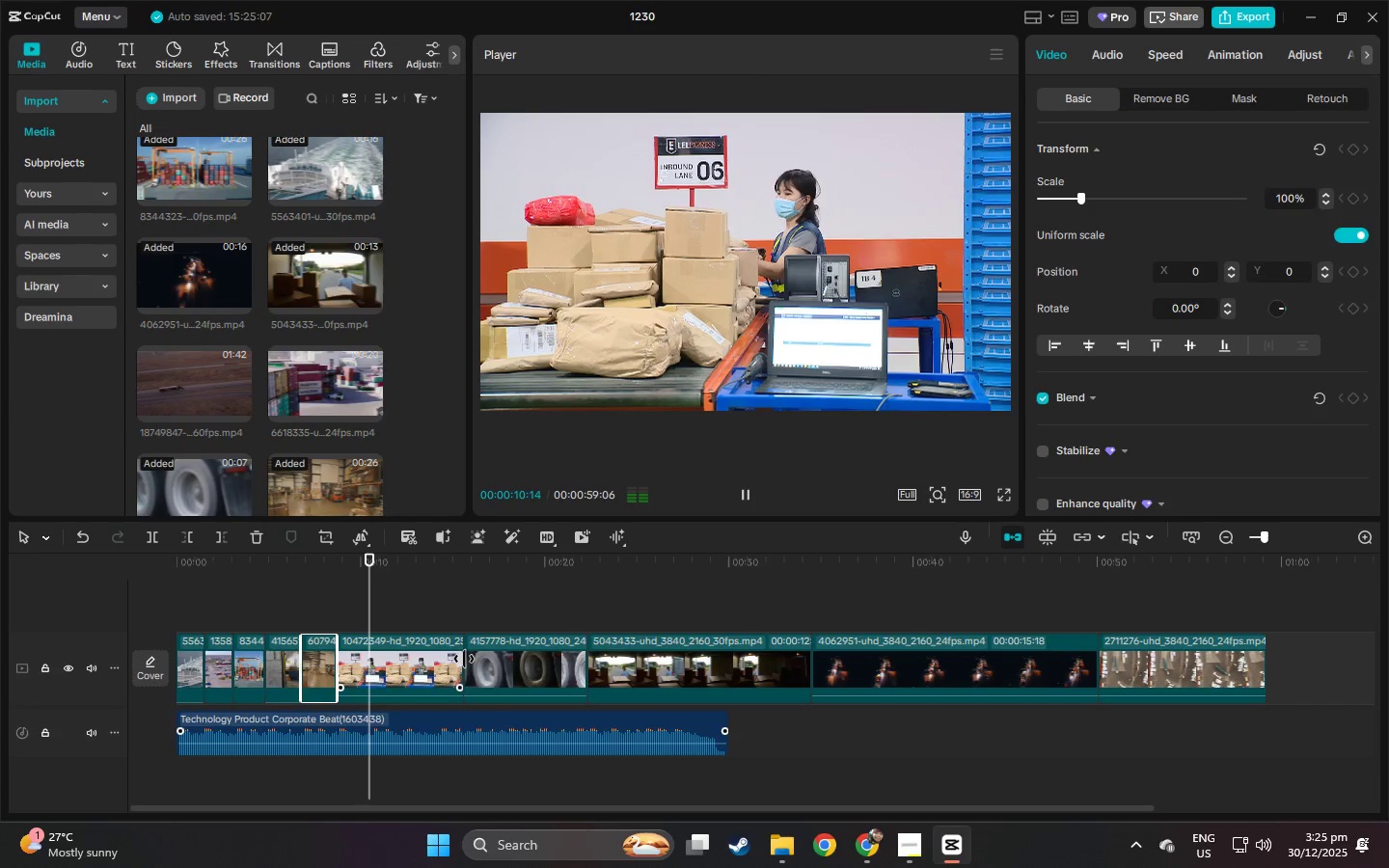 
key(Space)
 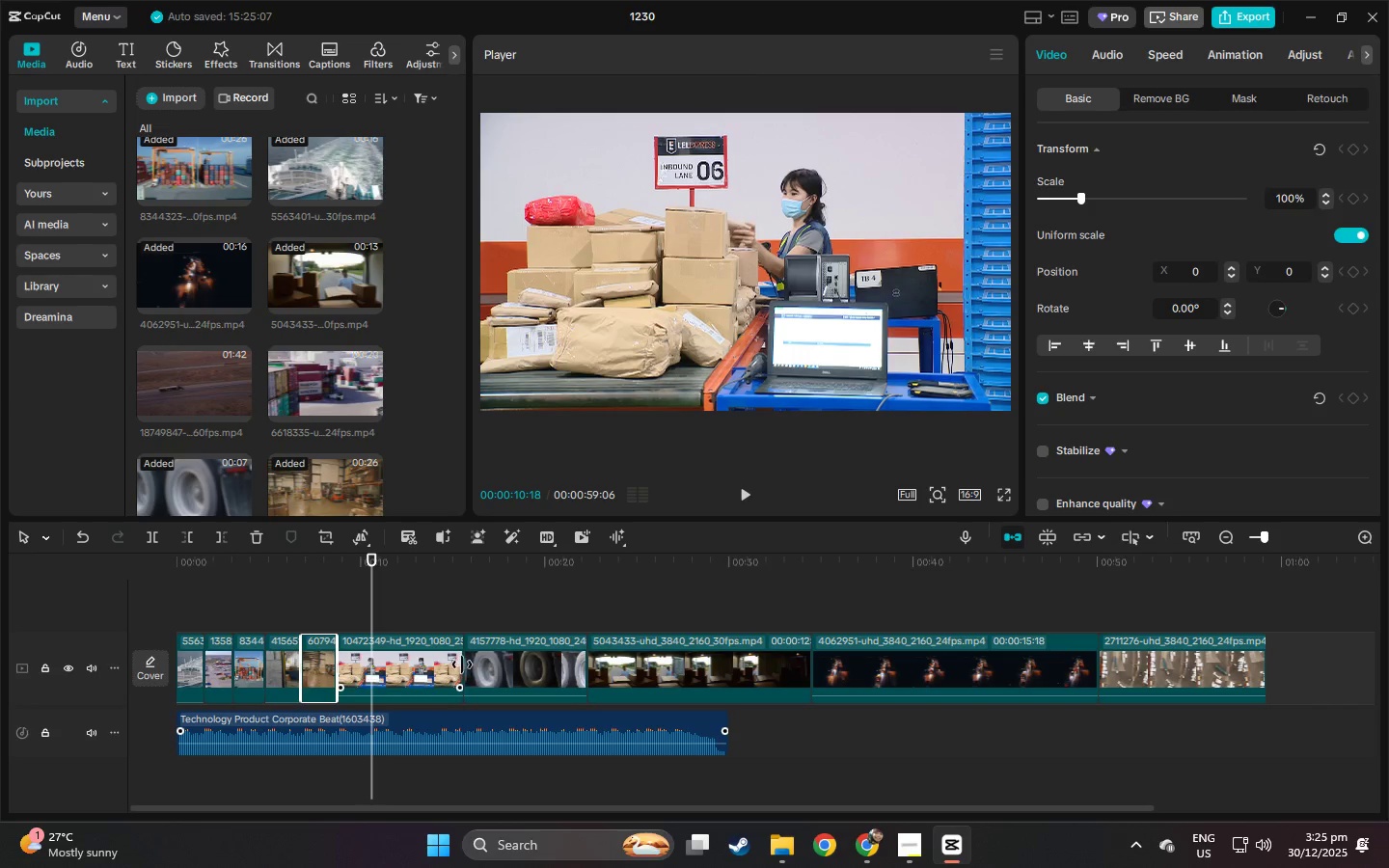 
left_click_drag(start_coordinate=[462, 665], to_coordinate=[370, 678])
 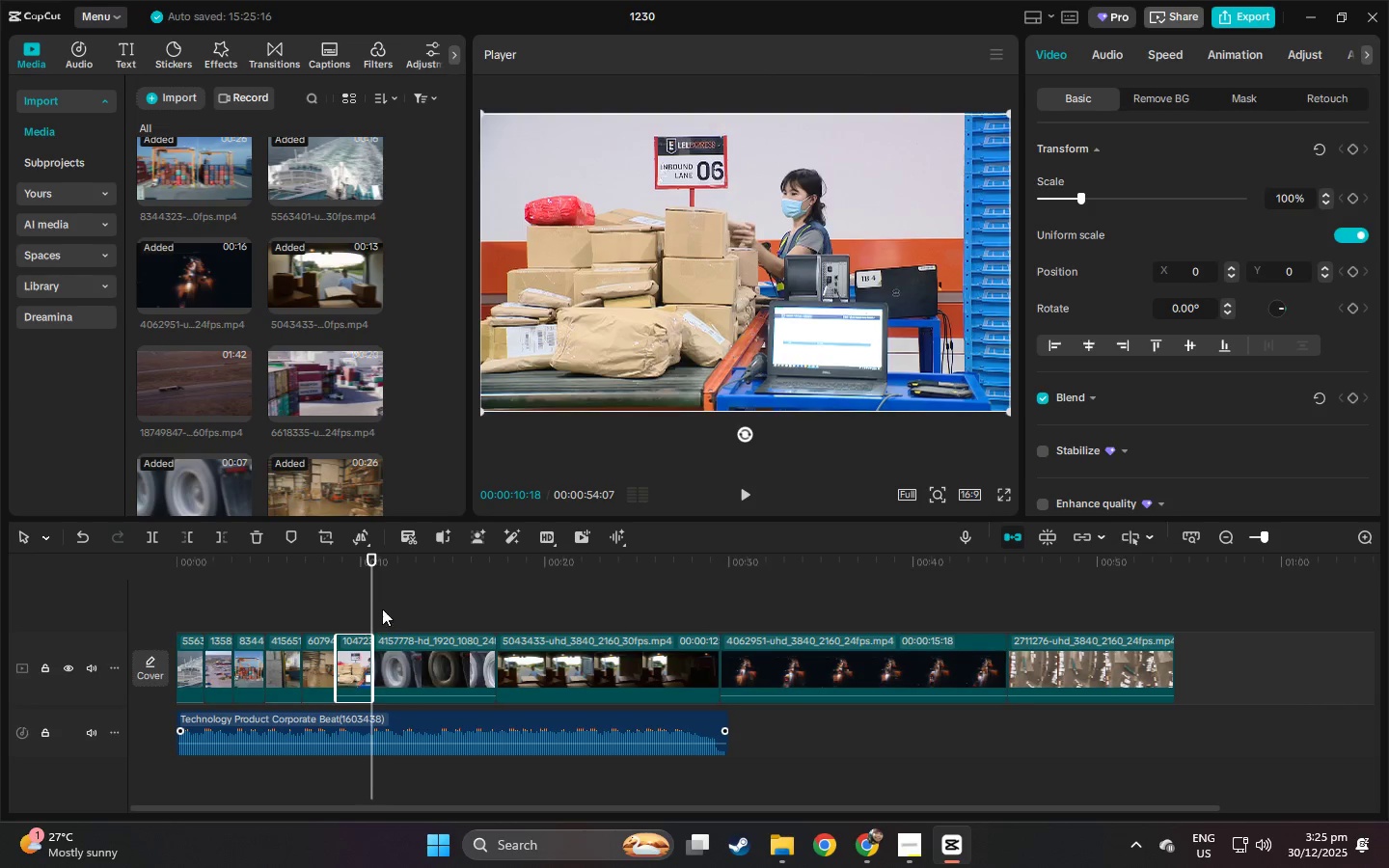 
key(Space)
 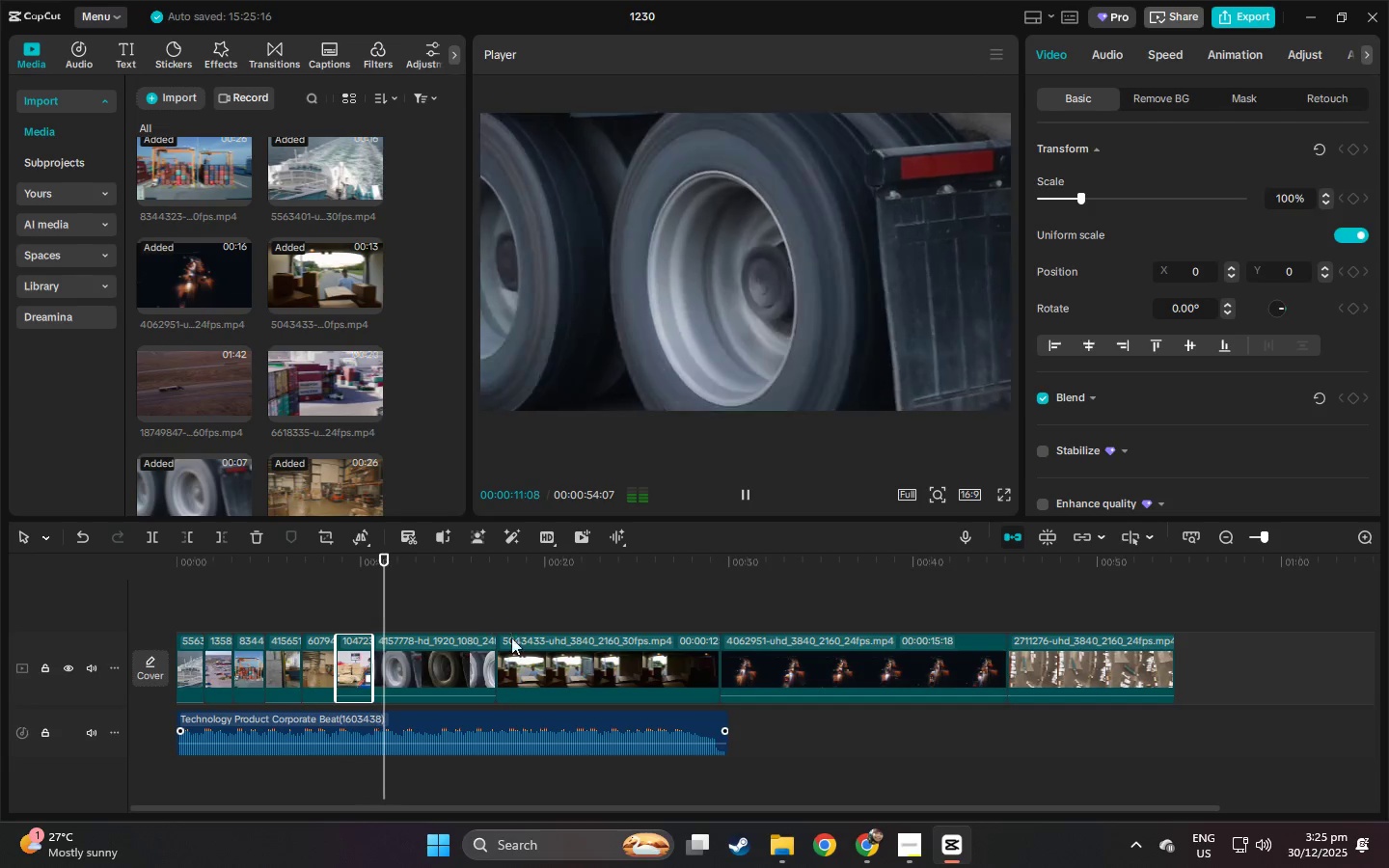 
key(Space)
 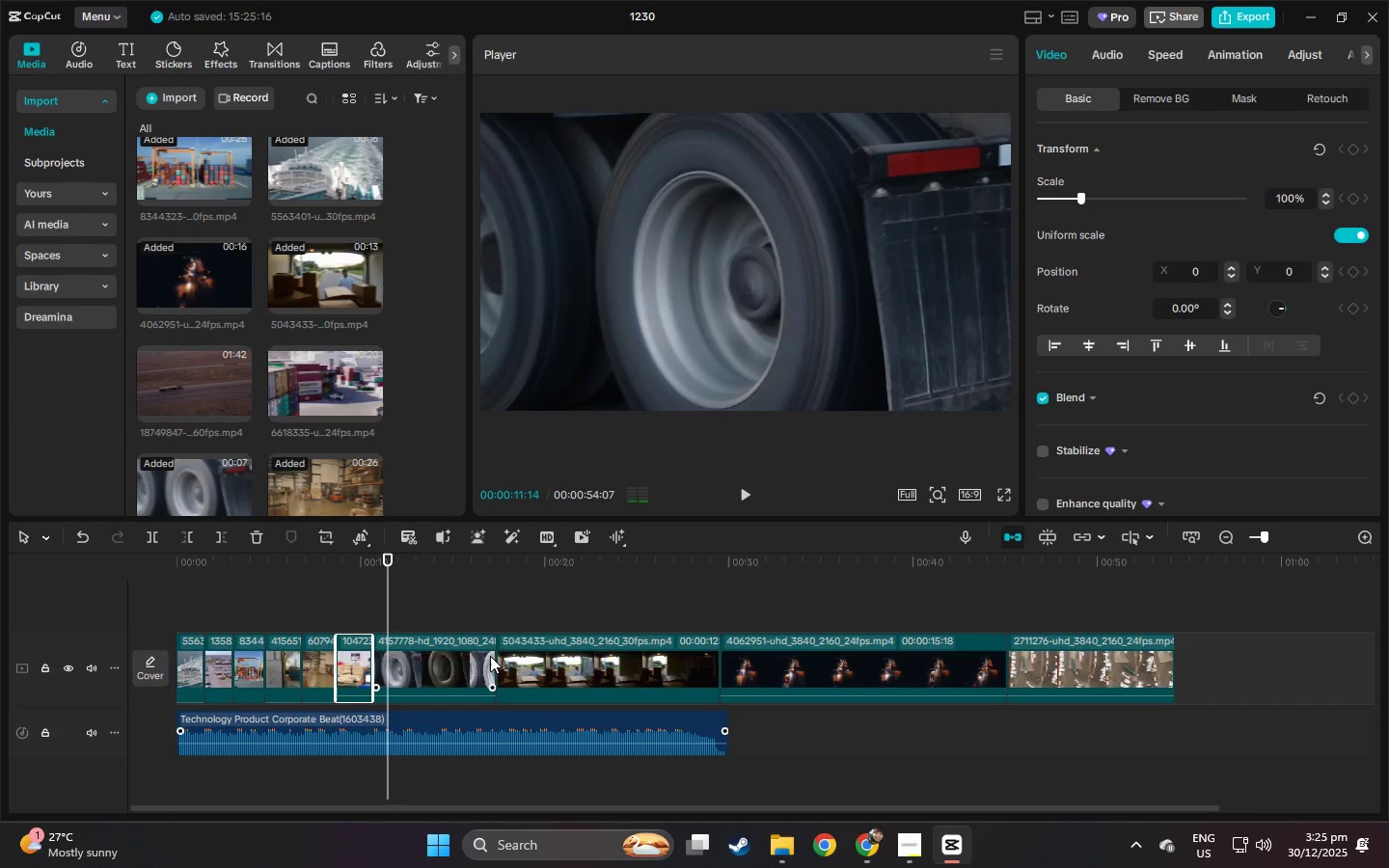 
left_click([485, 657])
 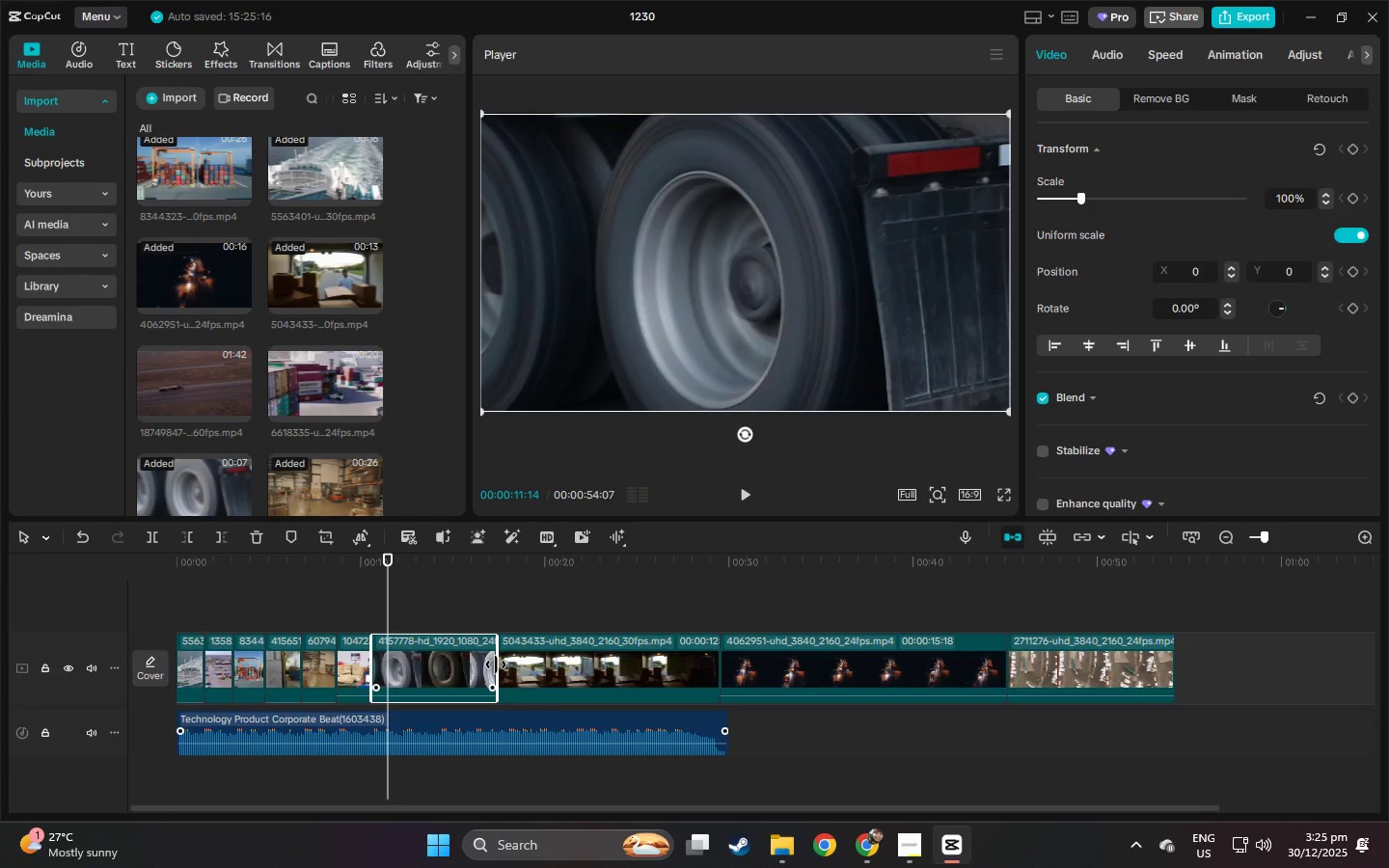 
left_click_drag(start_coordinate=[496, 665], to_coordinate=[395, 674])
 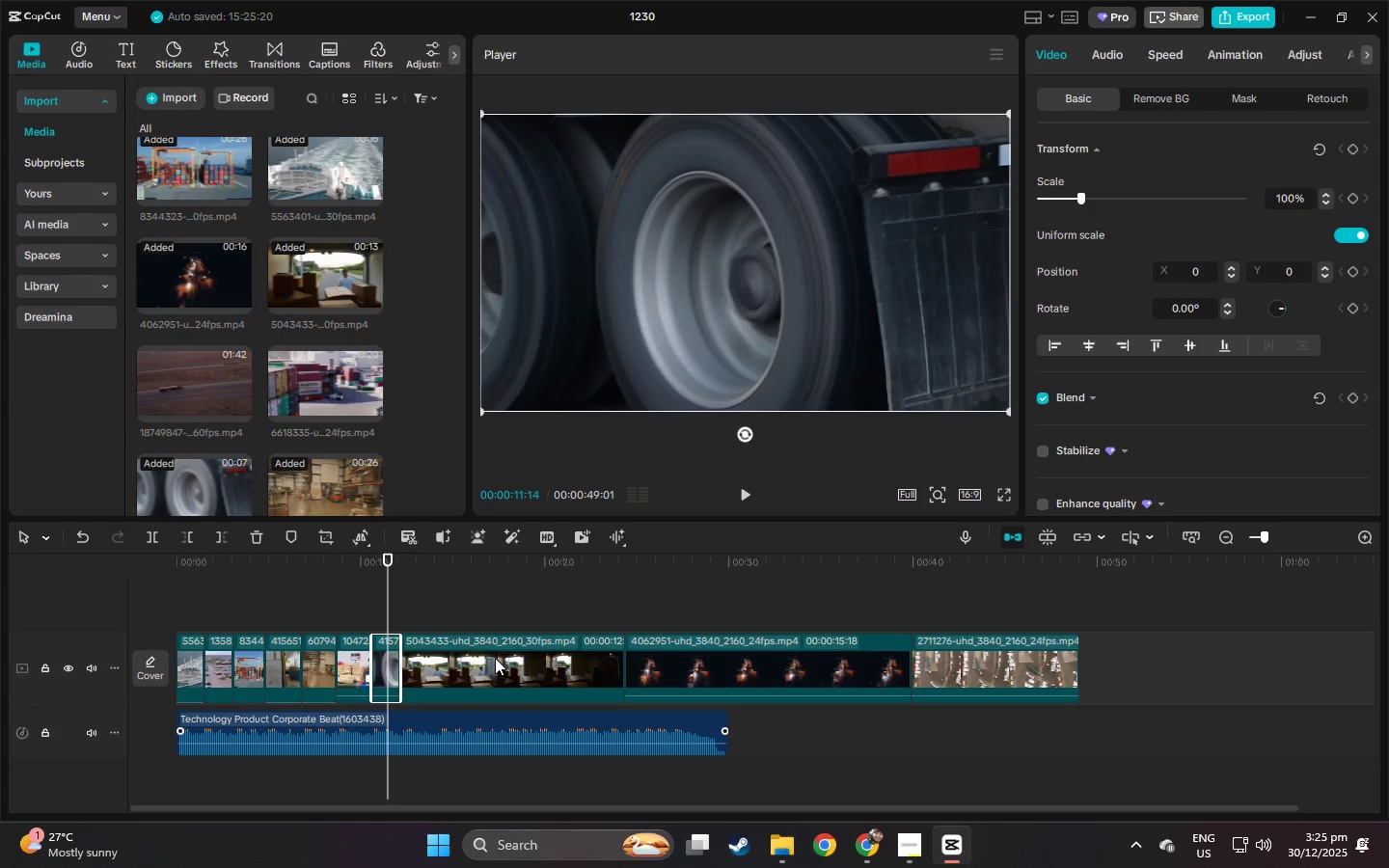 
left_click([540, 662])
 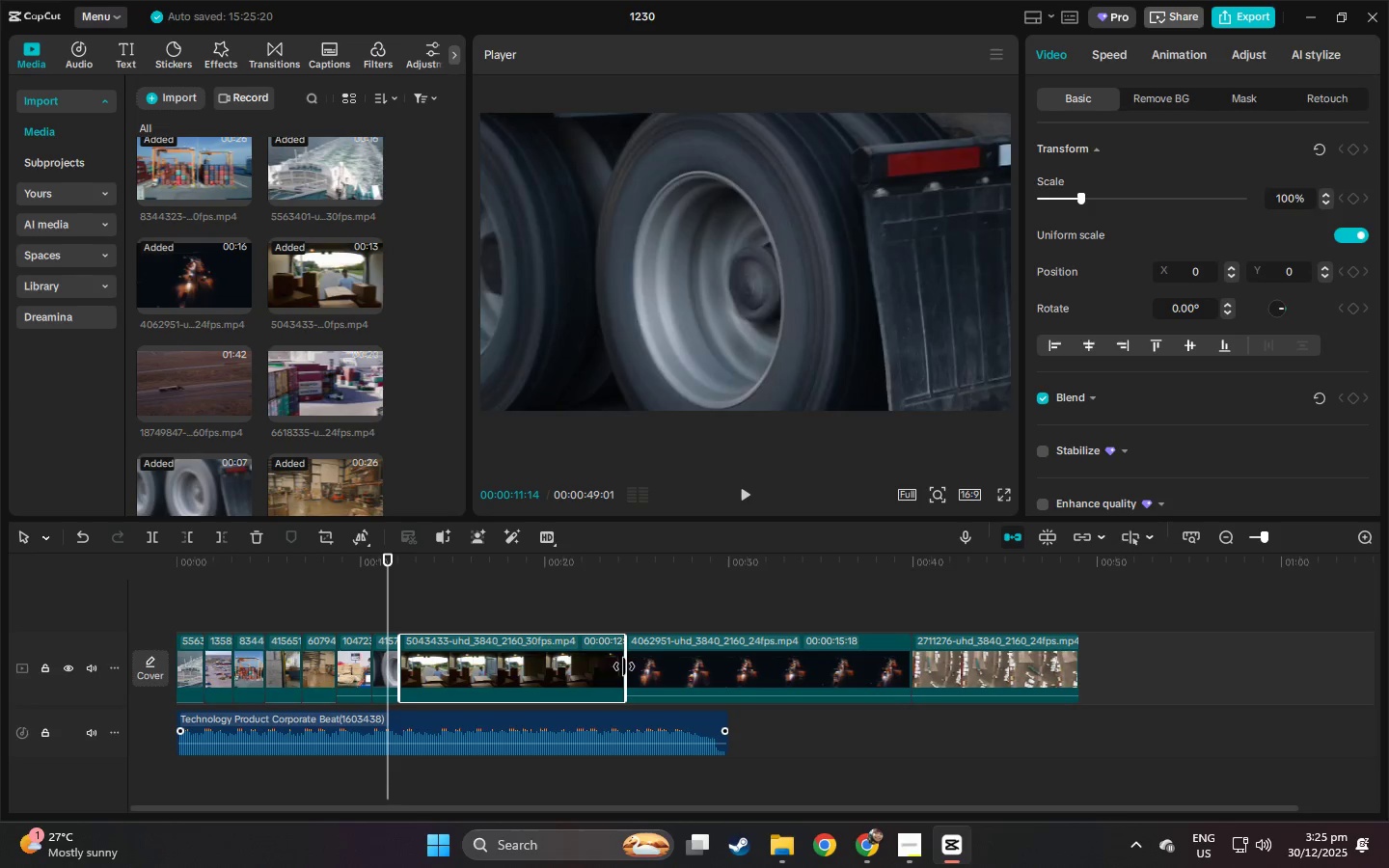 
left_click_drag(start_coordinate=[624, 666], to_coordinate=[562, 672])
 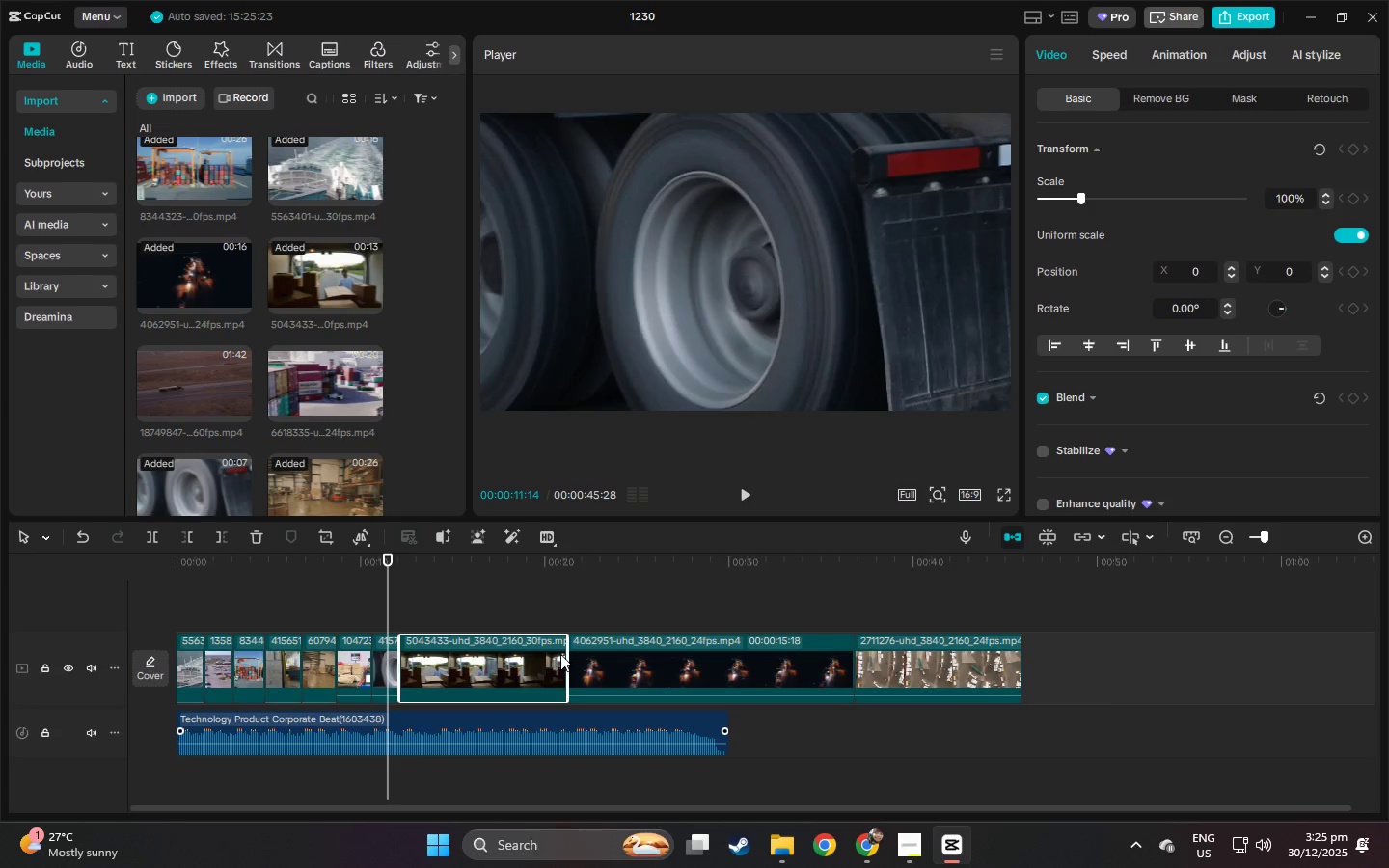 
left_click_drag(start_coordinate=[567, 655], to_coordinate=[914, 657])
 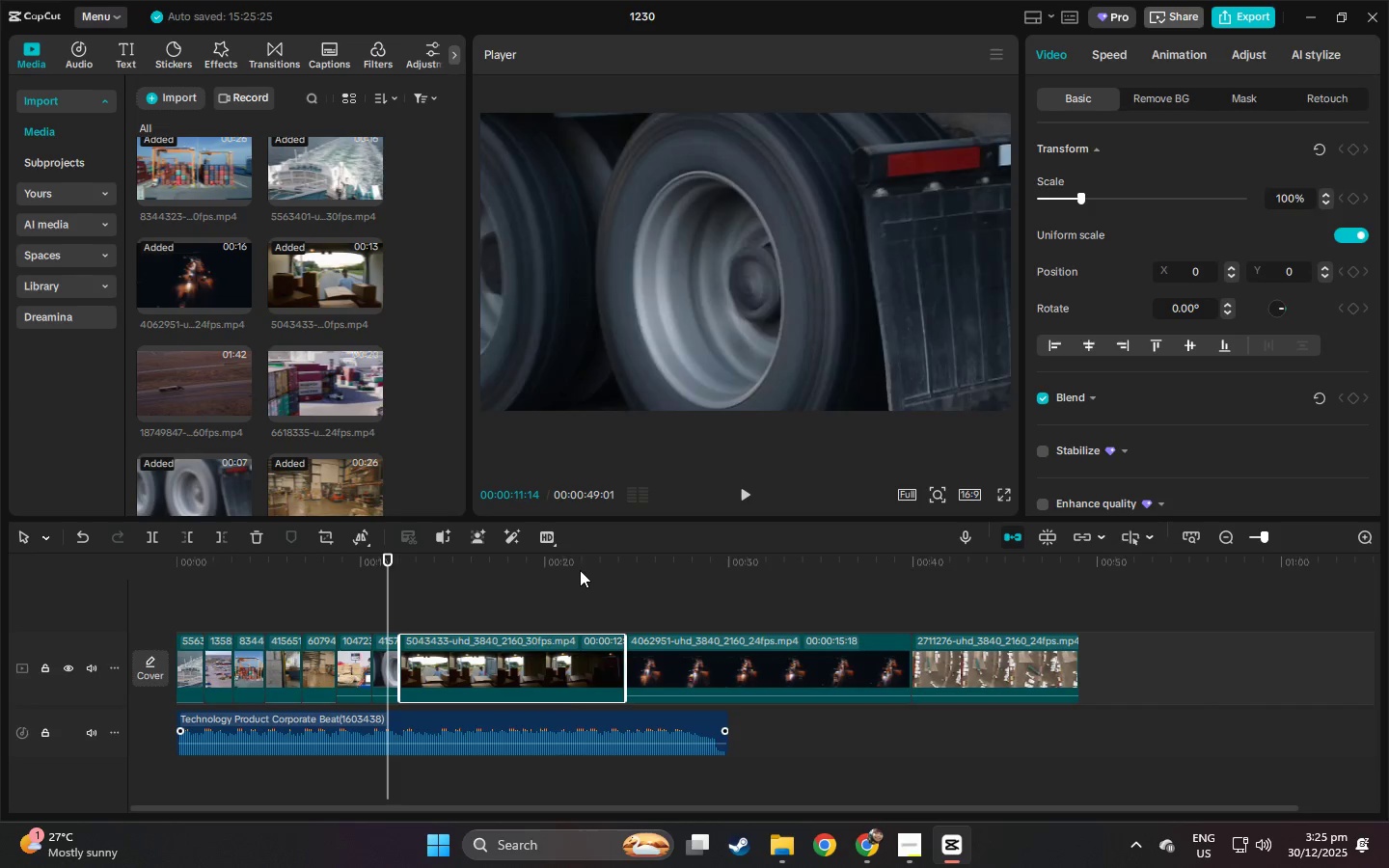 
left_click([570, 562])
 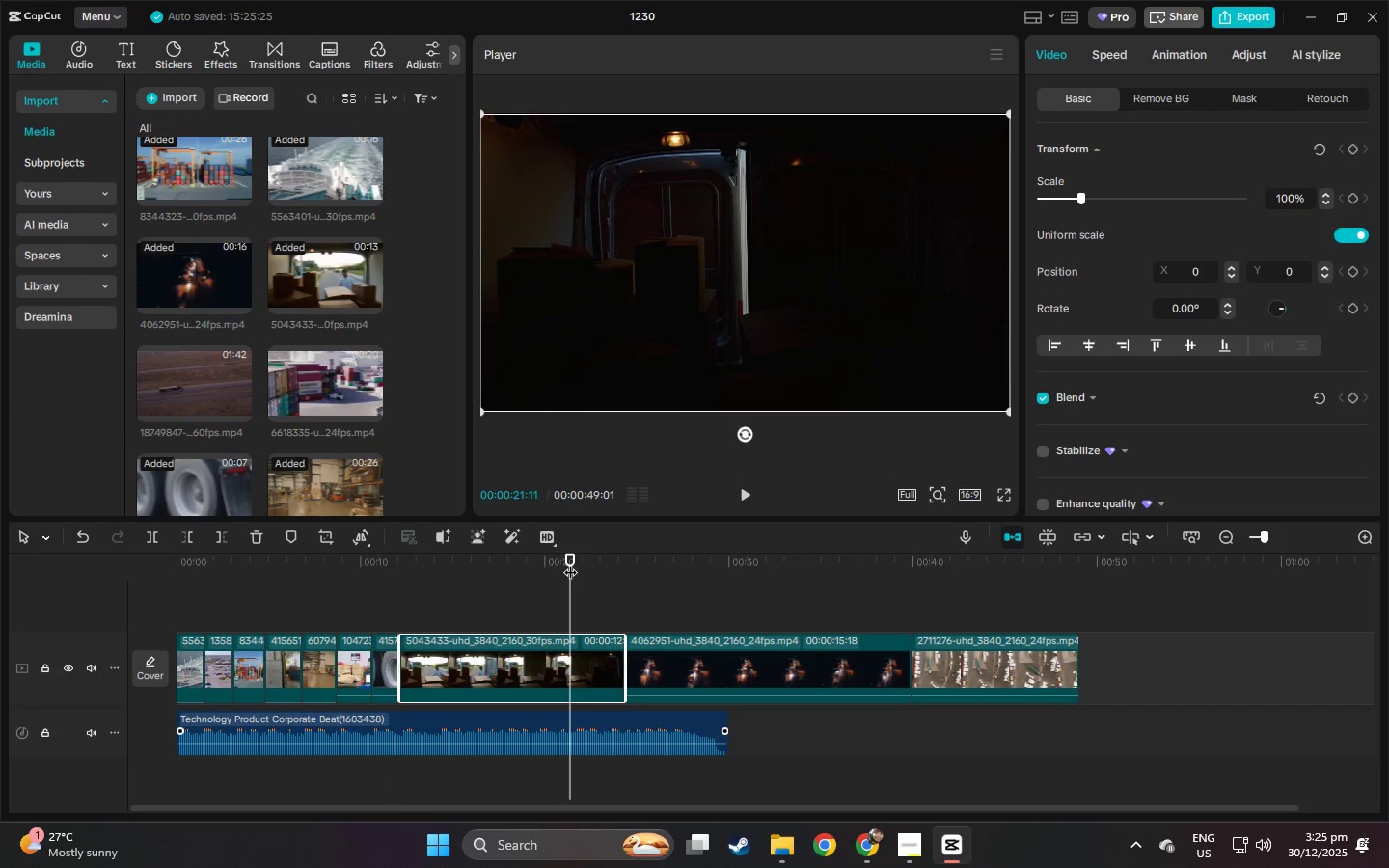 
key(Space)
 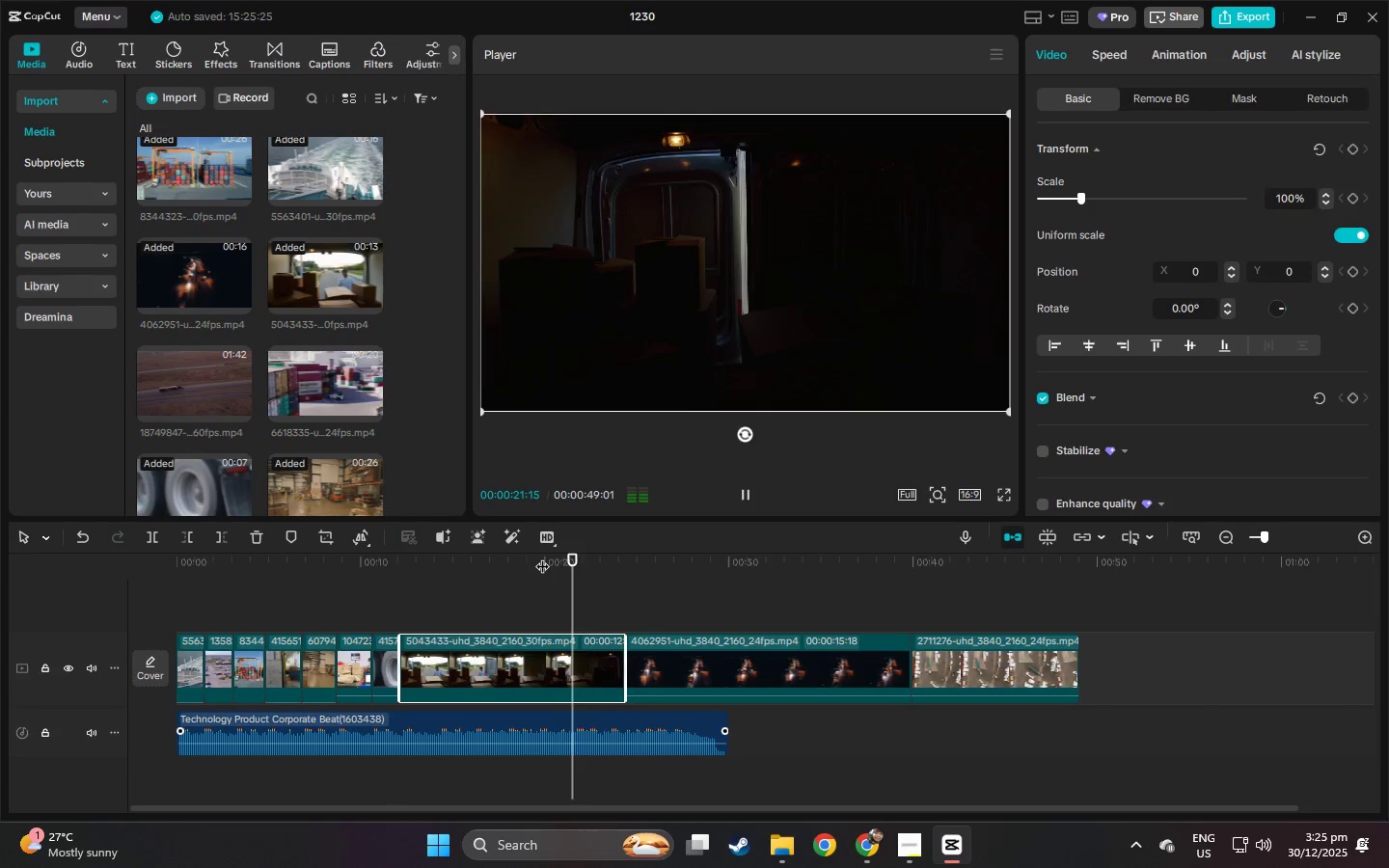 
left_click_drag(start_coordinate=[543, 556], to_coordinate=[531, 556])
 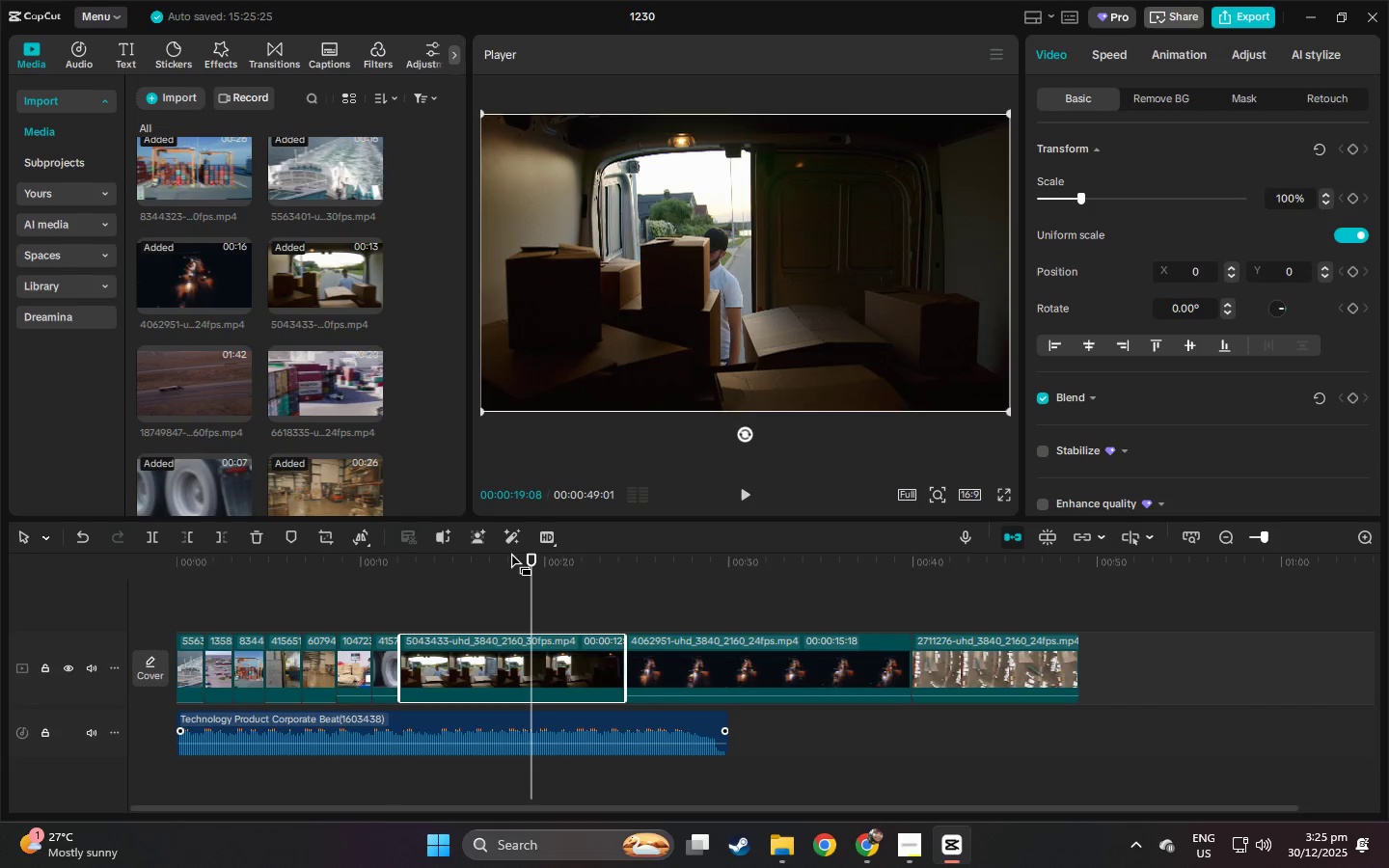 
key(Control+ControlLeft)
 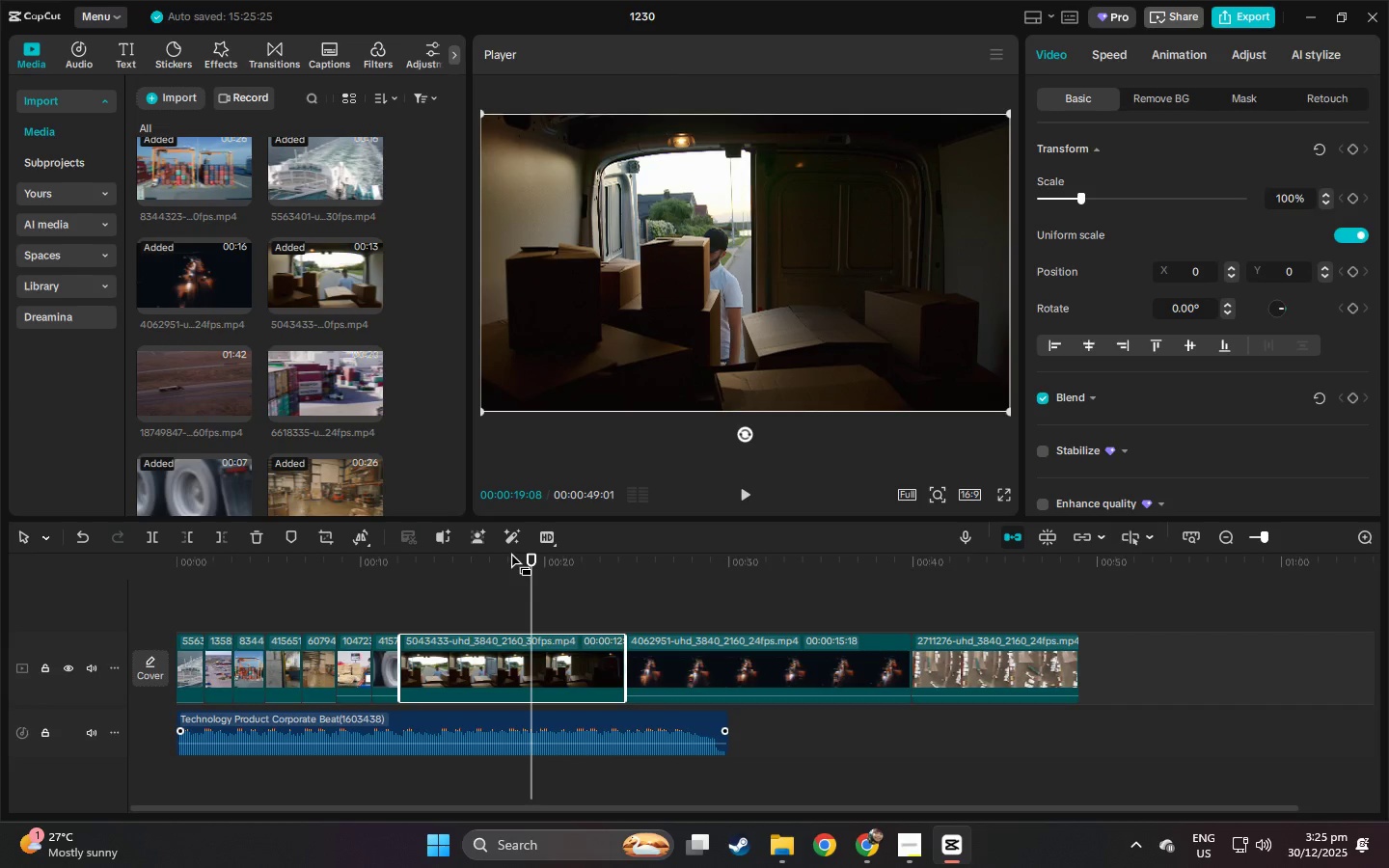 
key(Control+B)
 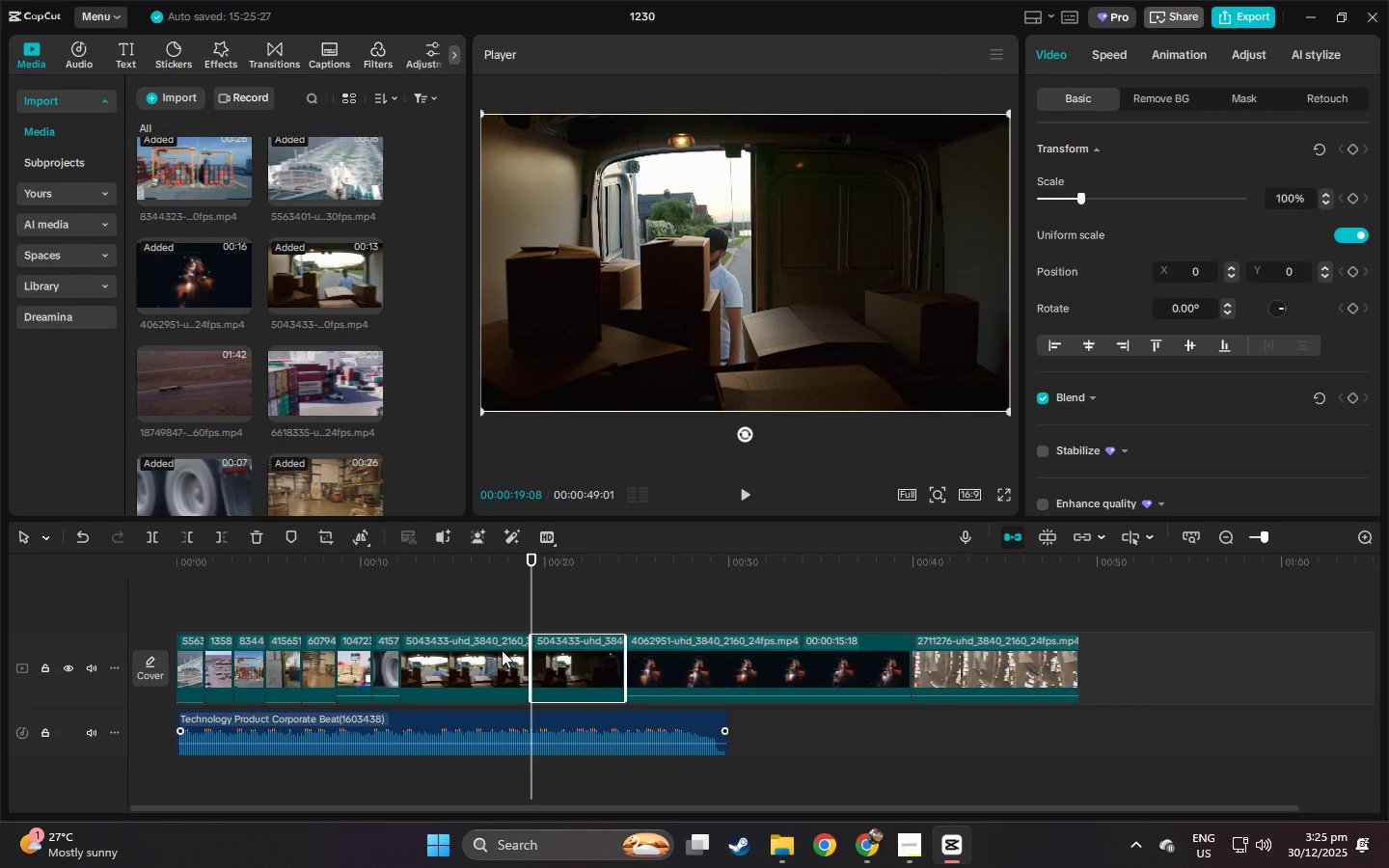 
left_click([468, 656])
 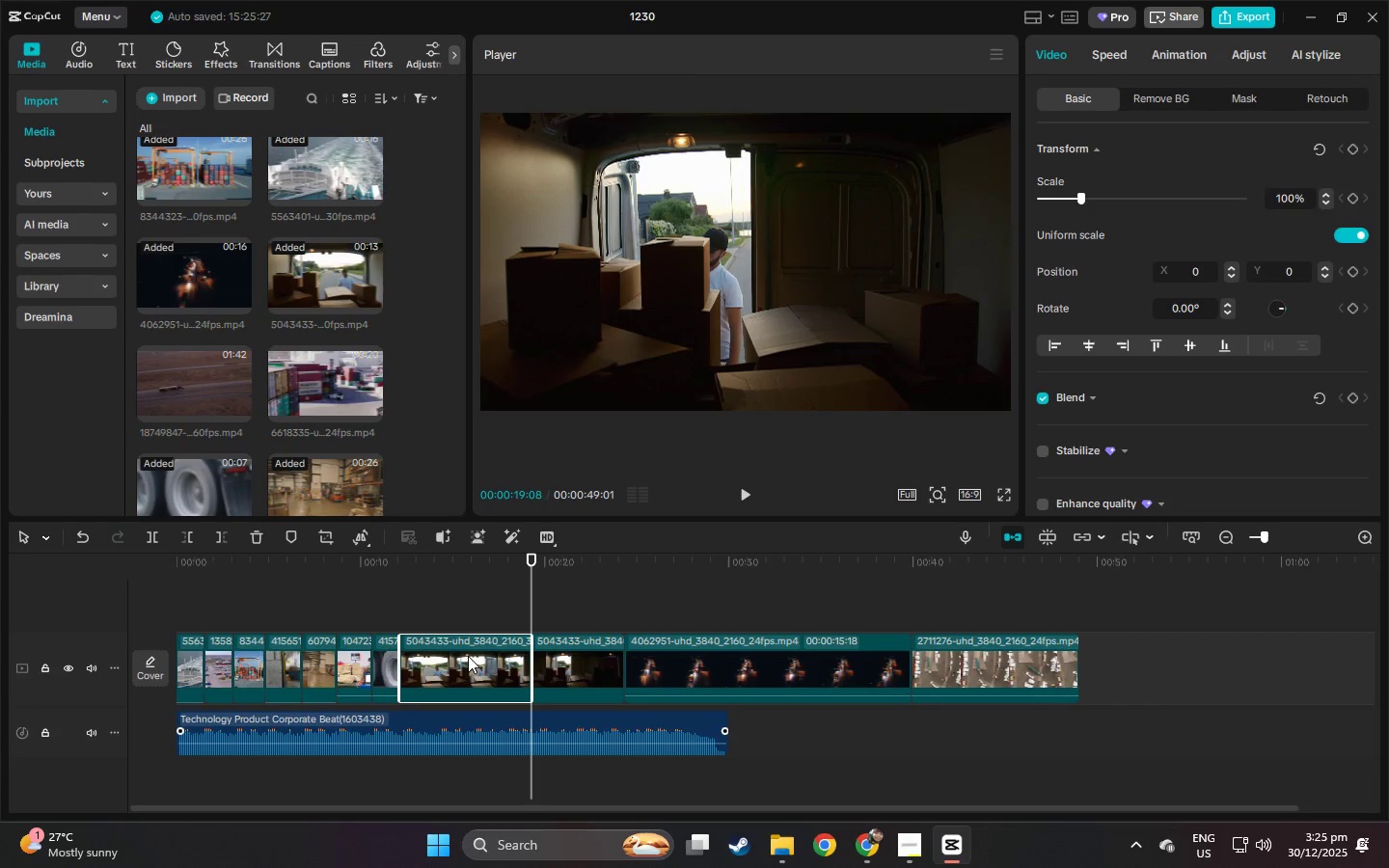 
key(Delete)
 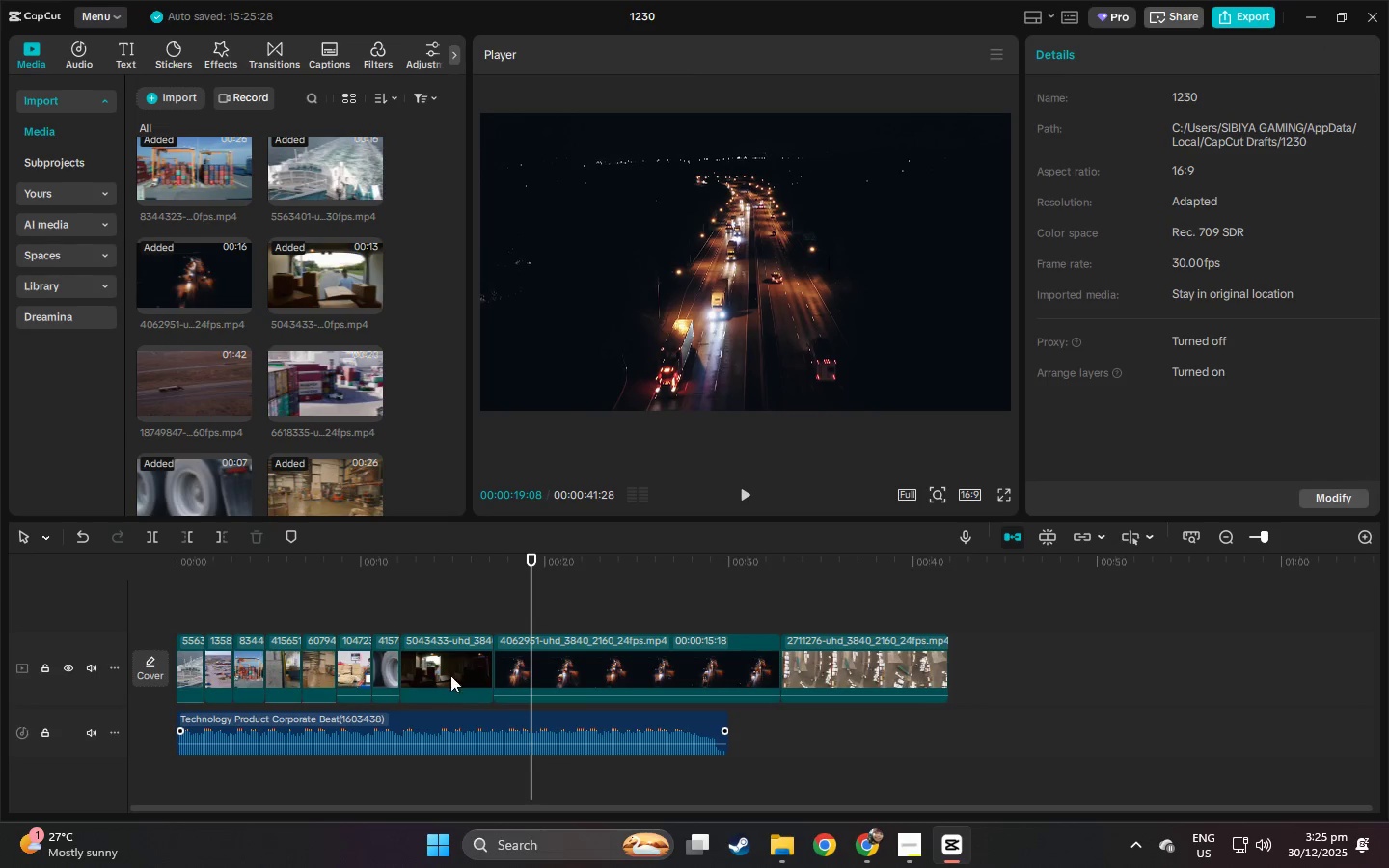 
left_click([486, 667])
 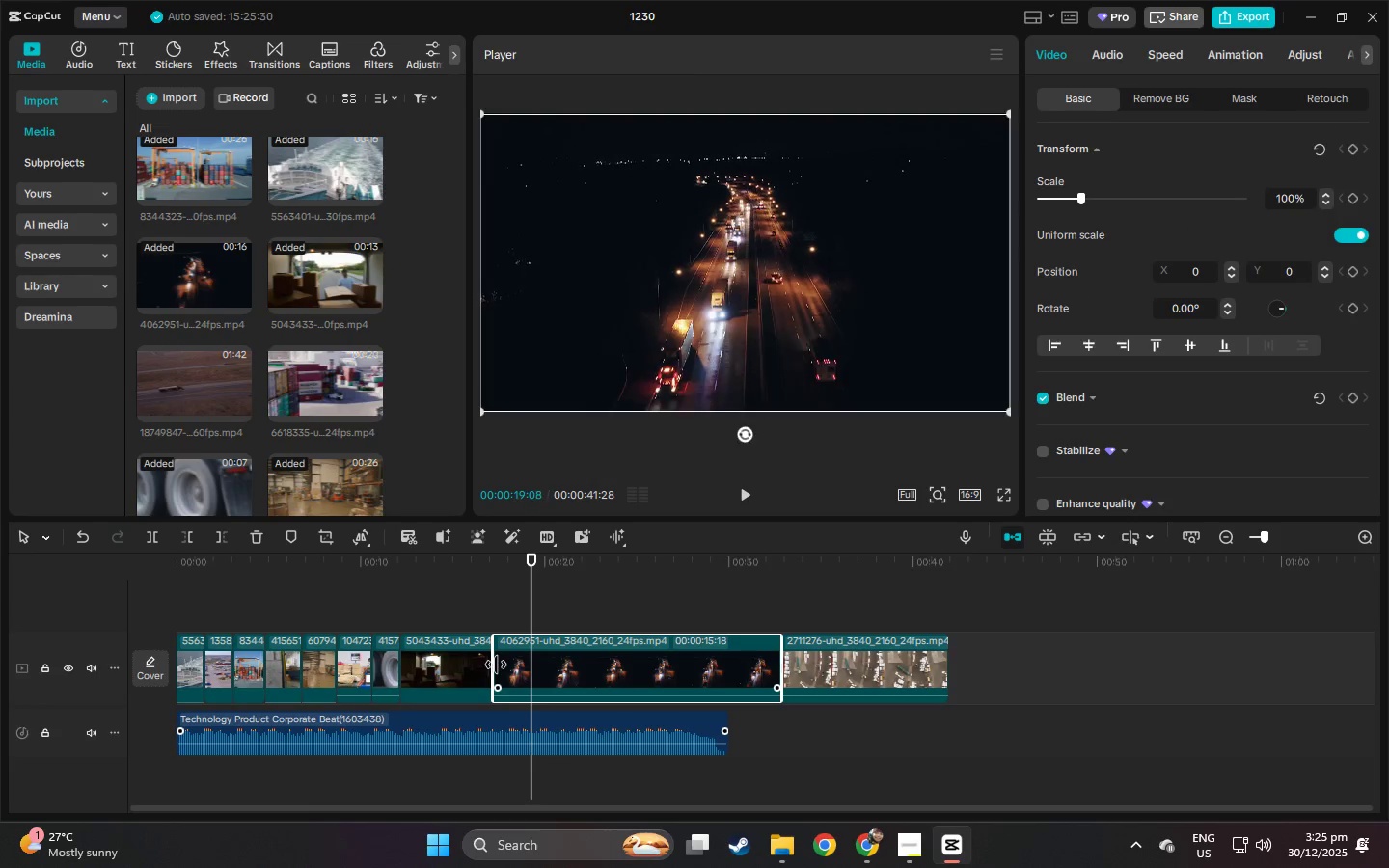 
left_click([482, 665])
 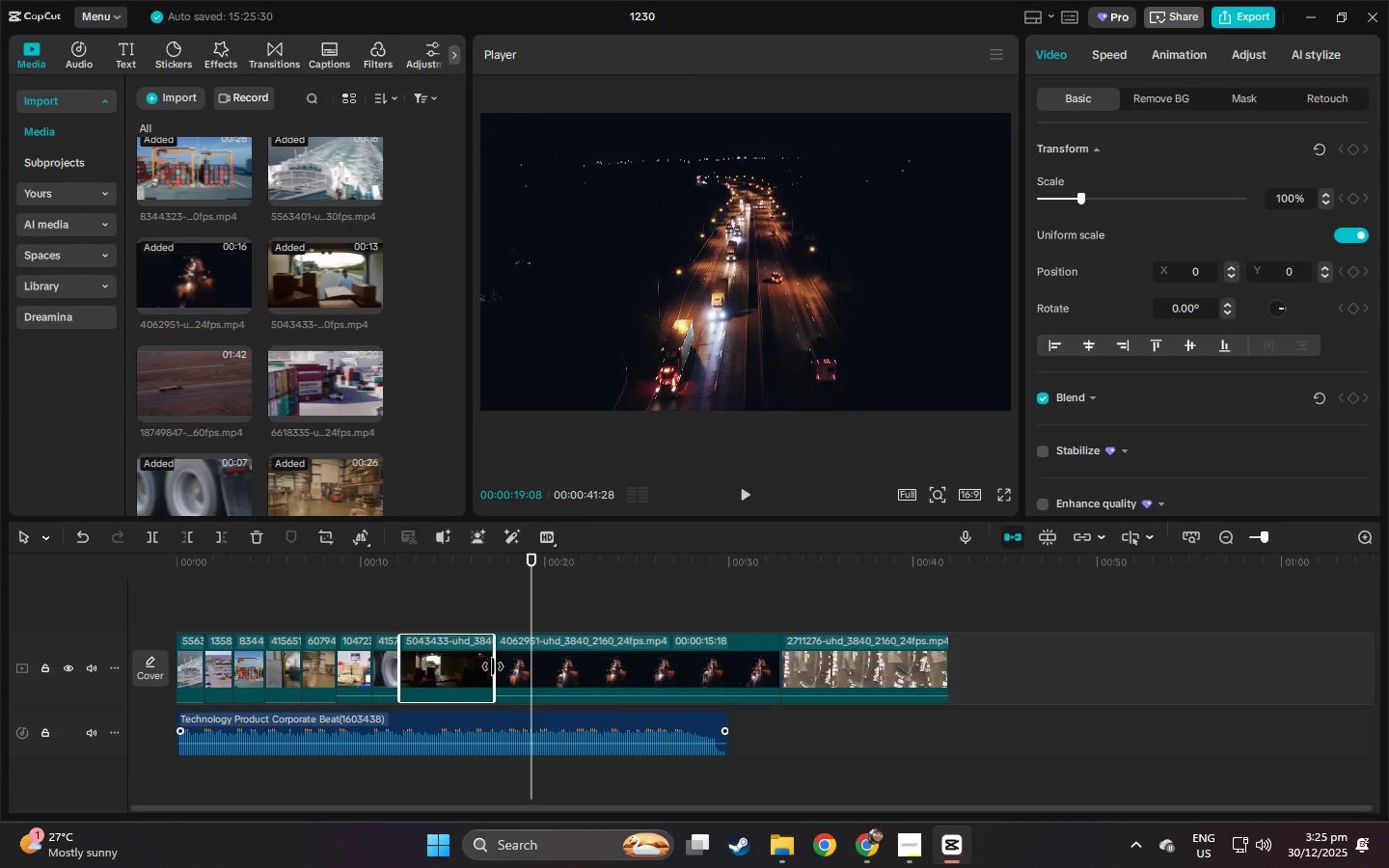 
left_click_drag(start_coordinate=[495, 666], to_coordinate=[432, 669])
 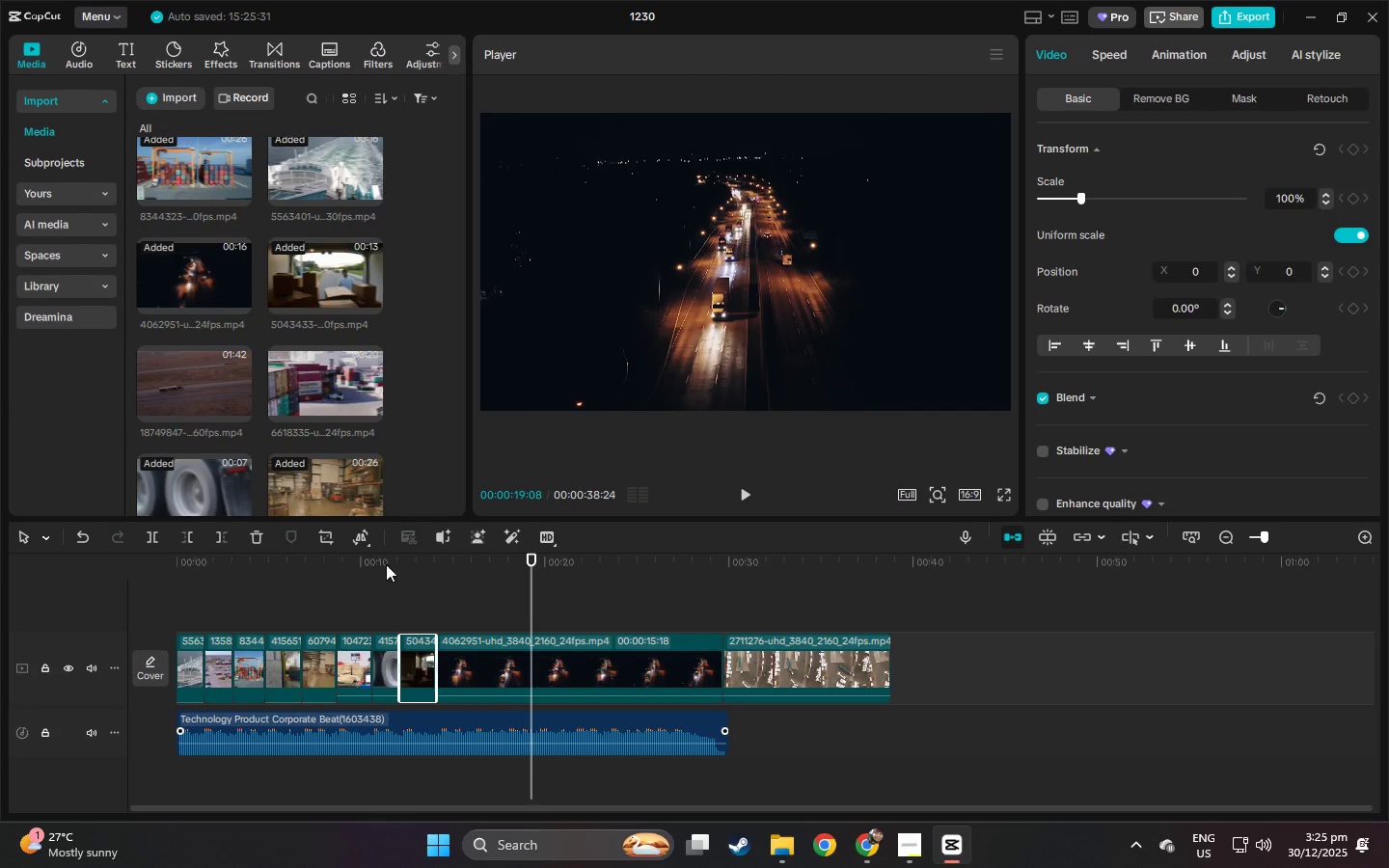 
left_click([383, 562])
 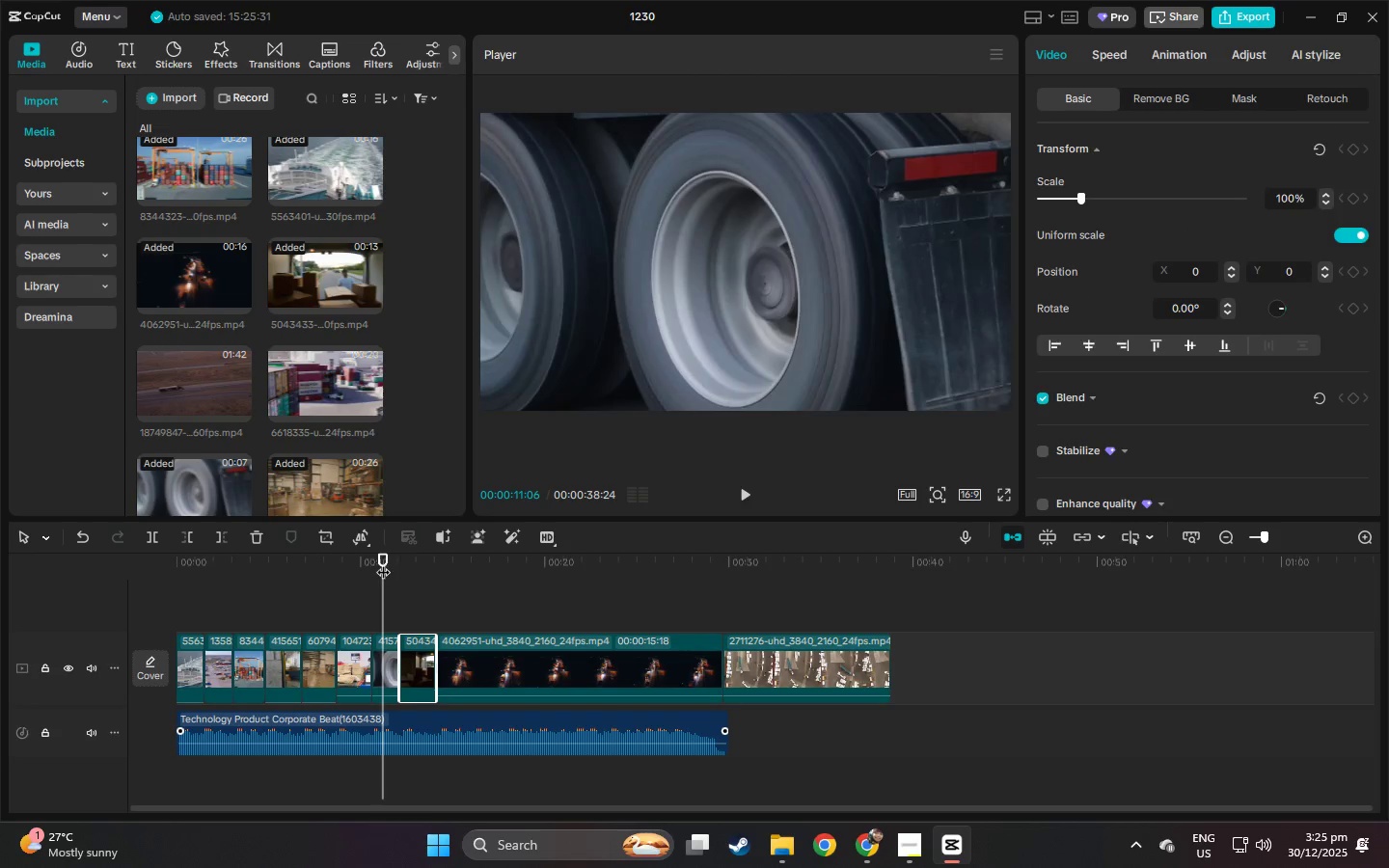 
key(Space)
 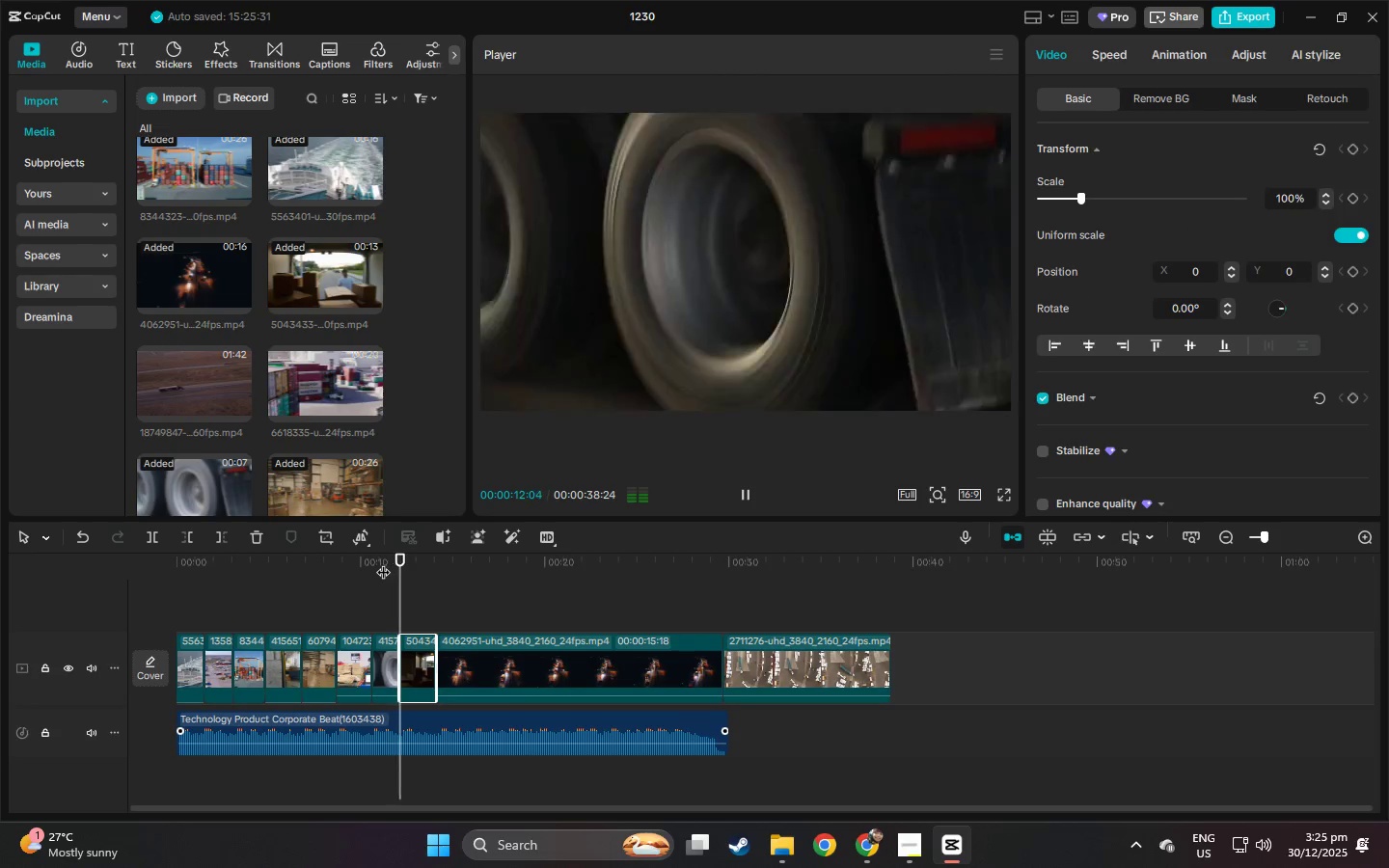 
key(Space)
 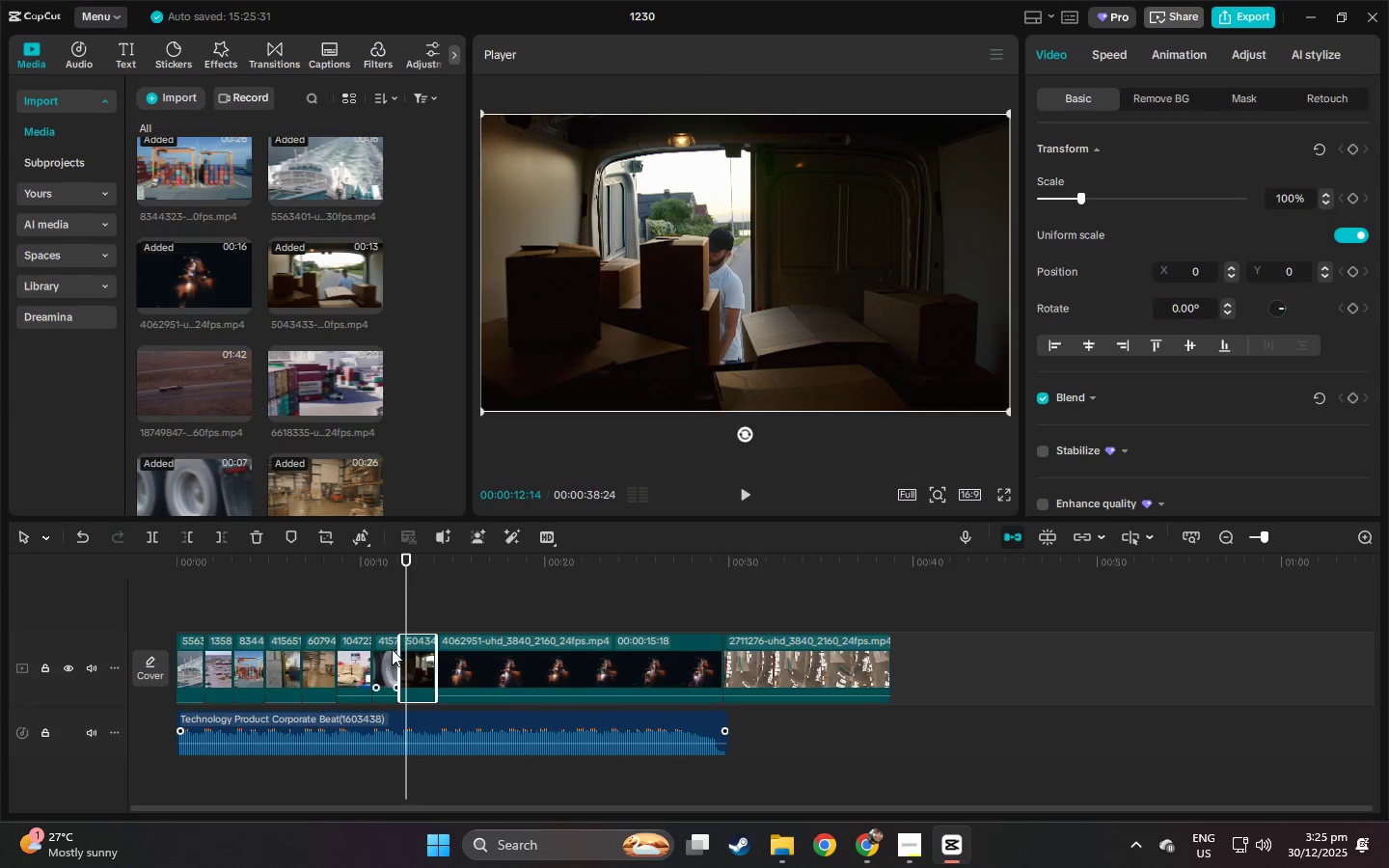 
left_click([386, 652])
 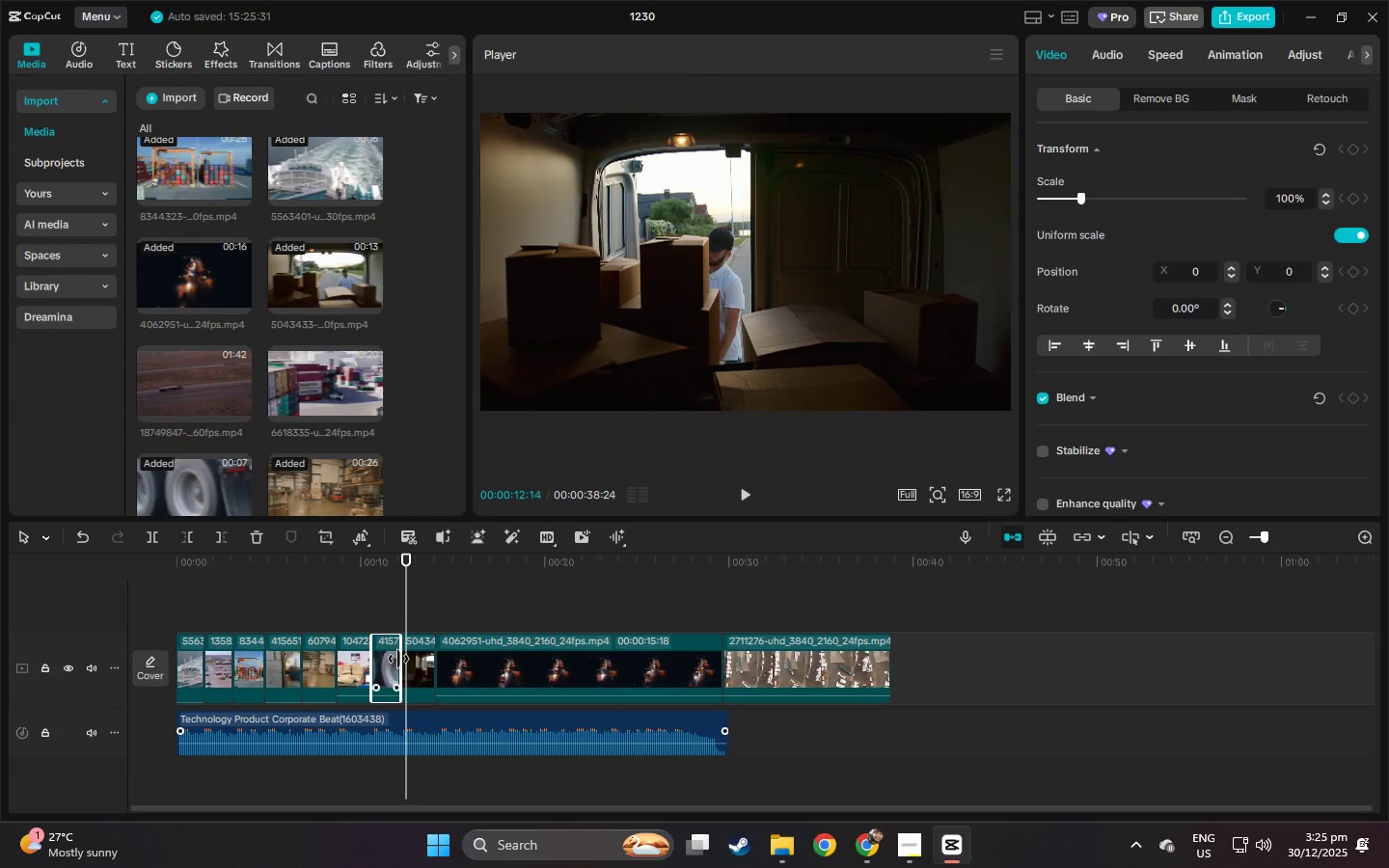 
left_click_drag(start_coordinate=[398, 659], to_coordinate=[403, 659])
 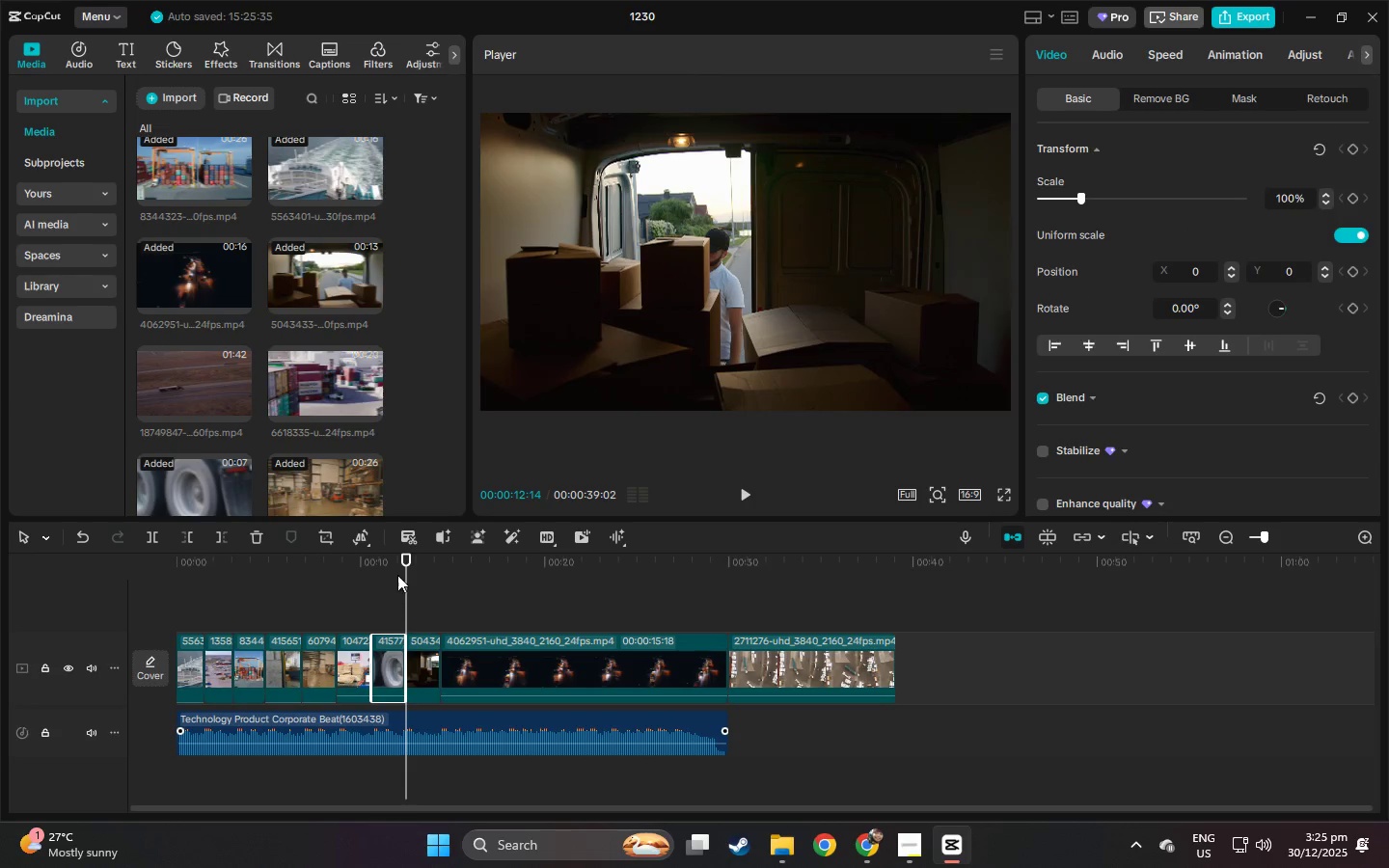 
left_click_drag(start_coordinate=[398, 556], to_coordinate=[394, 557])
 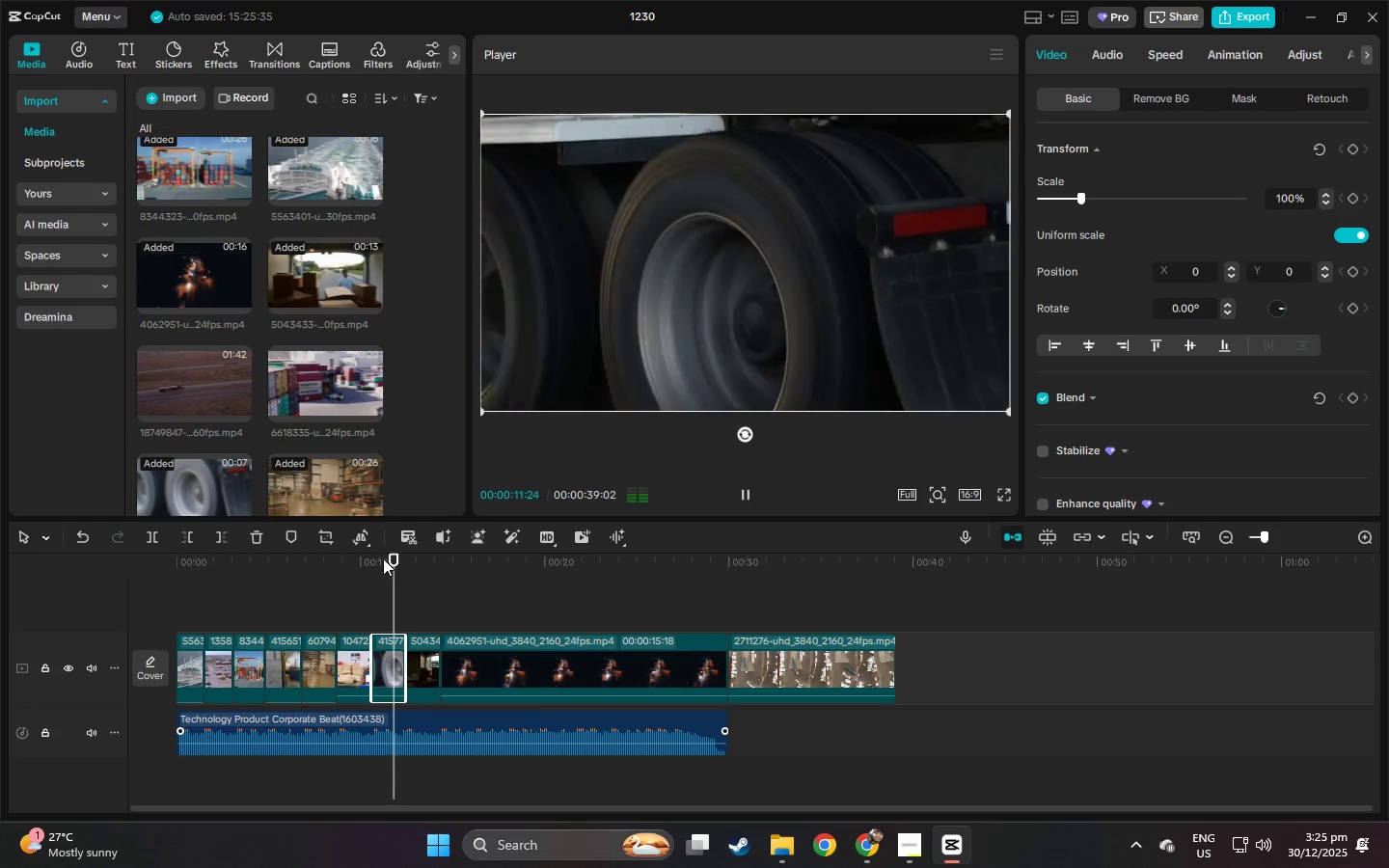 
key(Space)
 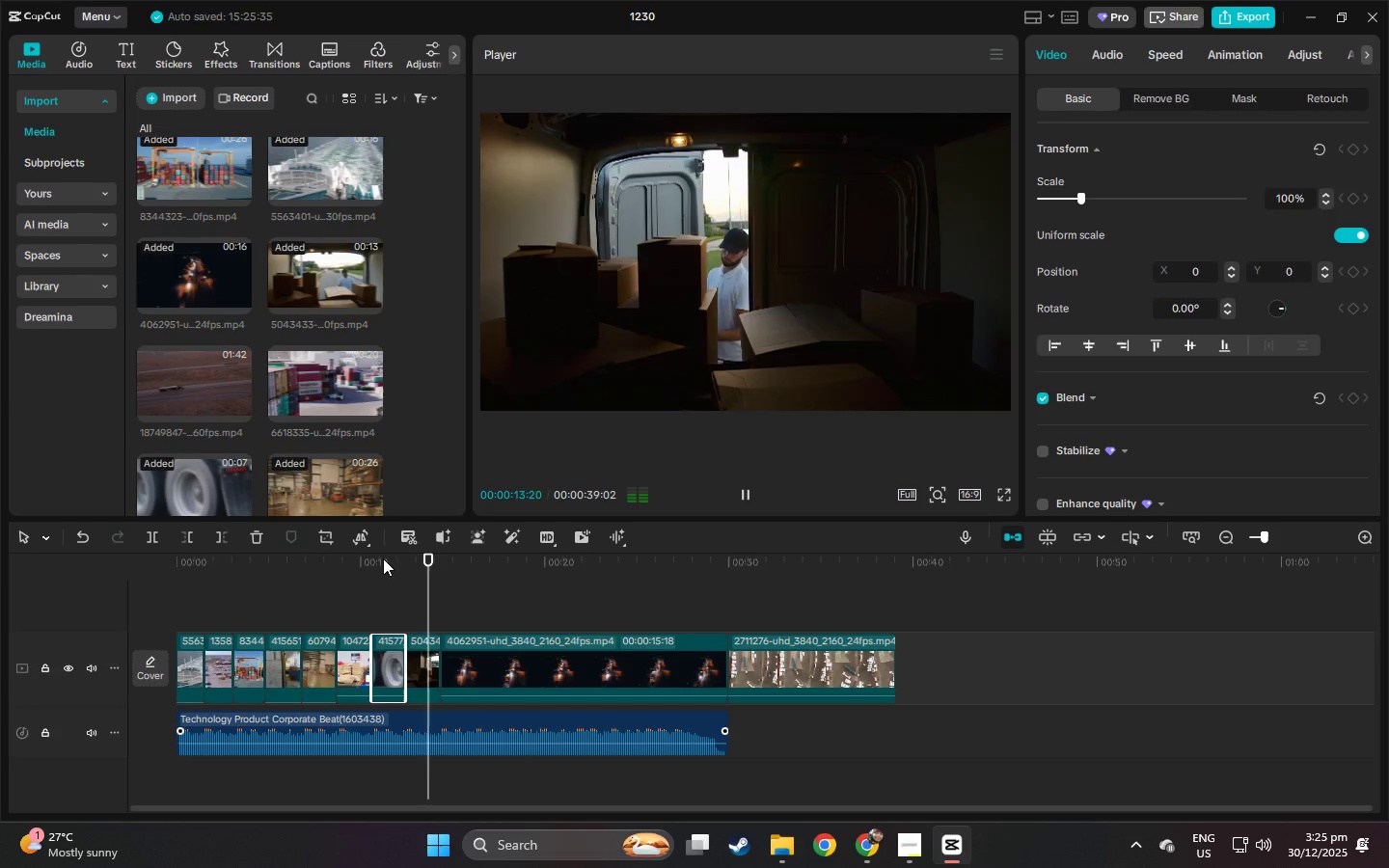 
key(Space)
 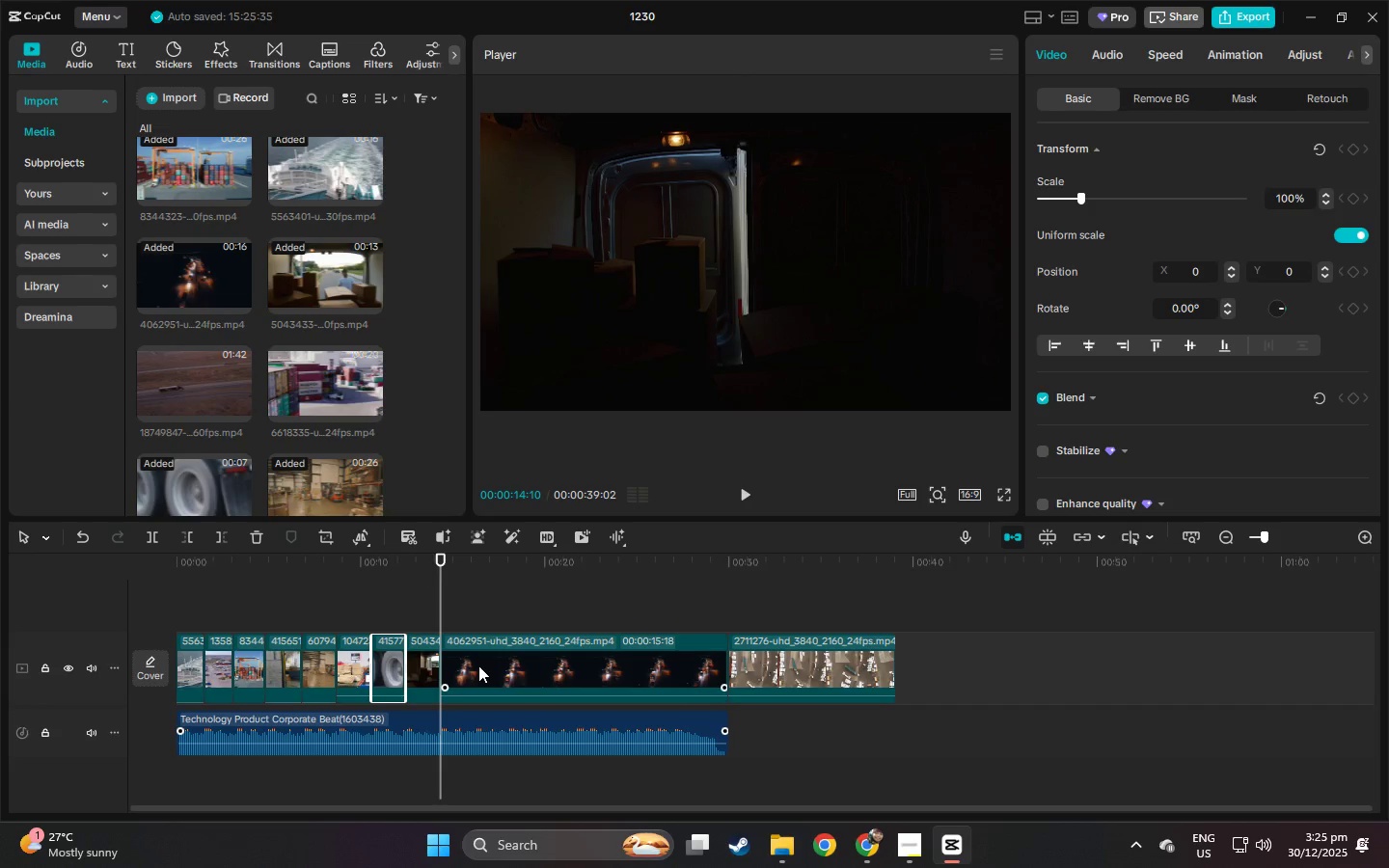 
key(Space)
 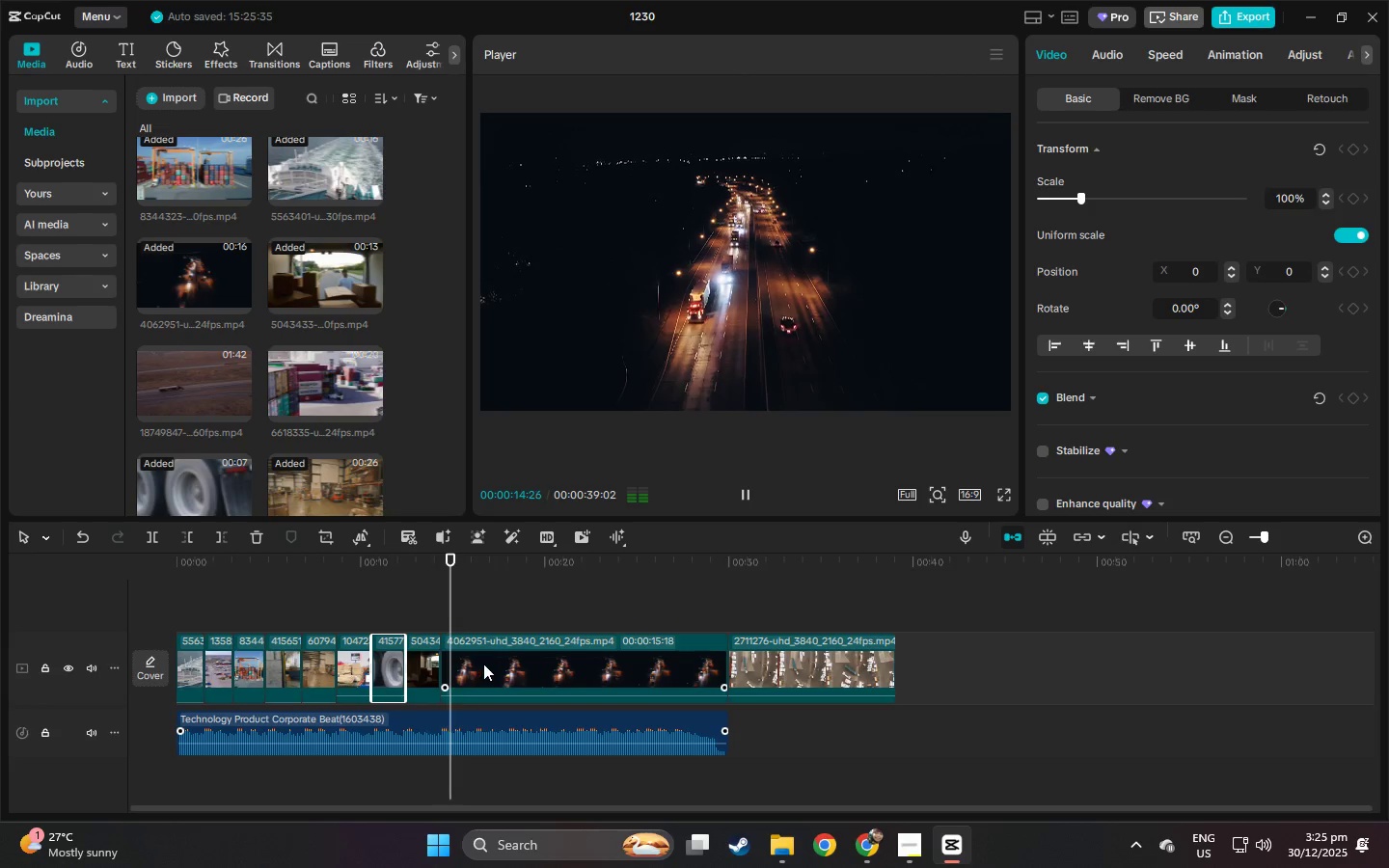 
key(Space)
 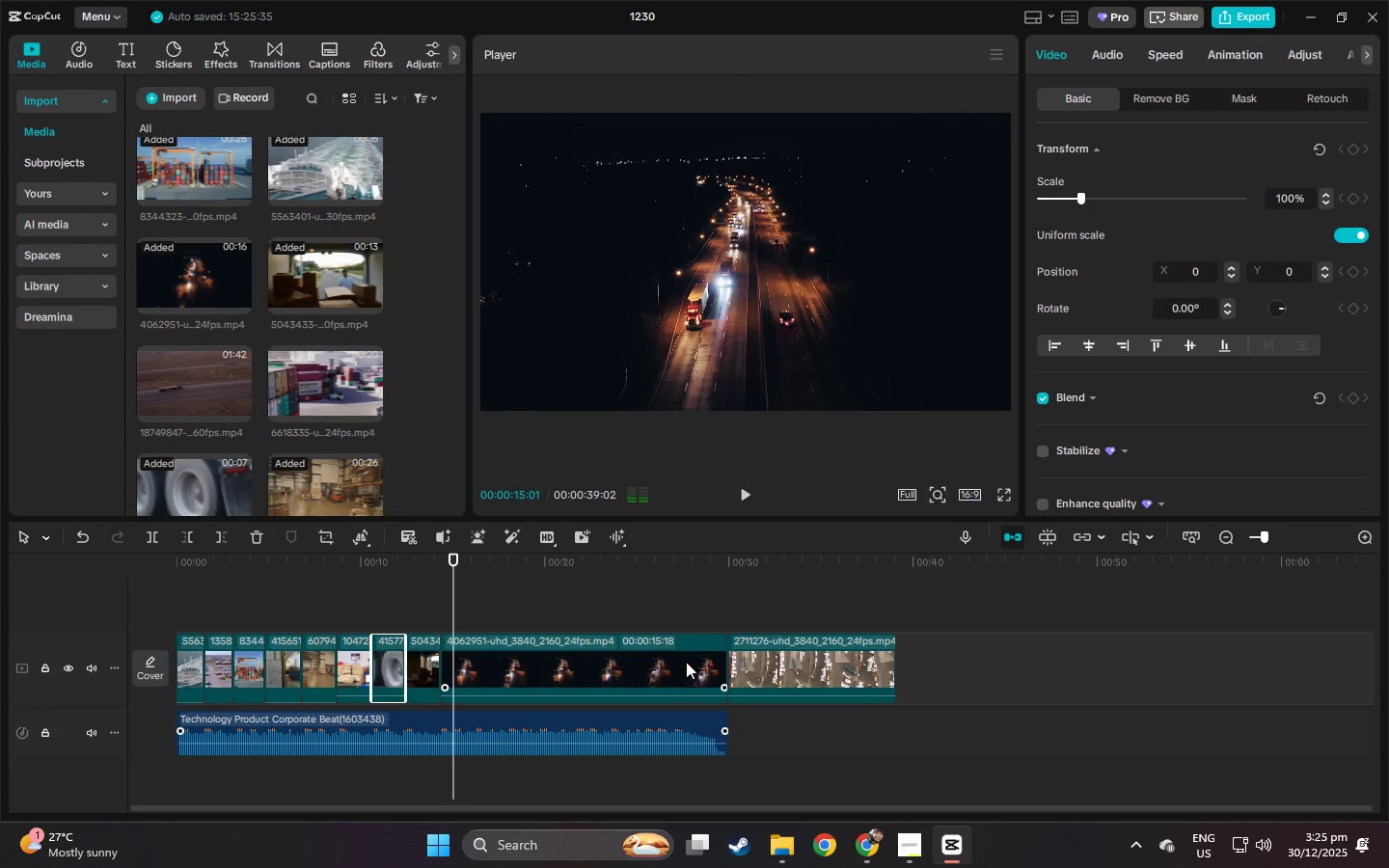 
left_click([690, 661])
 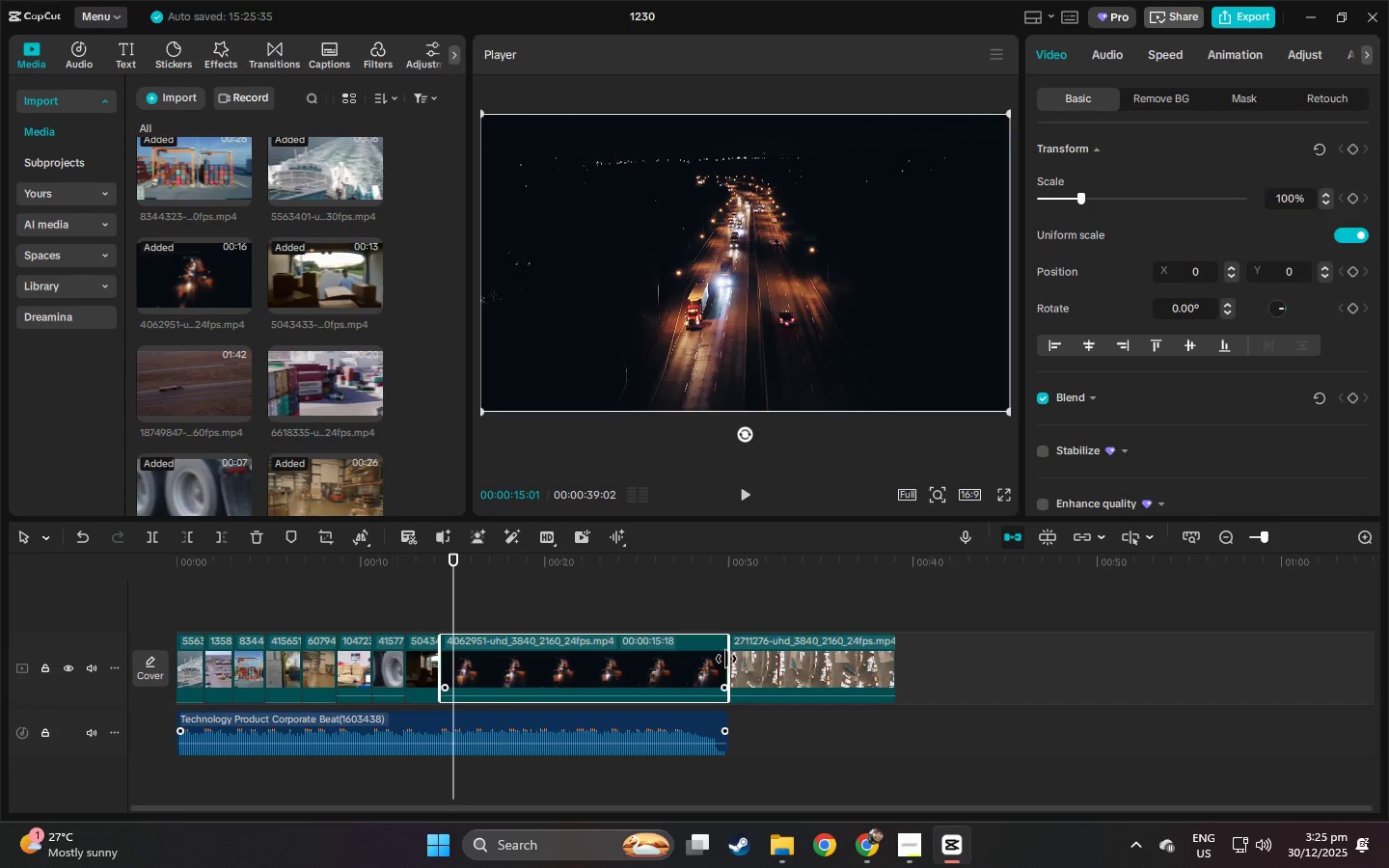 
left_click_drag(start_coordinate=[726, 659], to_coordinate=[556, 669])
 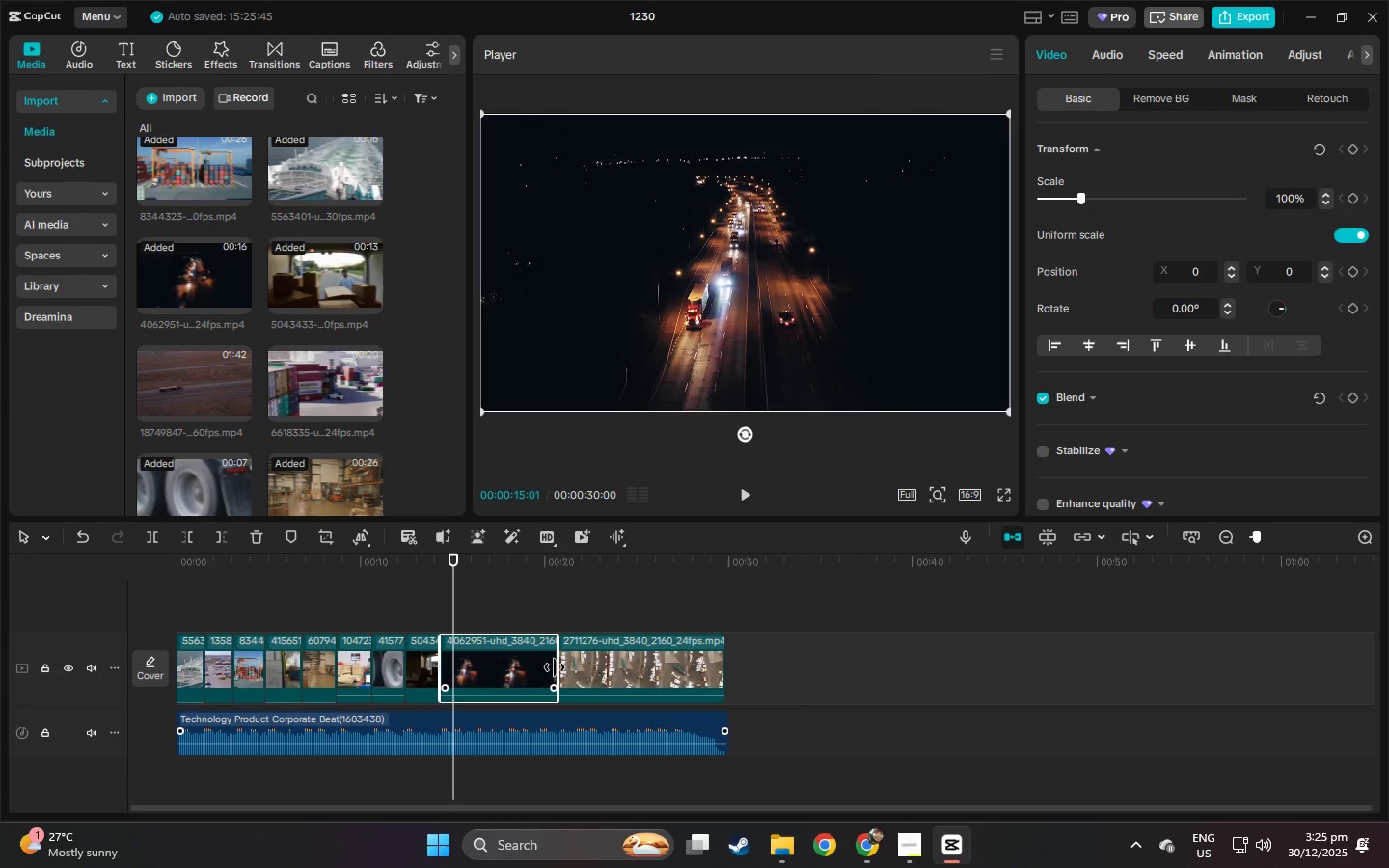 
wait(14.77)
 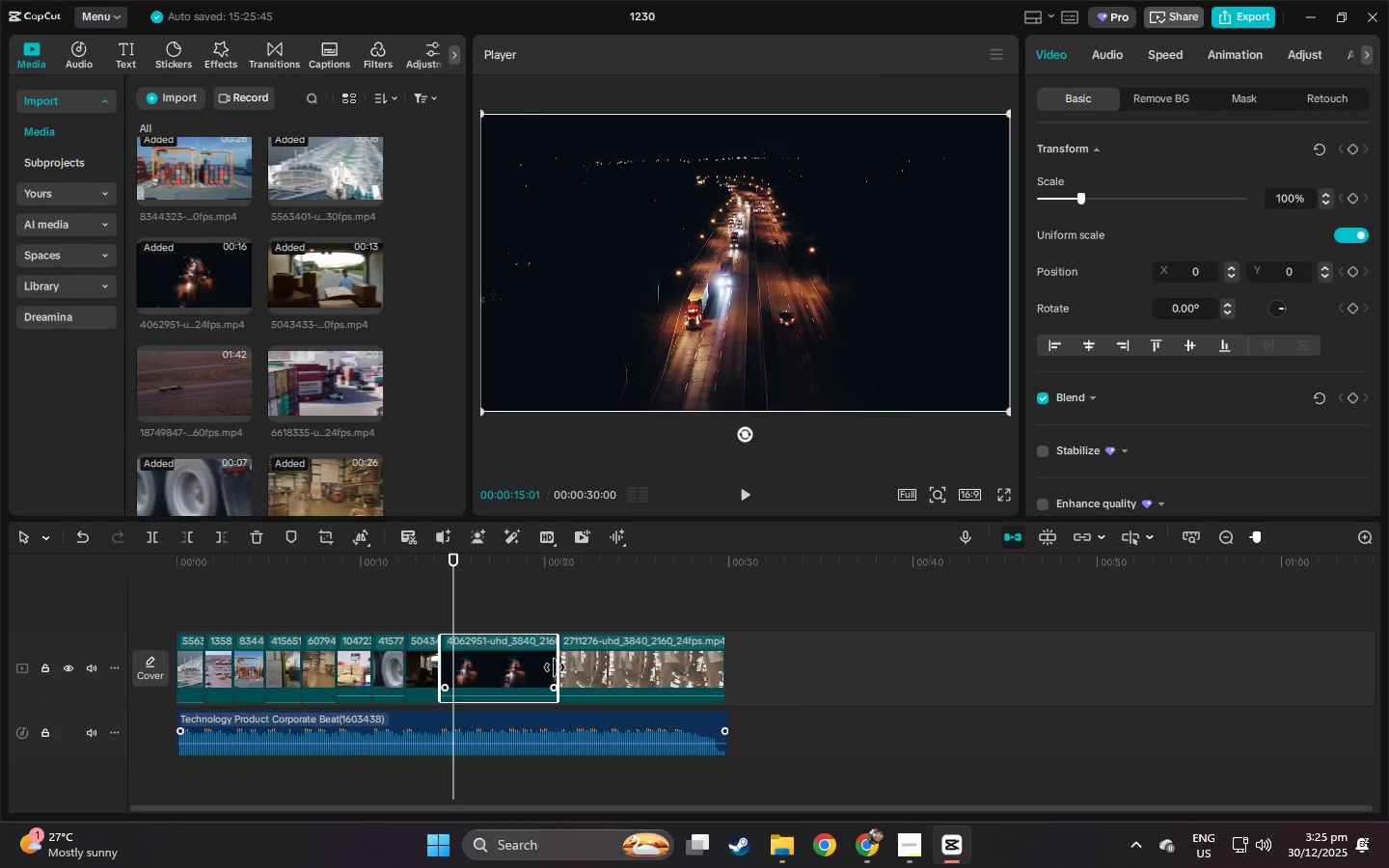 
left_click_drag(start_coordinate=[201, 556], to_coordinate=[158, 566])
 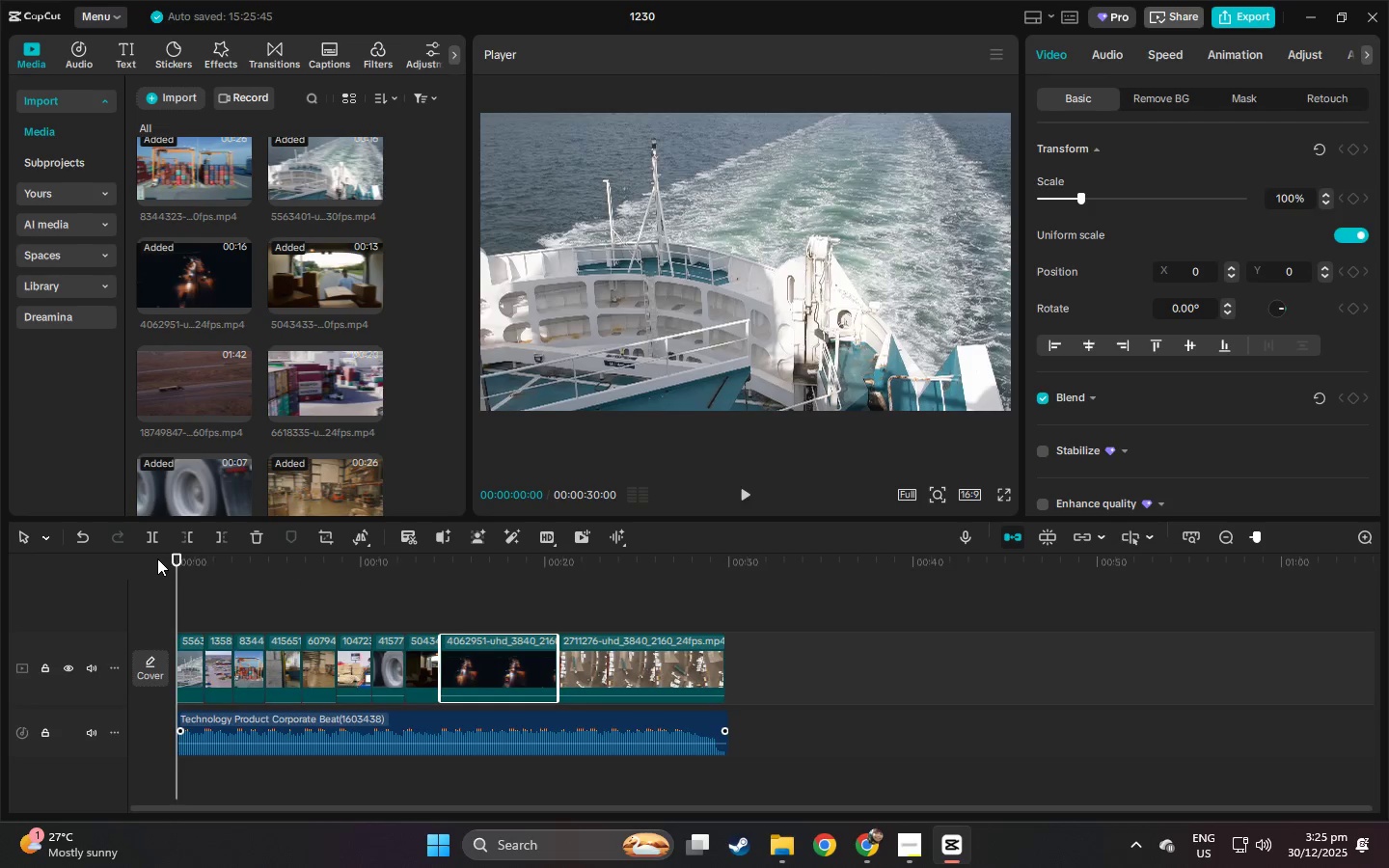 
key(Space)
 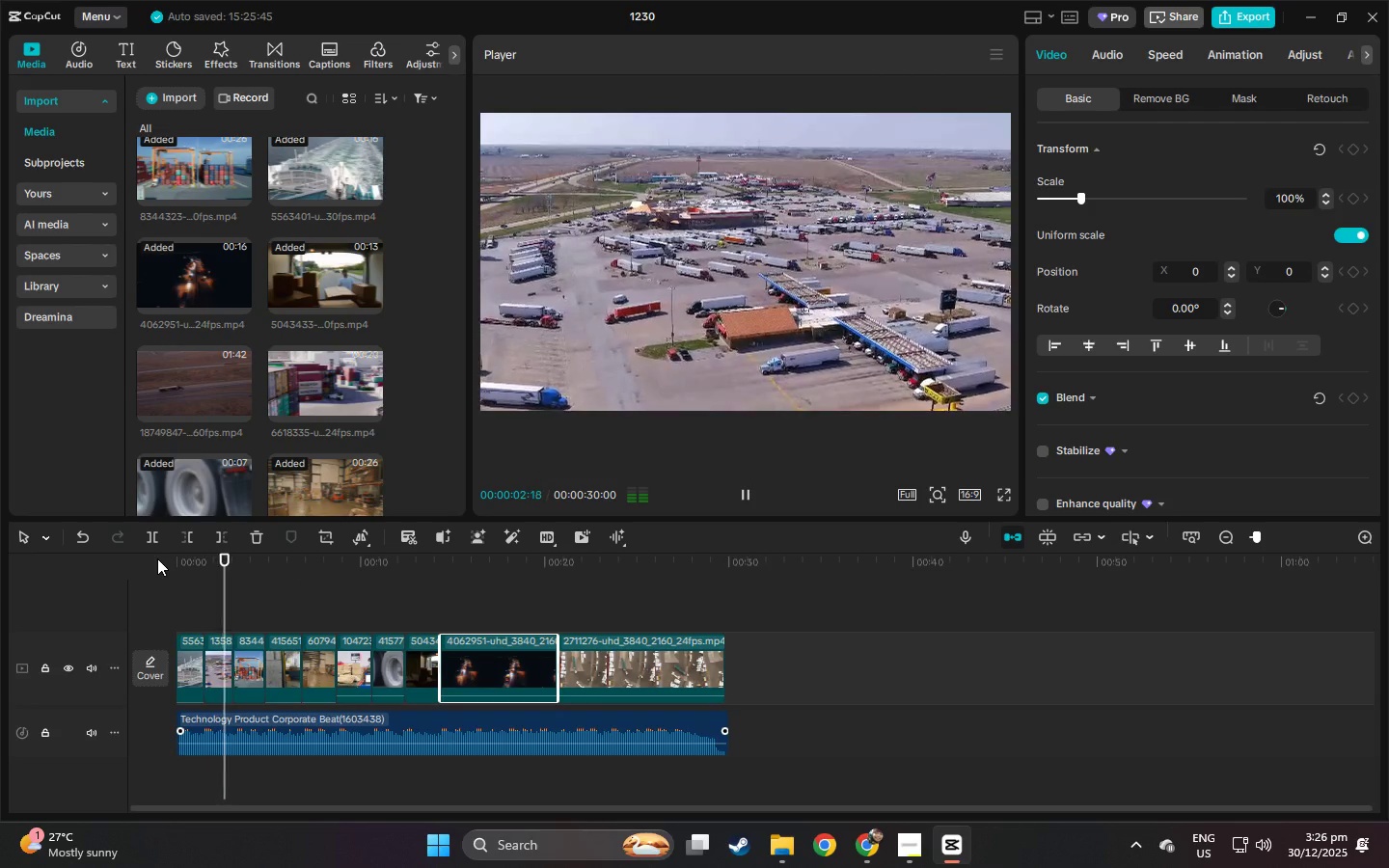 
key(Space)
 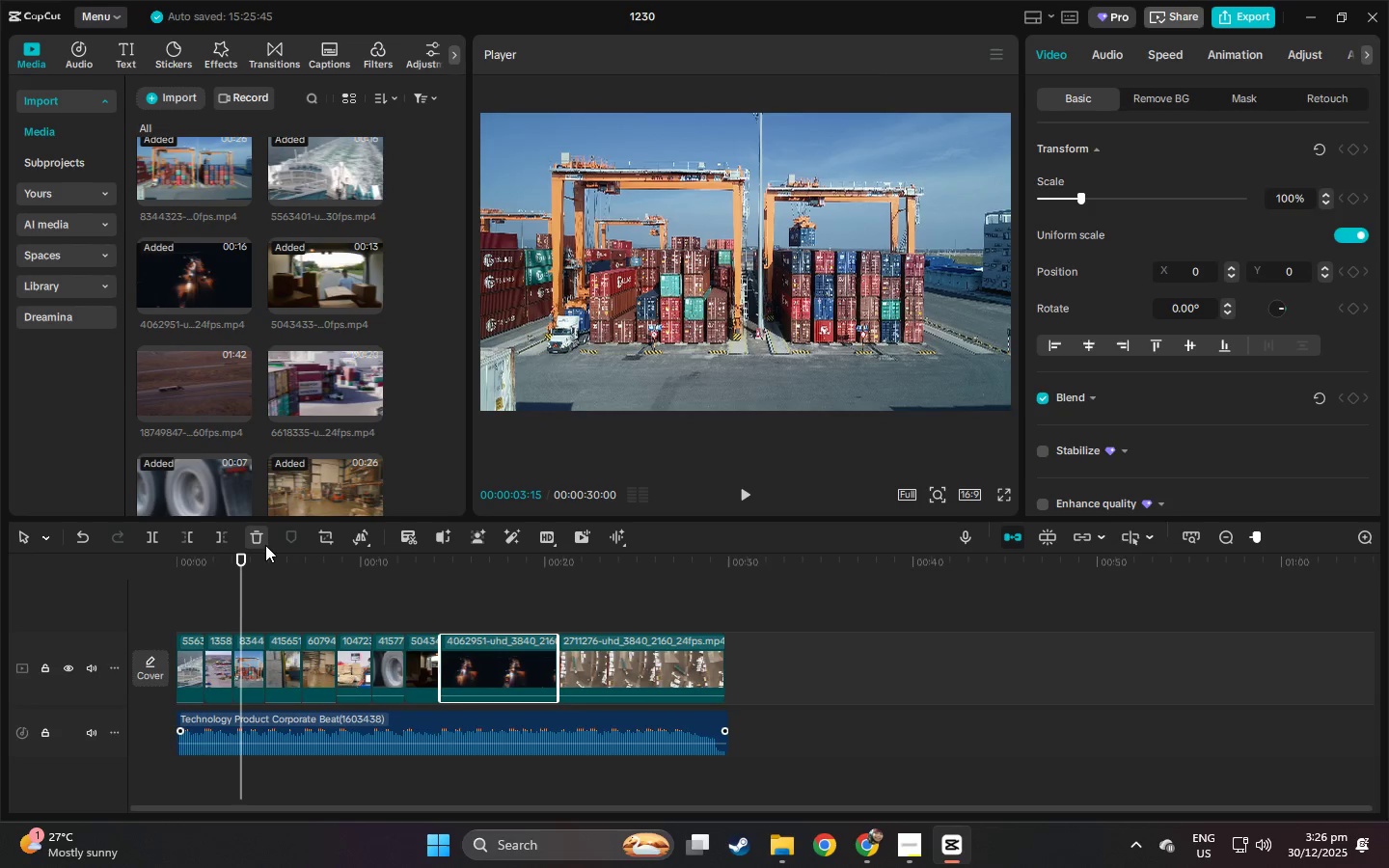 
wait(8.53)
 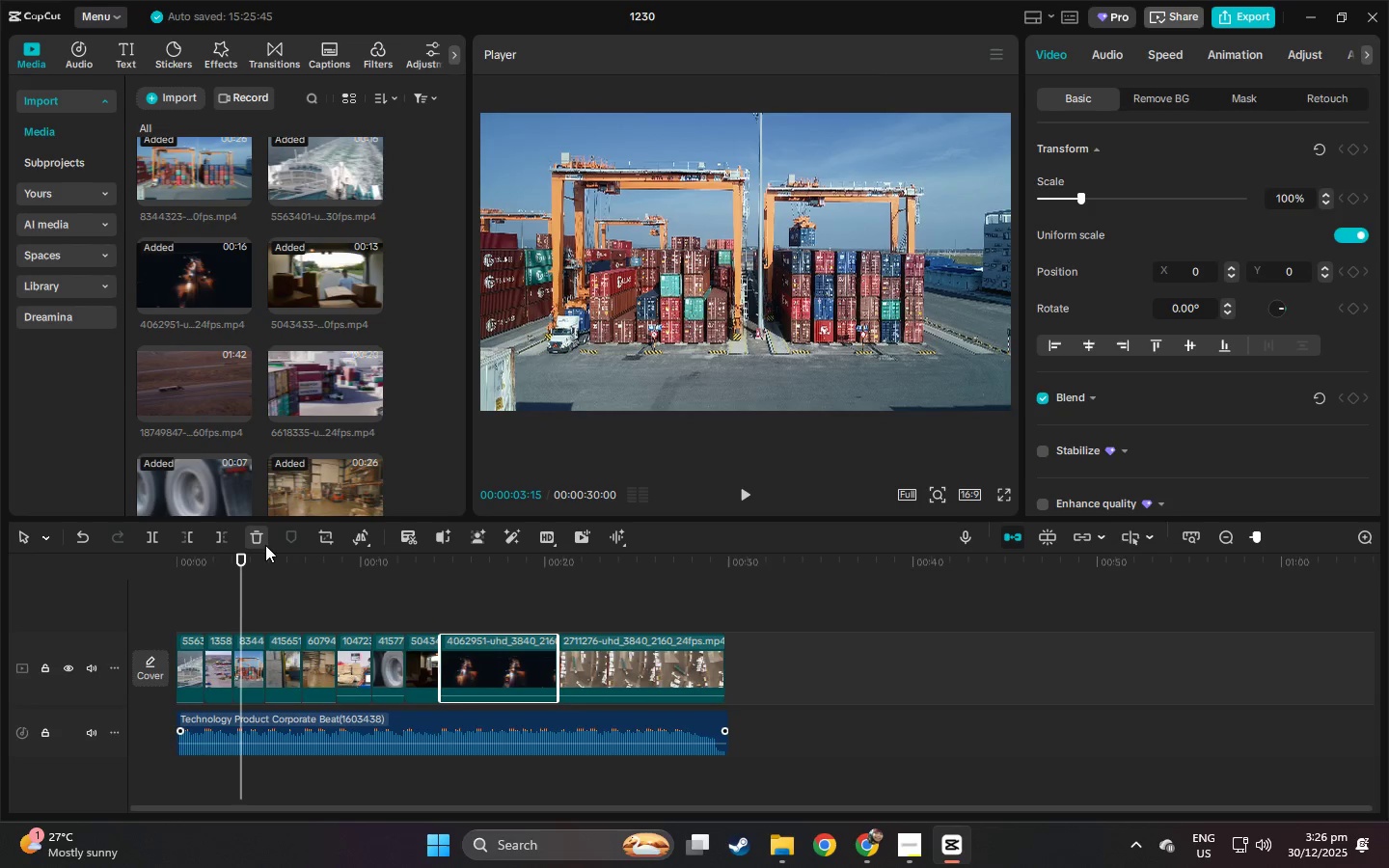 
scroll: coordinate [352, 405], scroll_direction: up, amount: 2.0
 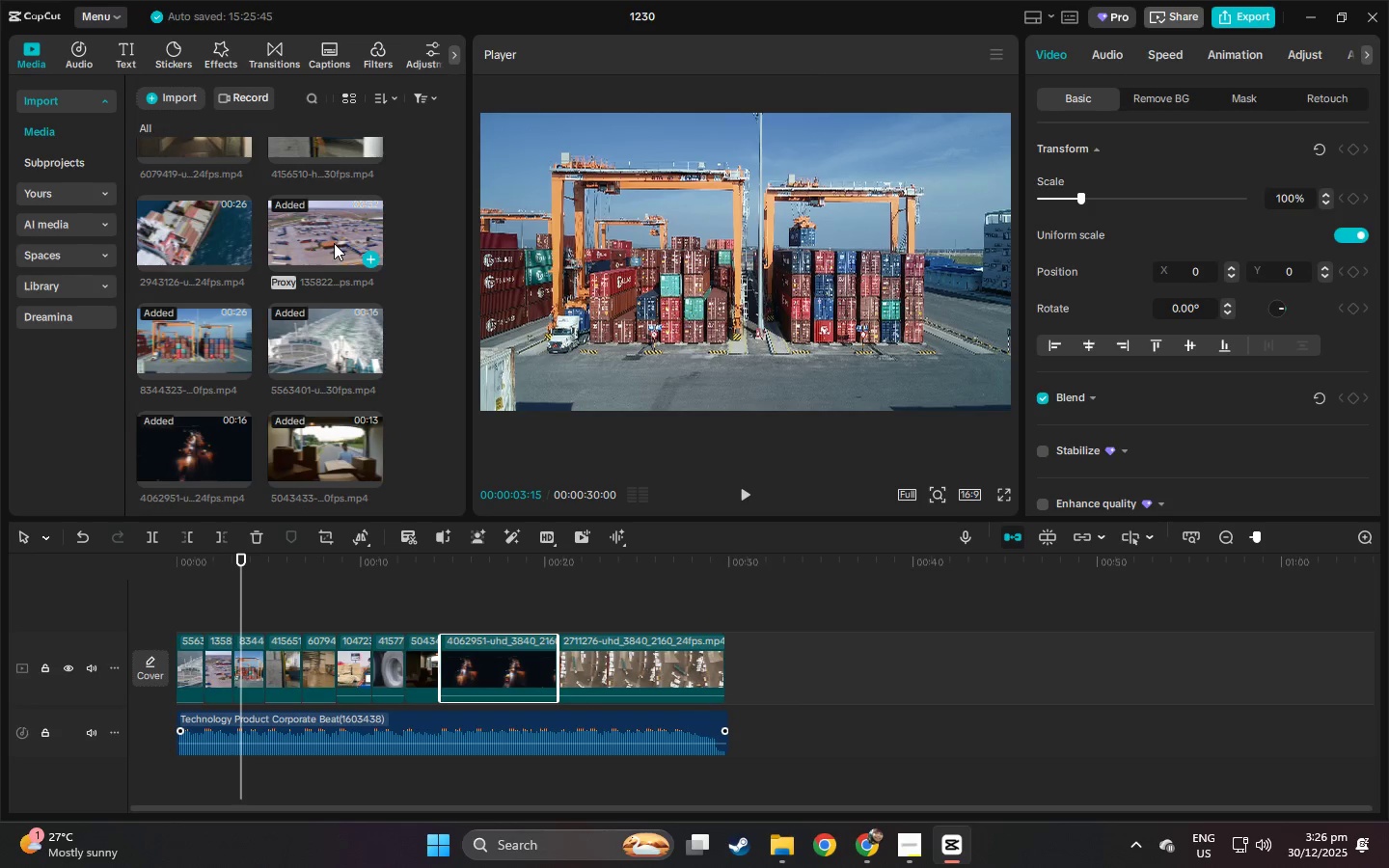 
left_click_drag(start_coordinate=[334, 239], to_coordinate=[272, 670])
 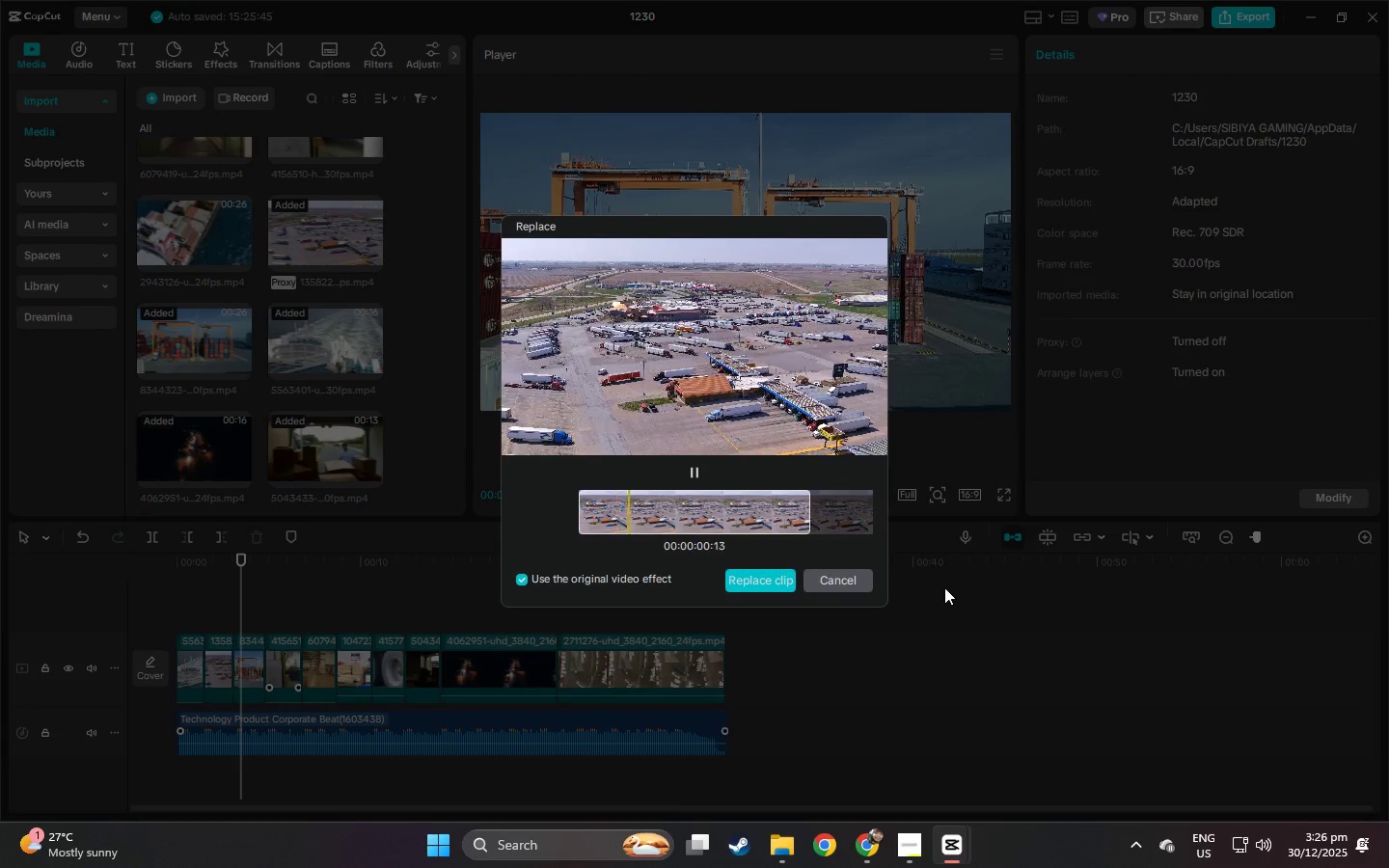 
left_click([863, 590])
 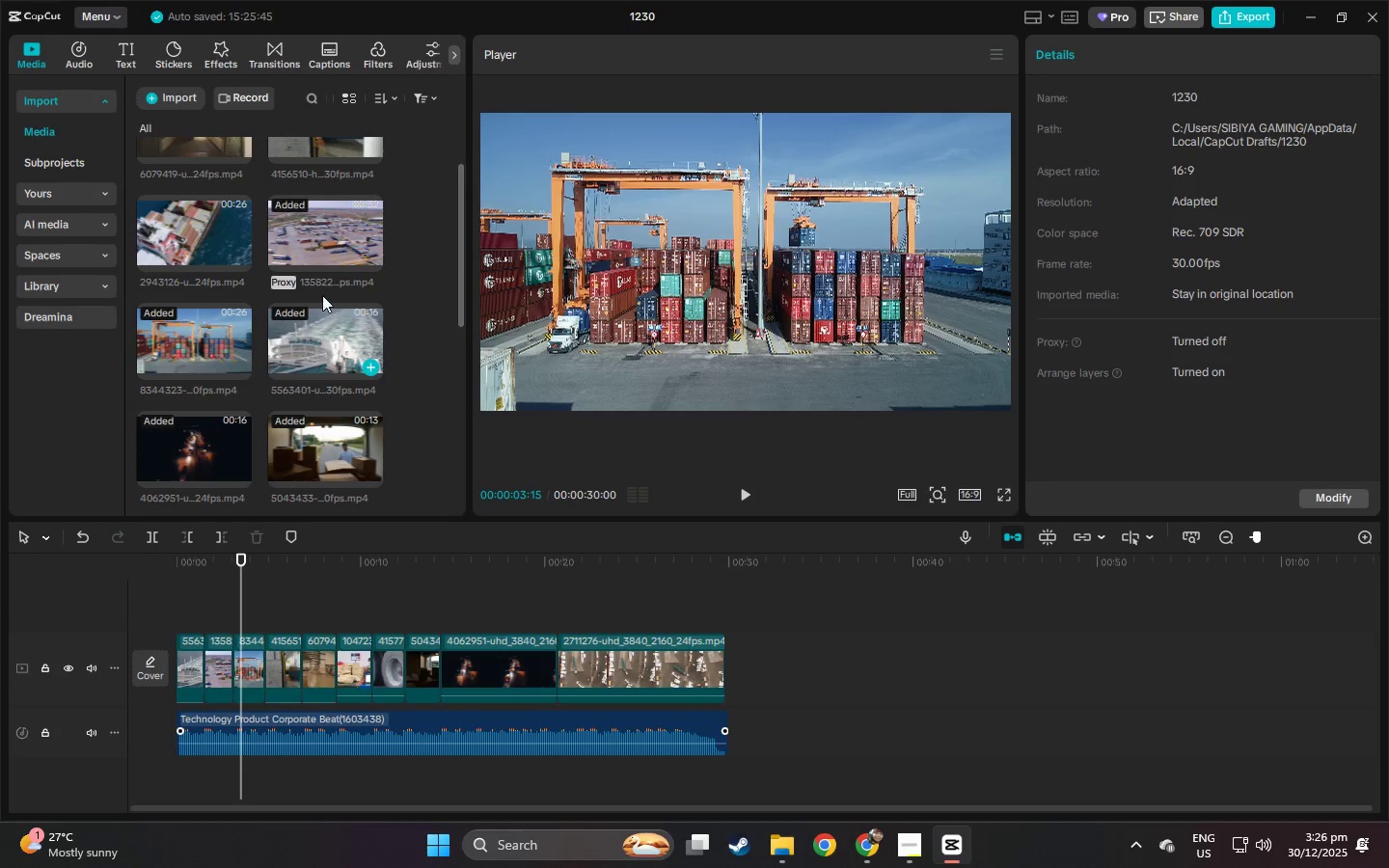 
left_click_drag(start_coordinate=[327, 220], to_coordinate=[270, 665])
 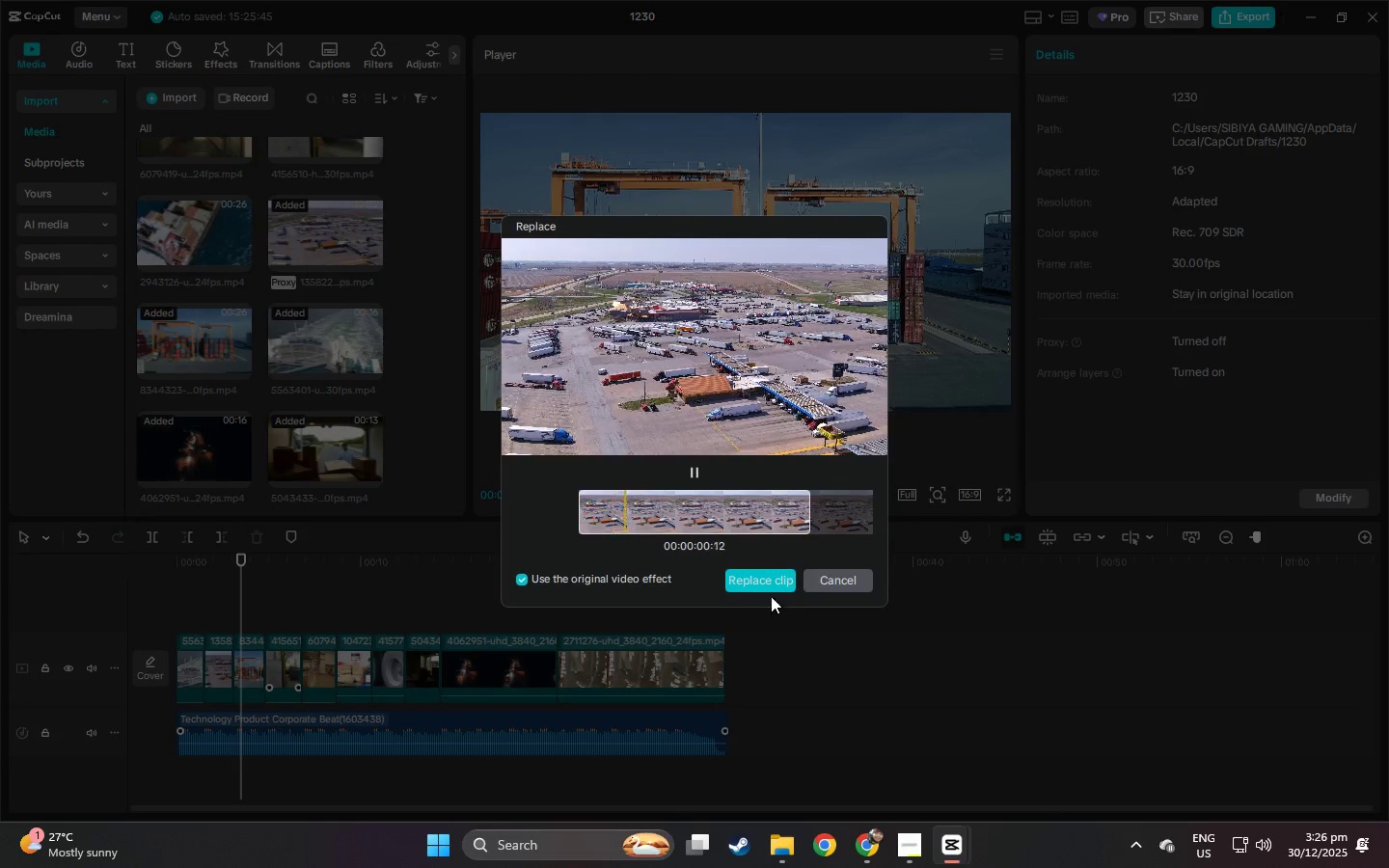 
left_click([828, 581])
 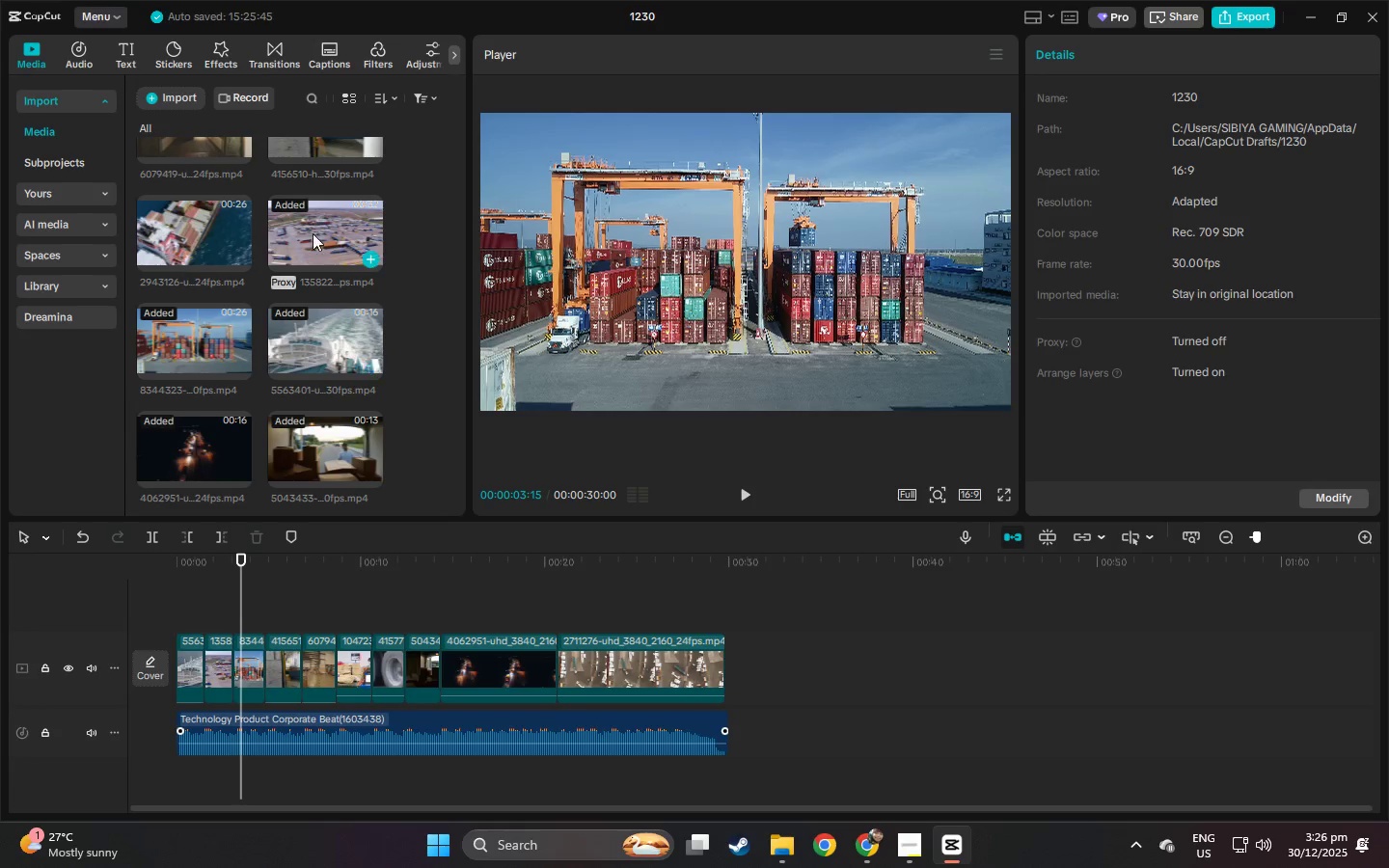 
left_click_drag(start_coordinate=[320, 231], to_coordinate=[319, 257])
 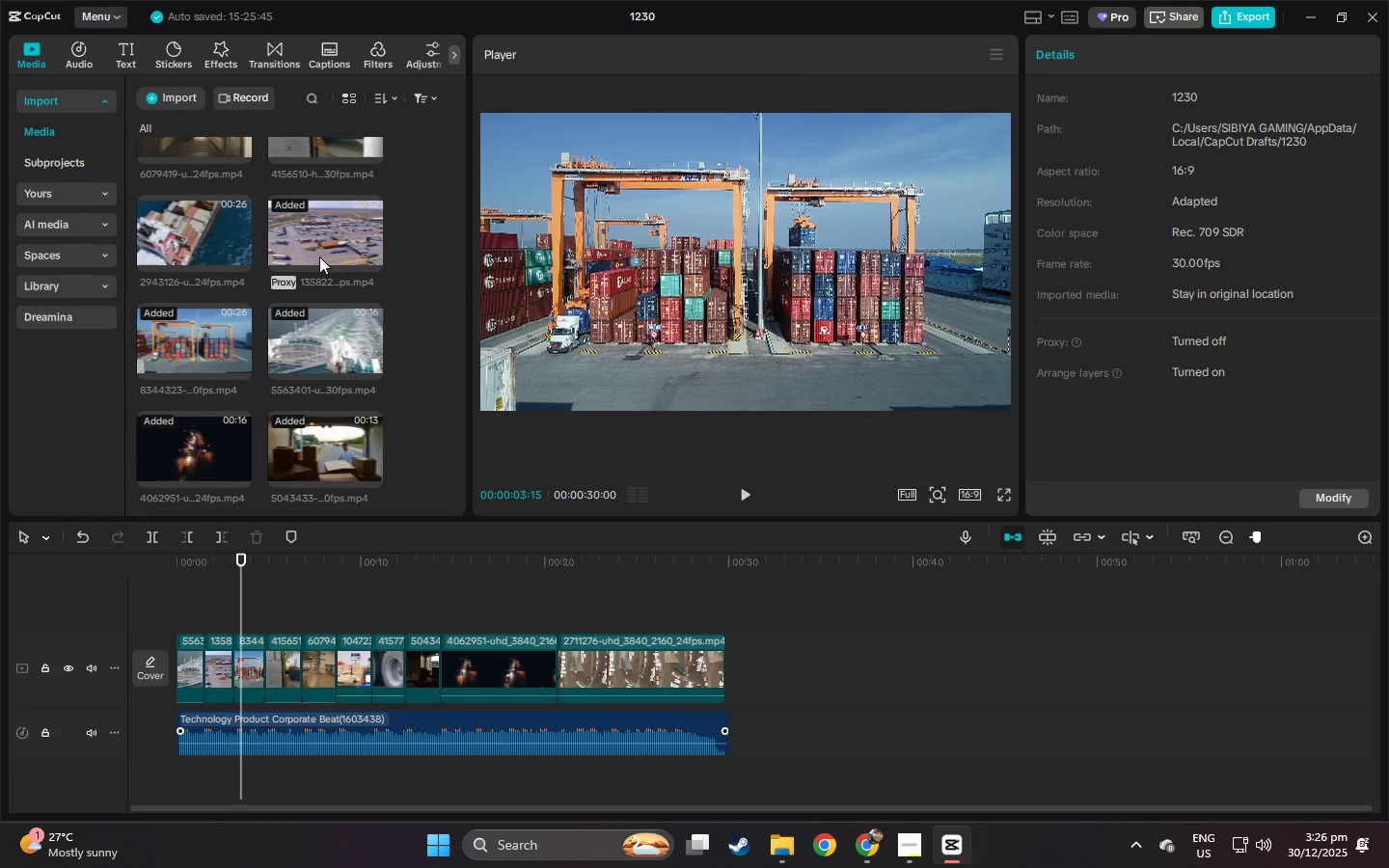 
wait(7.03)
 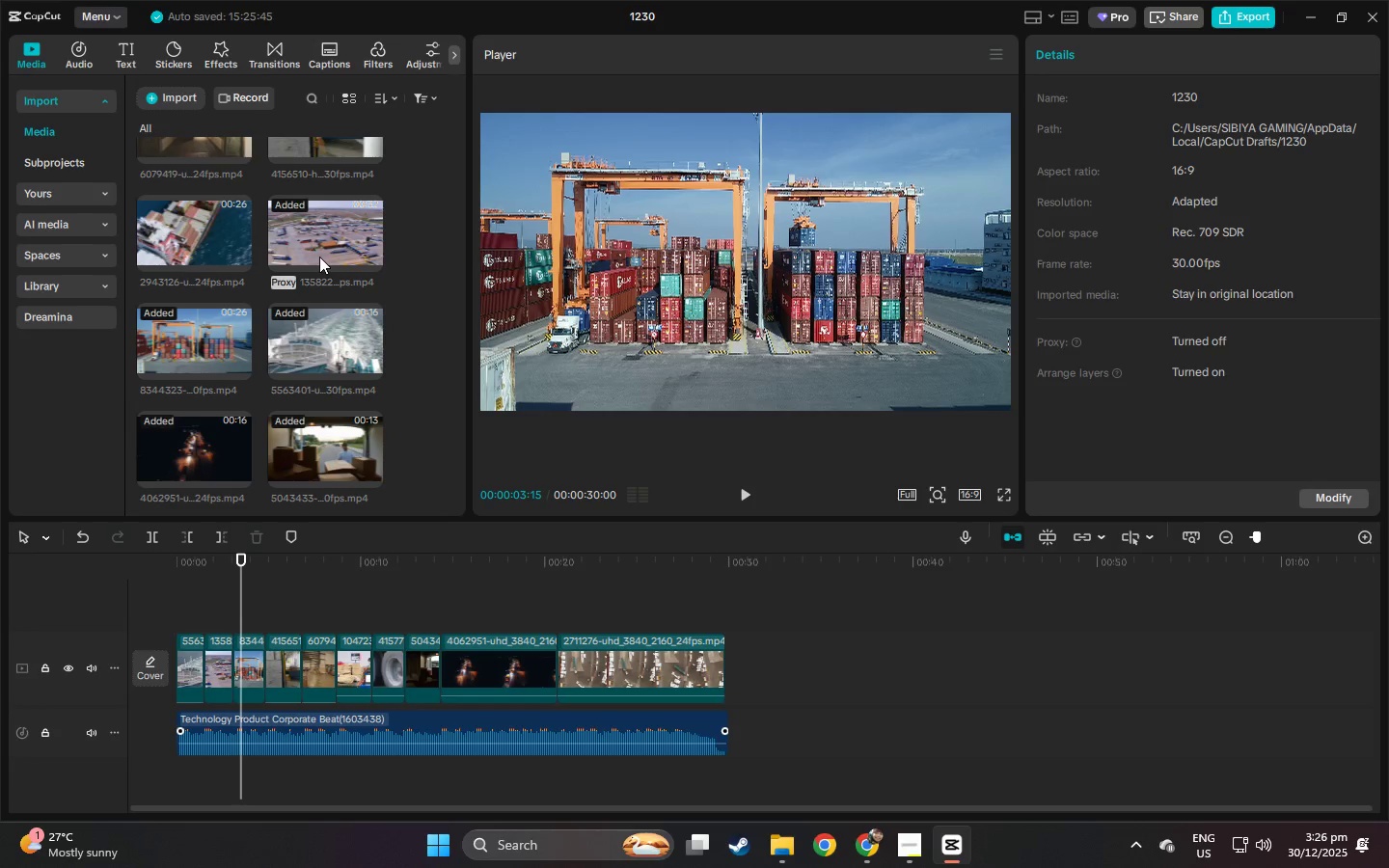 
left_click([247, 663])
 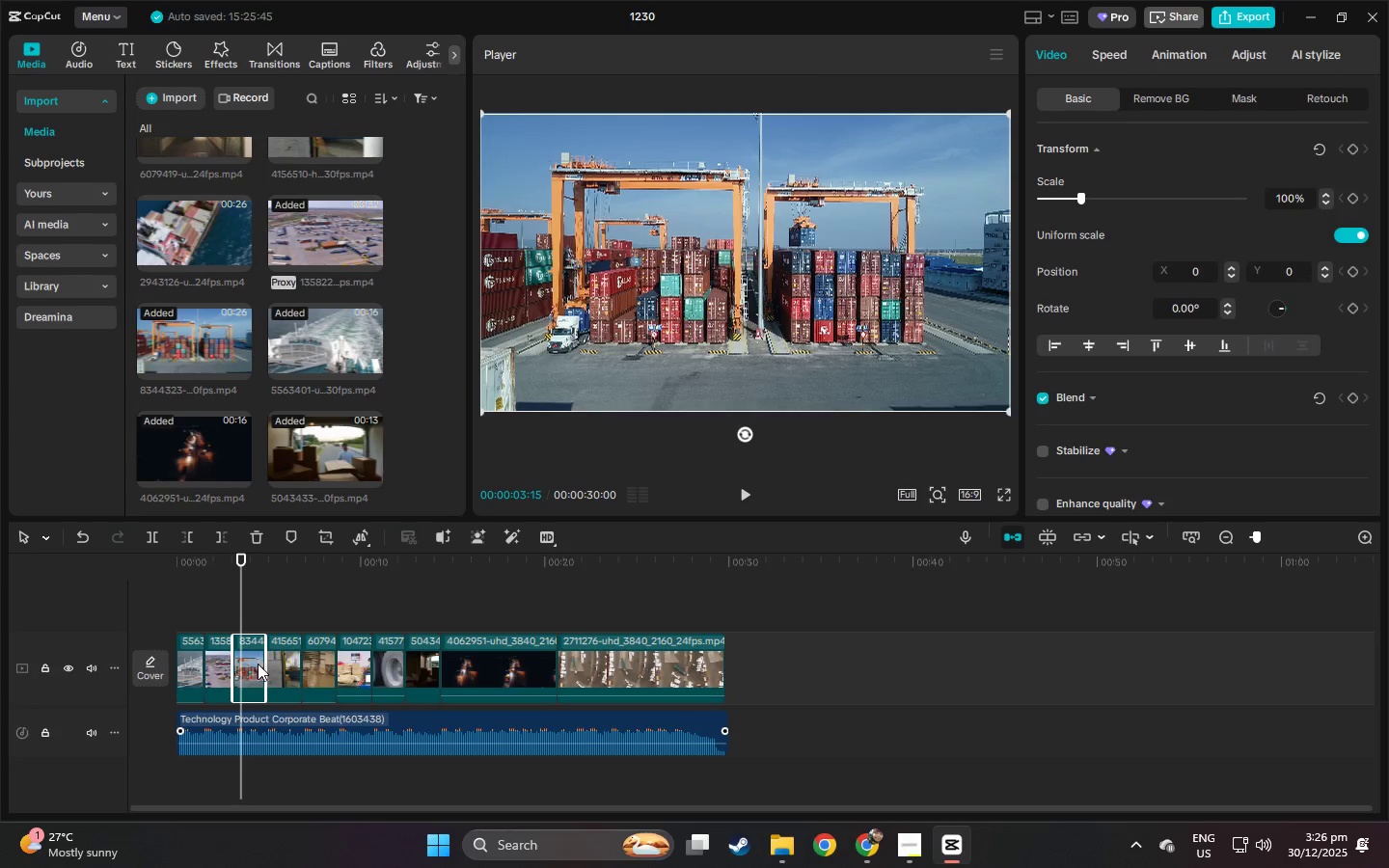 
left_click_drag(start_coordinate=[258, 664], to_coordinate=[223, 666])
 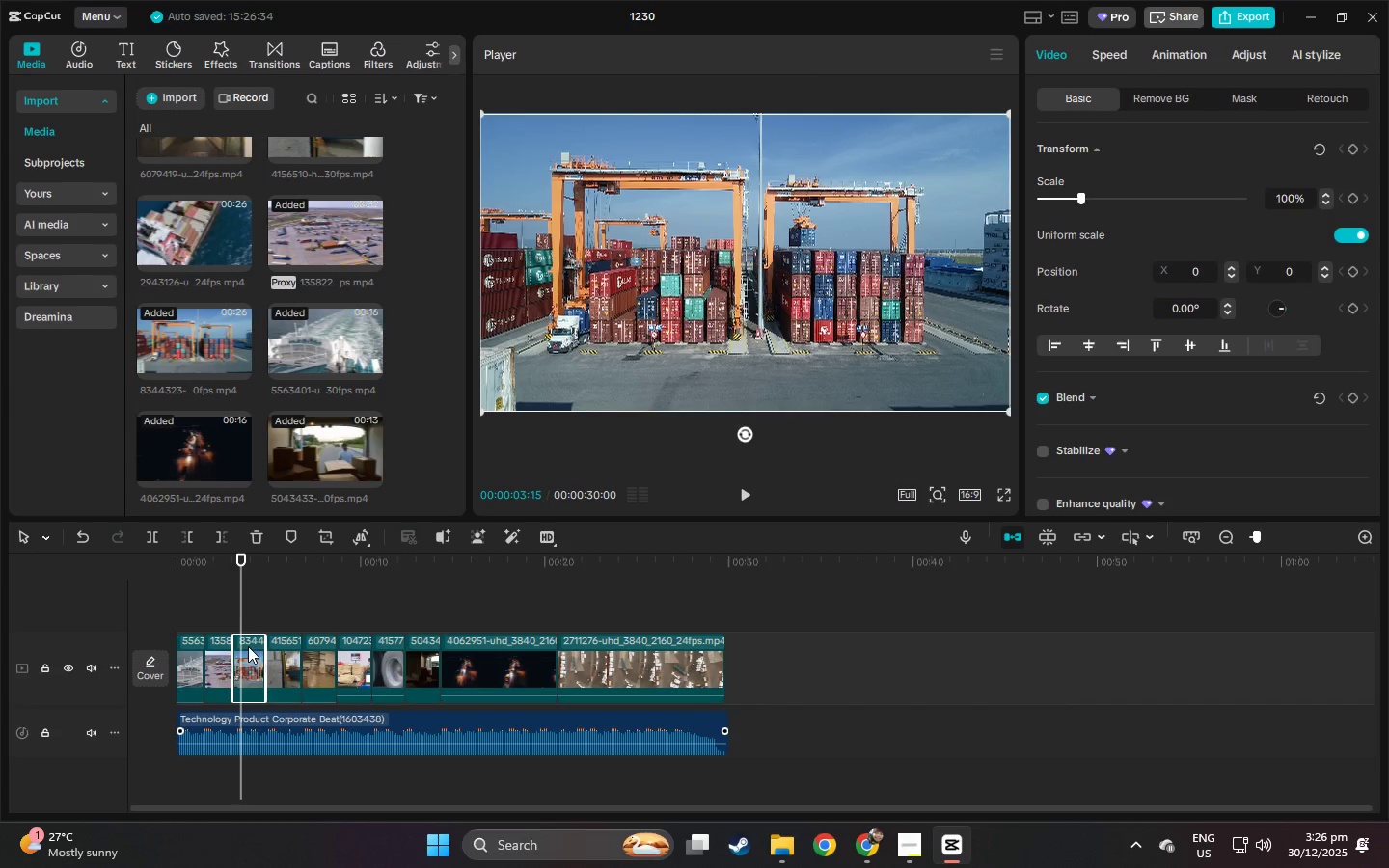 
left_click_drag(start_coordinate=[245, 653], to_coordinate=[204, 659])
 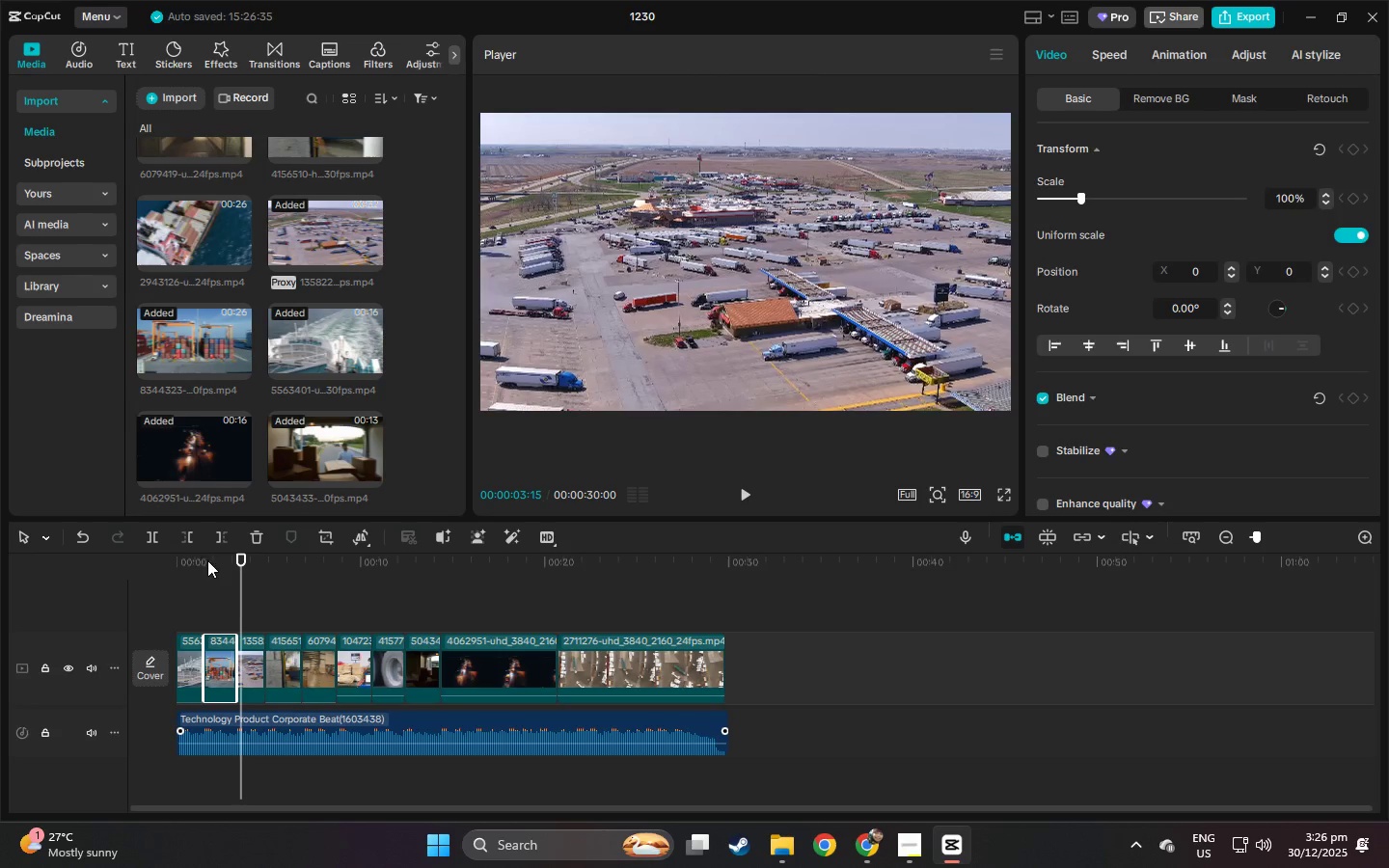 
left_click_drag(start_coordinate=[176, 543], to_coordinate=[158, 549])
 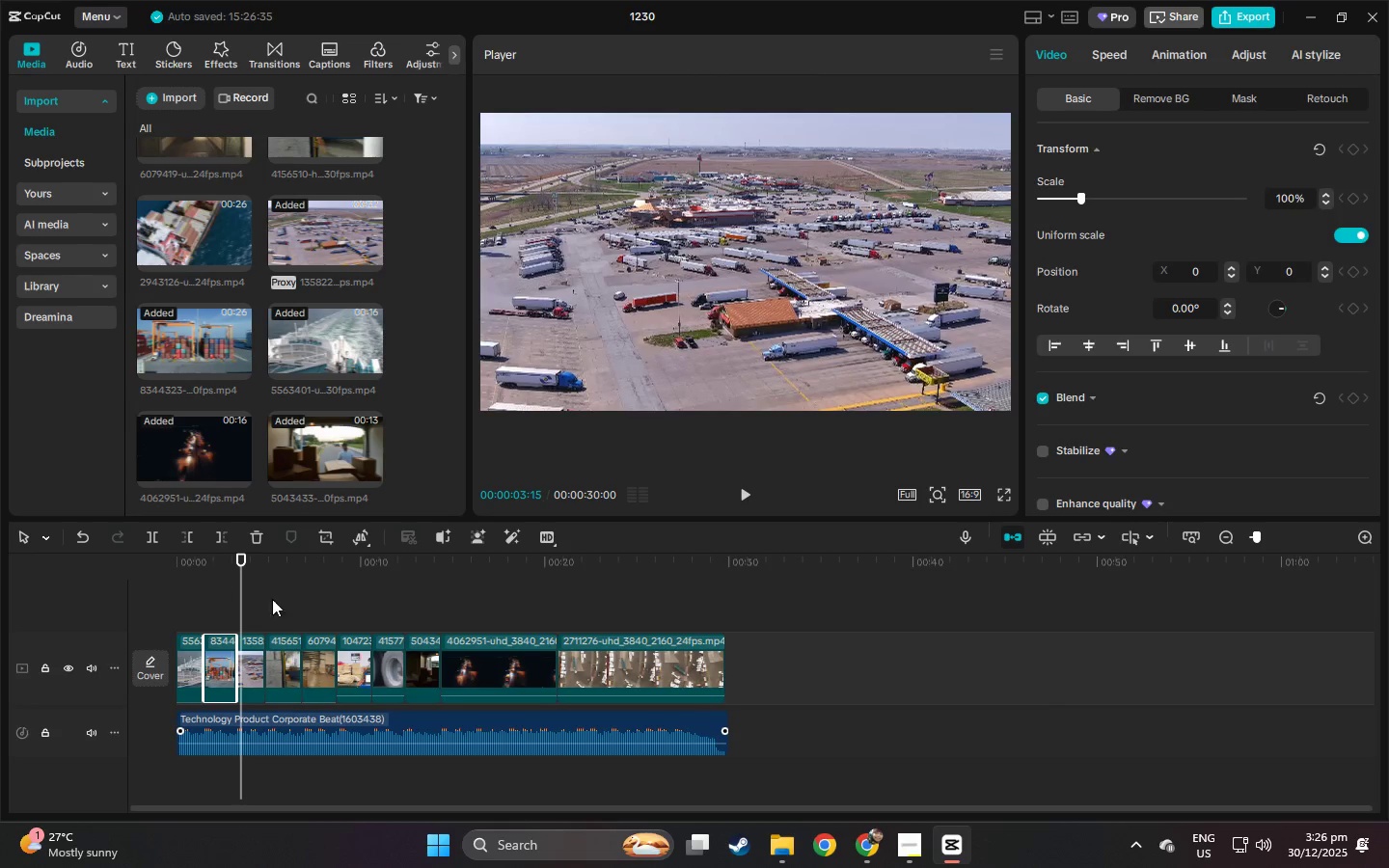 
left_click_drag(start_coordinate=[299, 586], to_coordinate=[329, 593])
 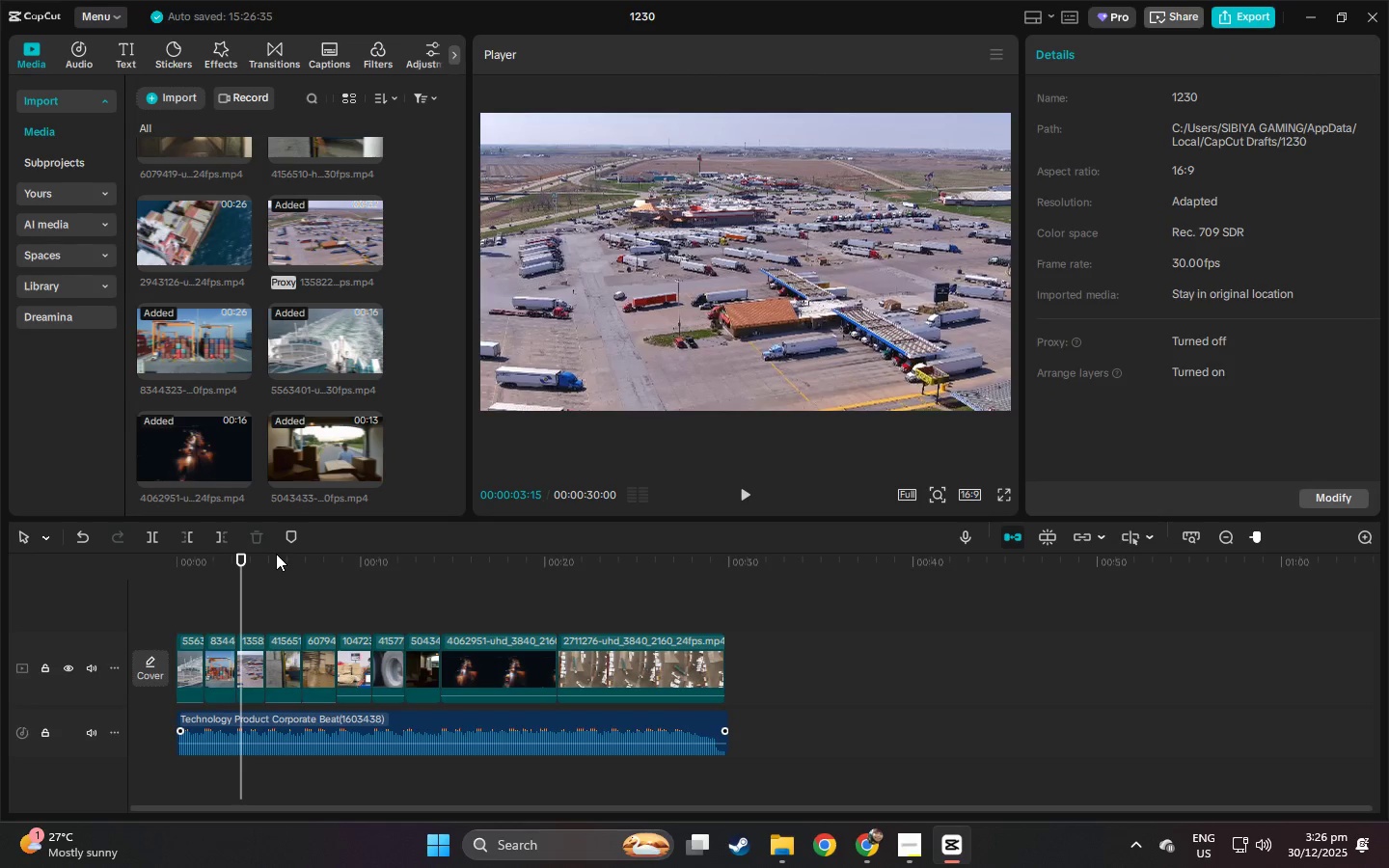 
left_click_drag(start_coordinate=[271, 560], to_coordinate=[119, 562])
 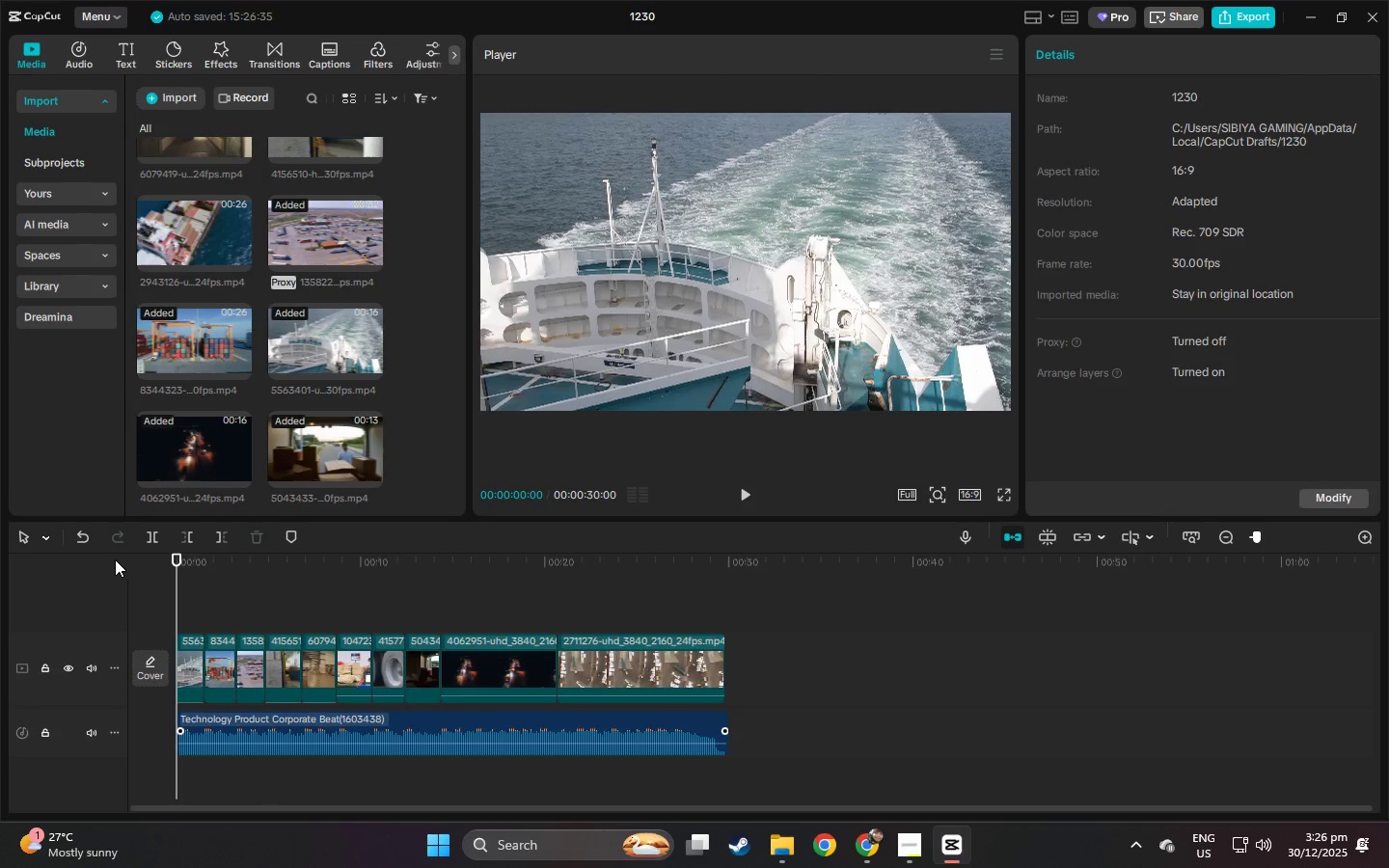 
key(Space)
 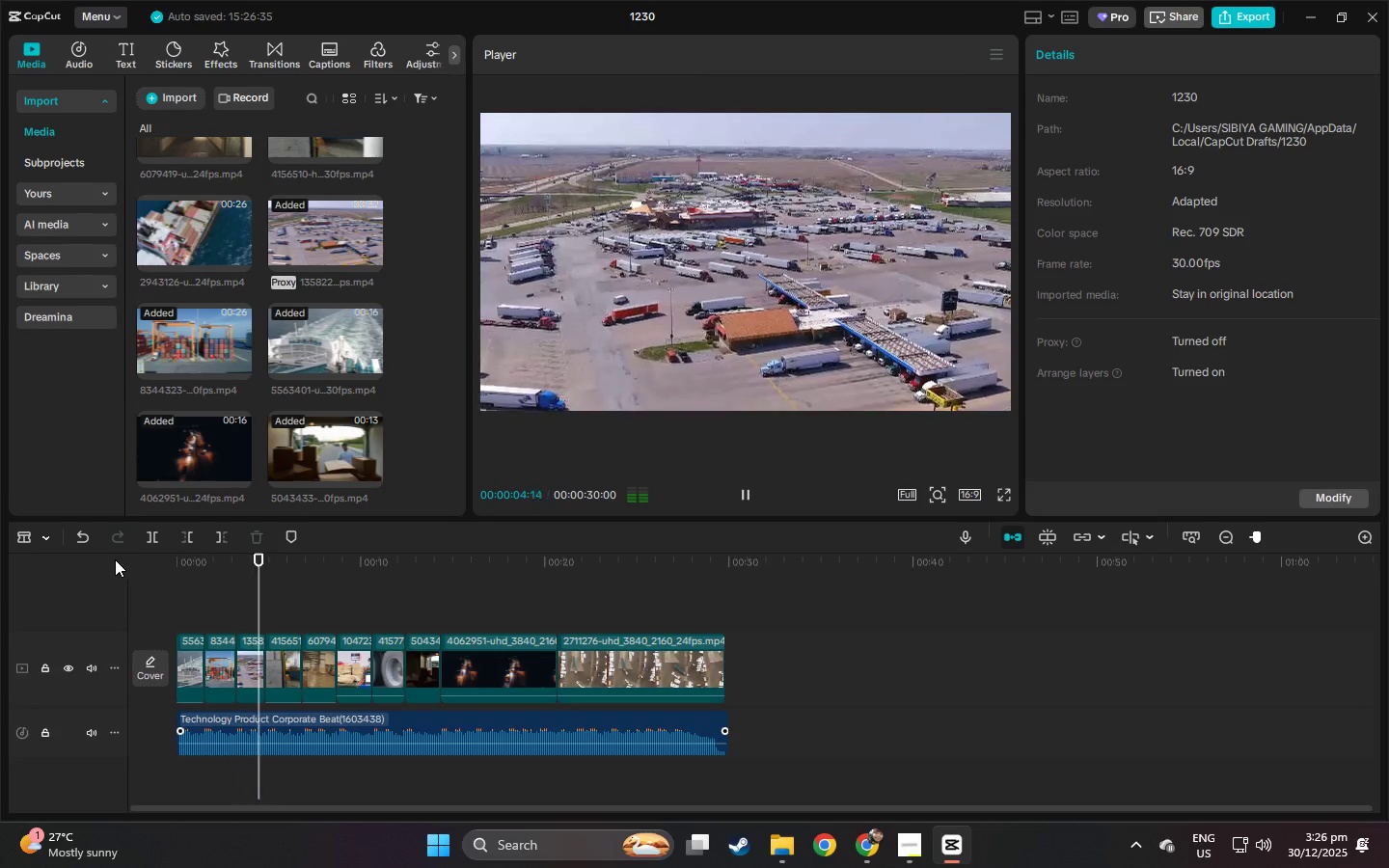 
key(B)
 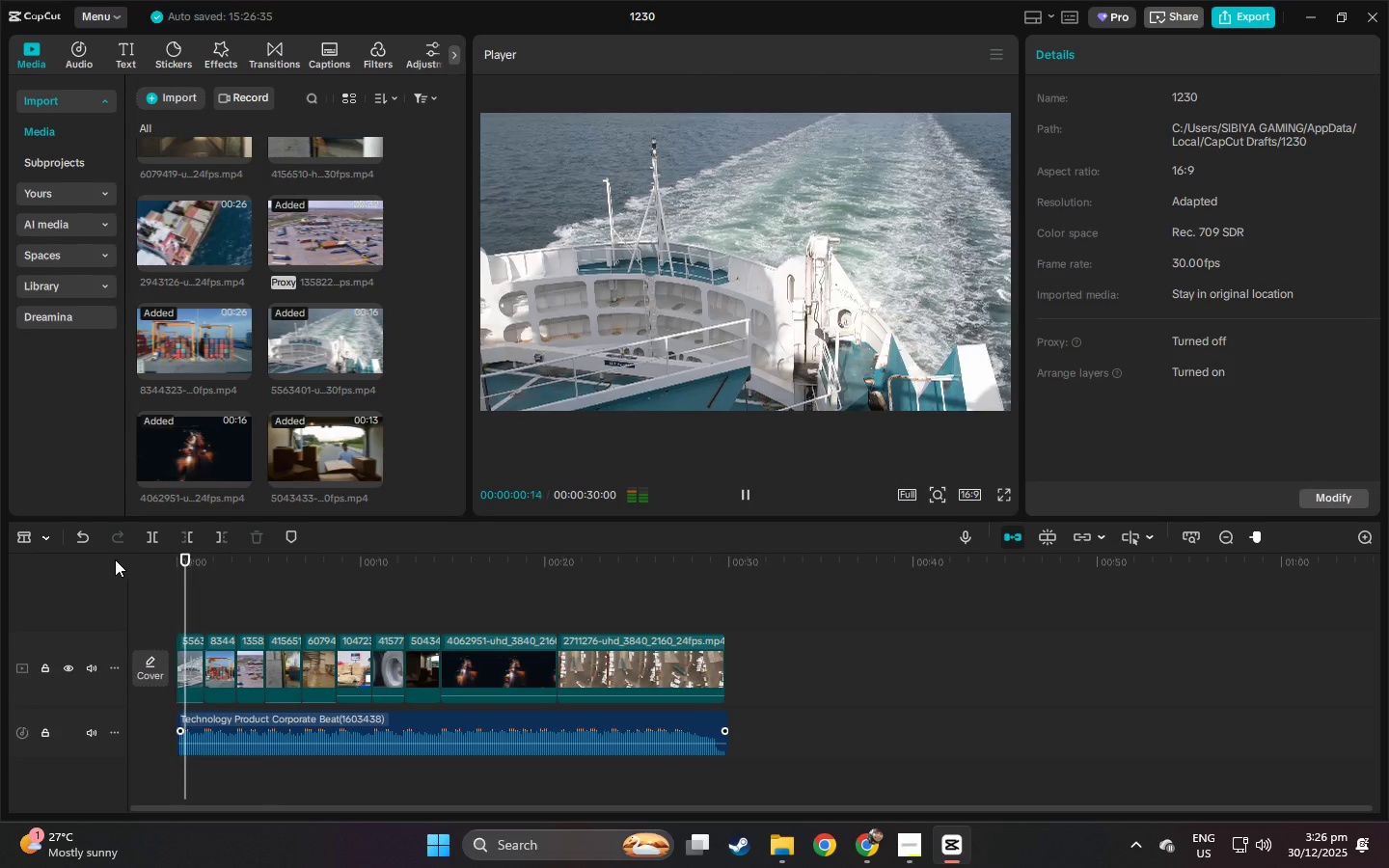 
wait(6.08)
 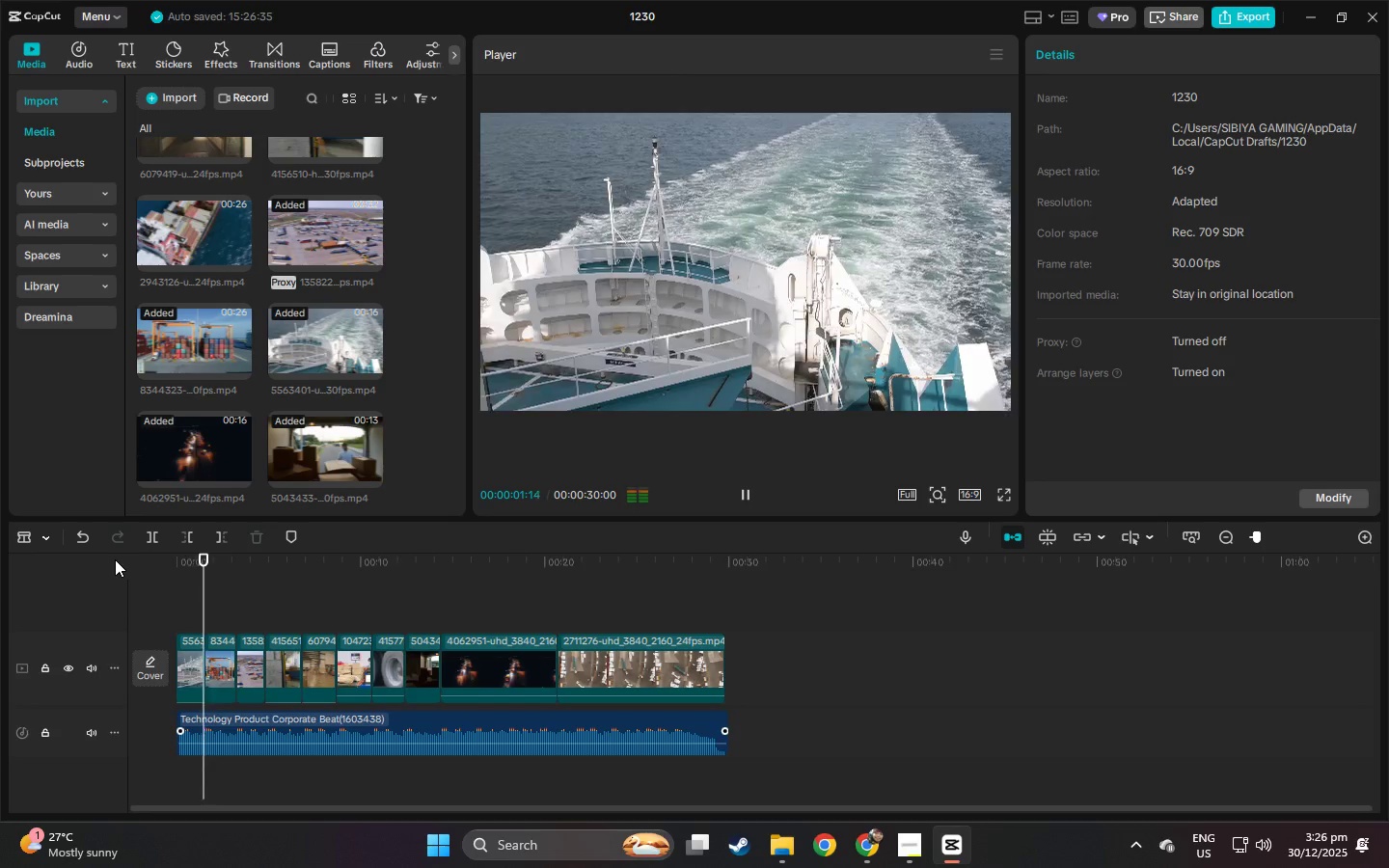 
key(Space)
 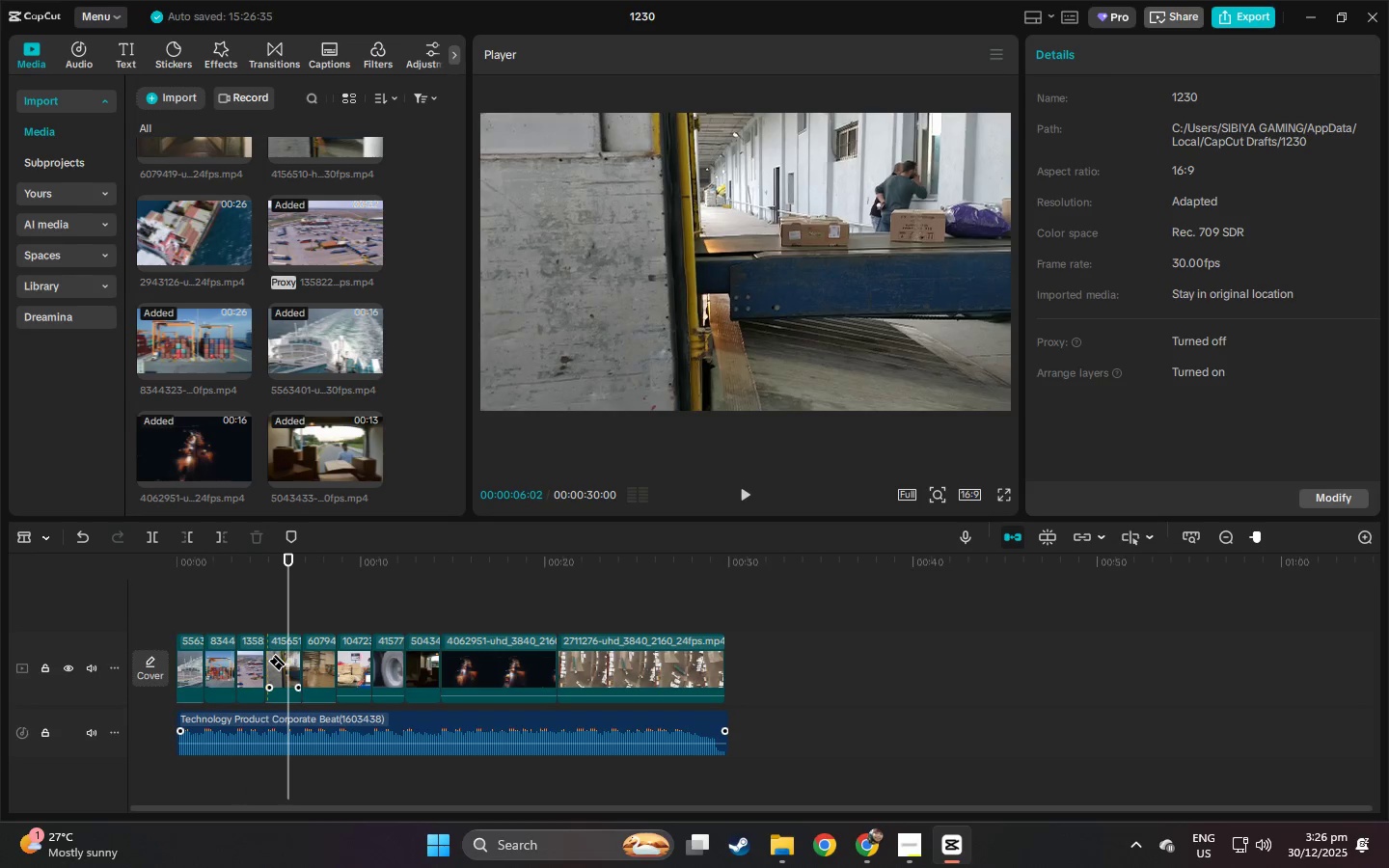 
left_click([267, 661])
 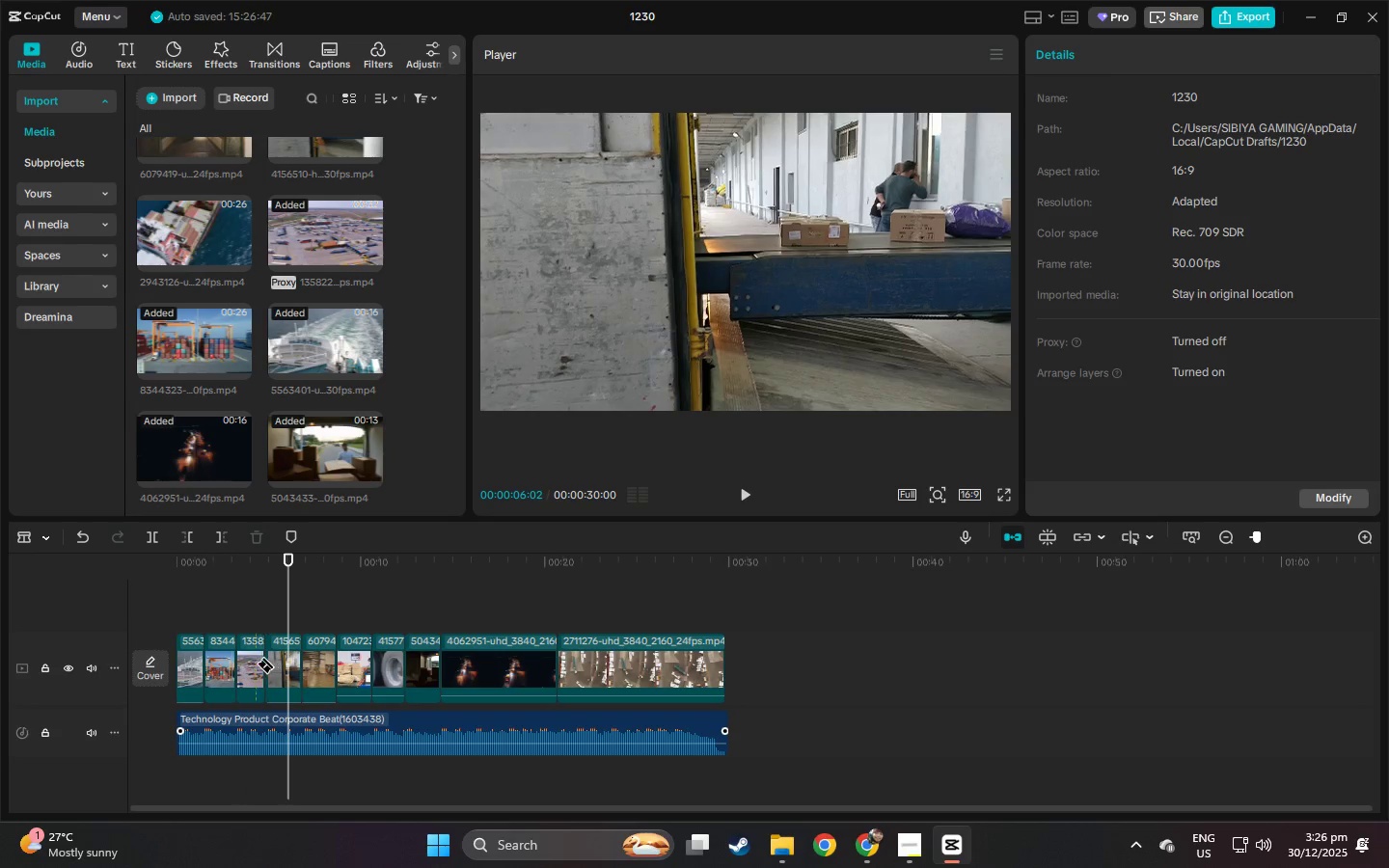 
left_click([247, 664])
 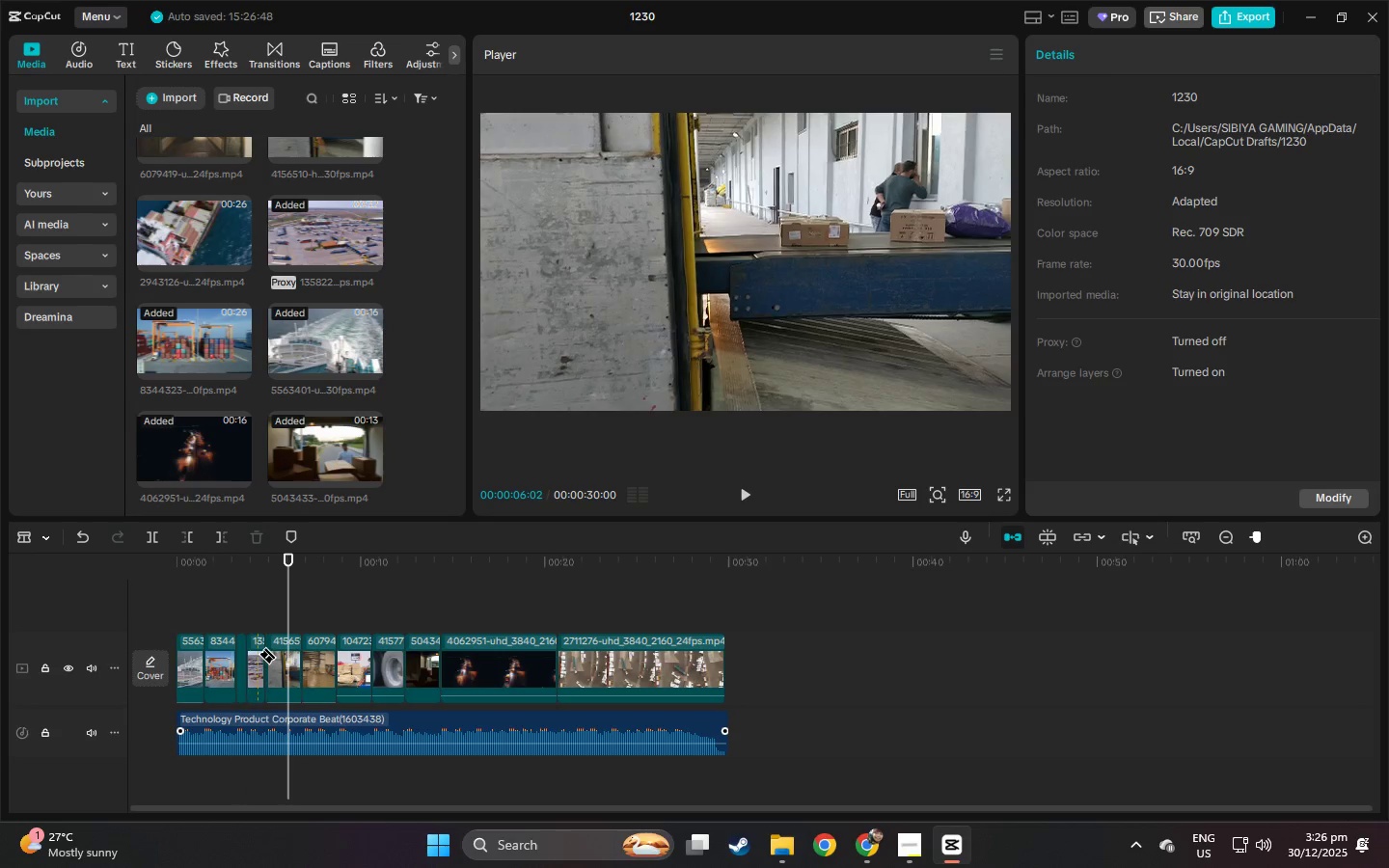 
key(Control+Z)
 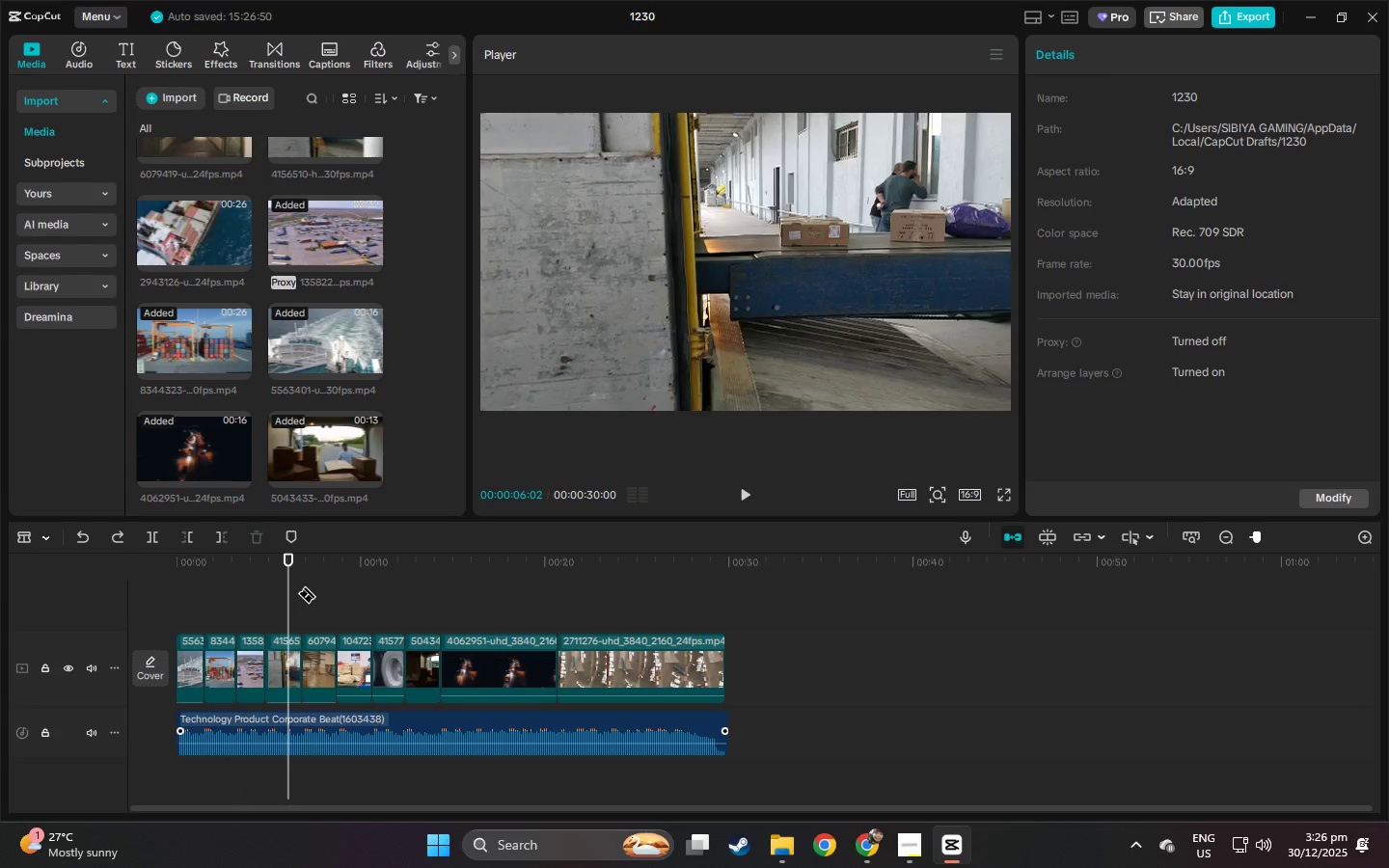 
key(Control+Z)
 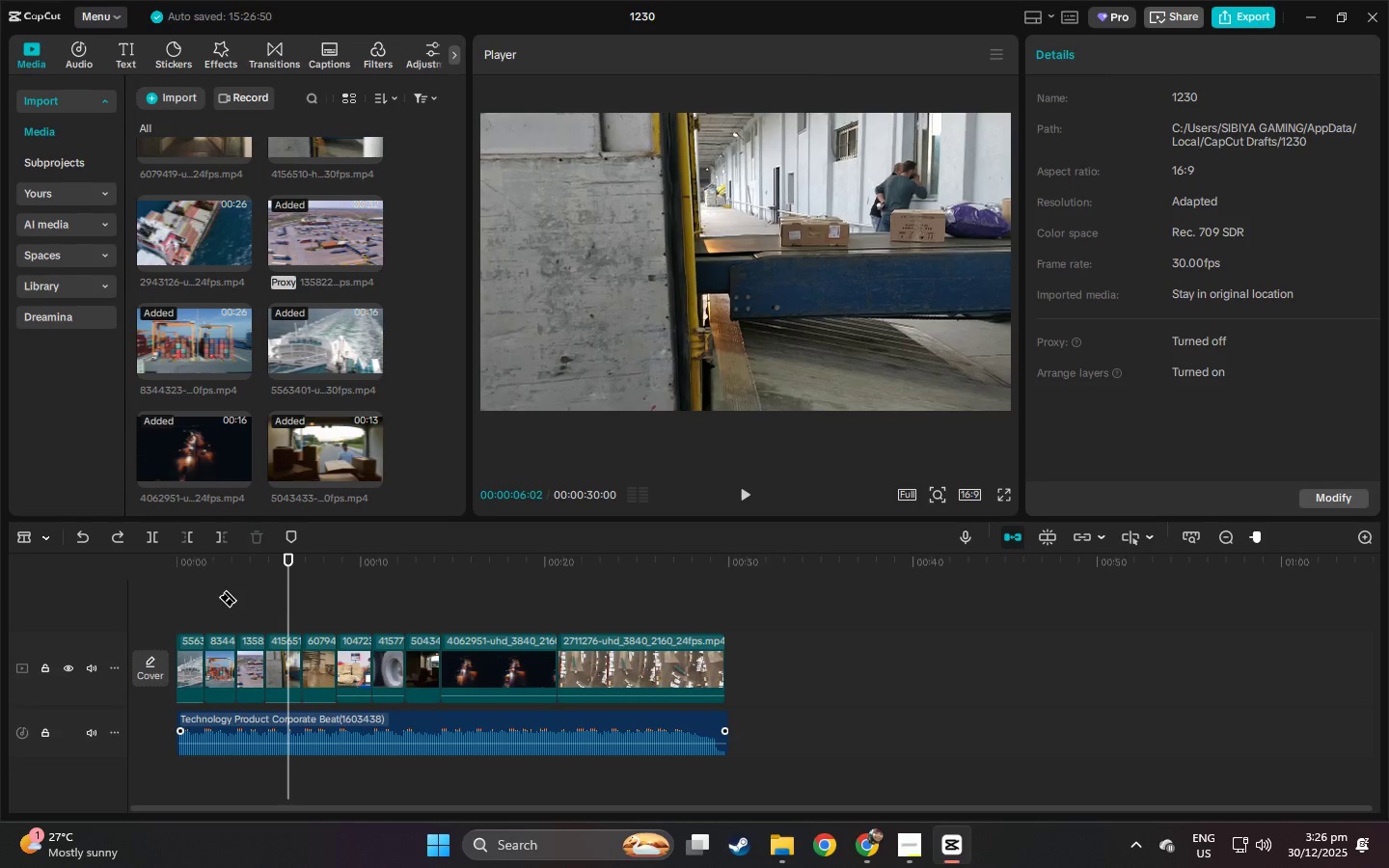 
right_click([205, 589])
 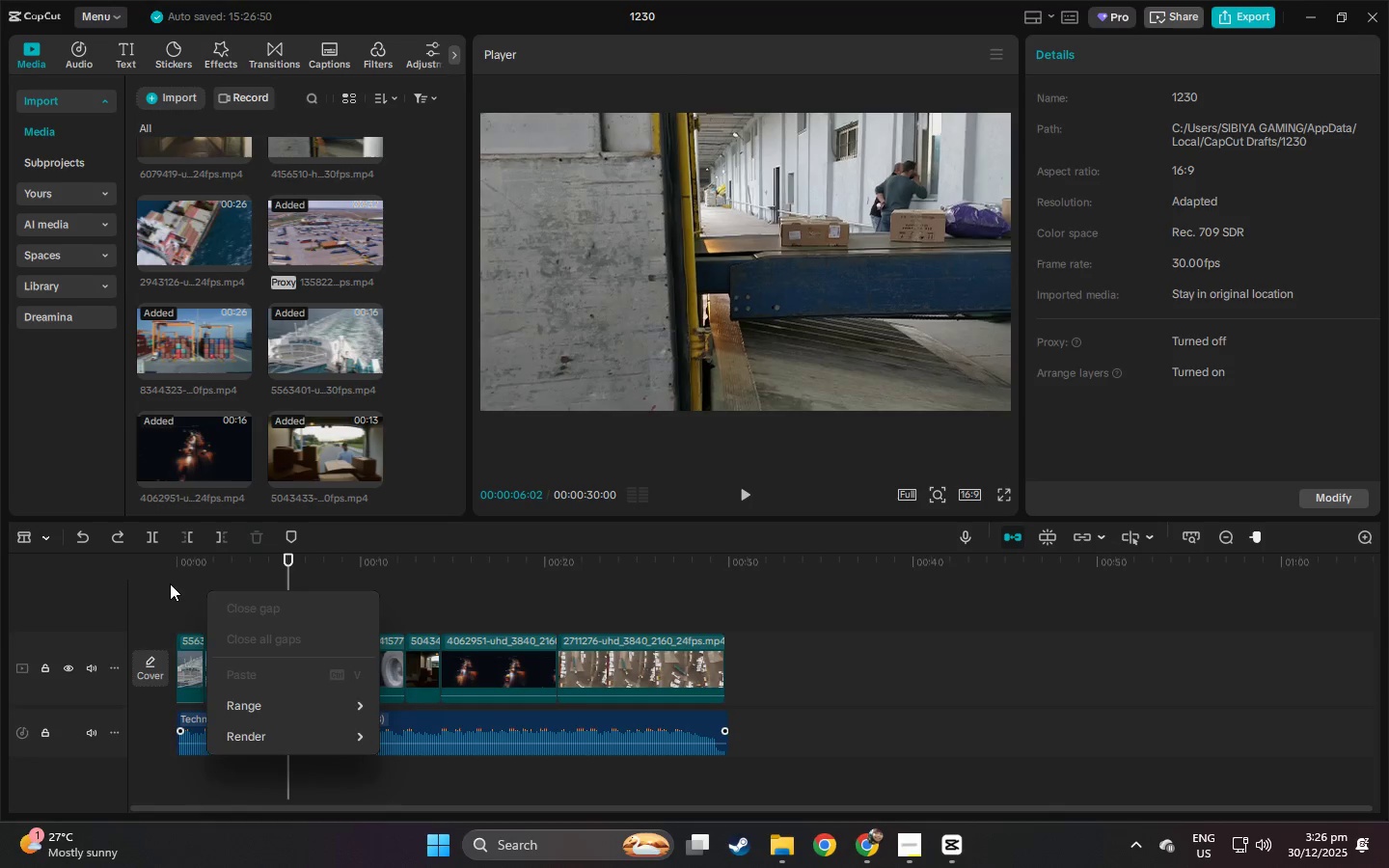 
left_click([170, 583])
 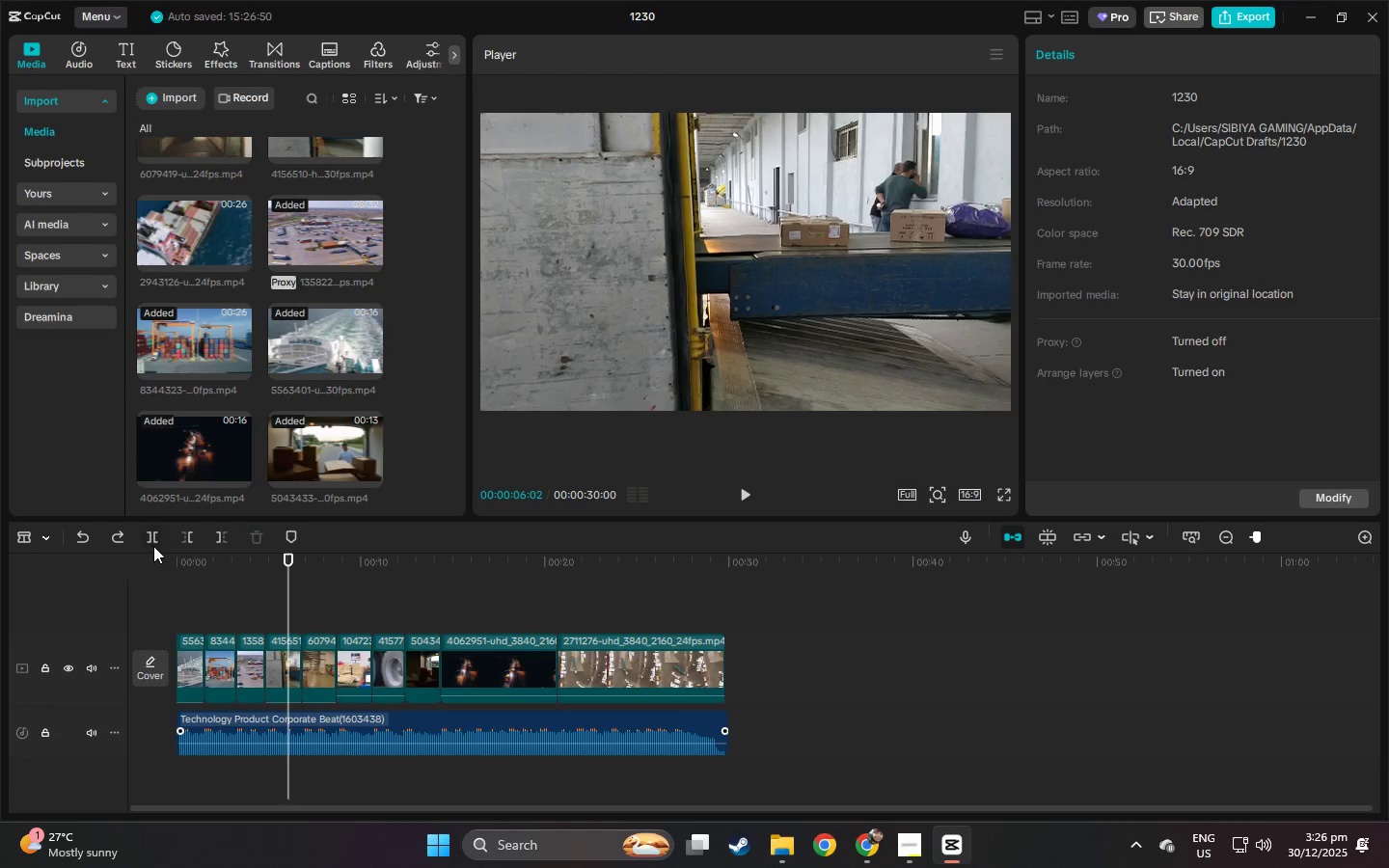 
left_click([162, 539])
 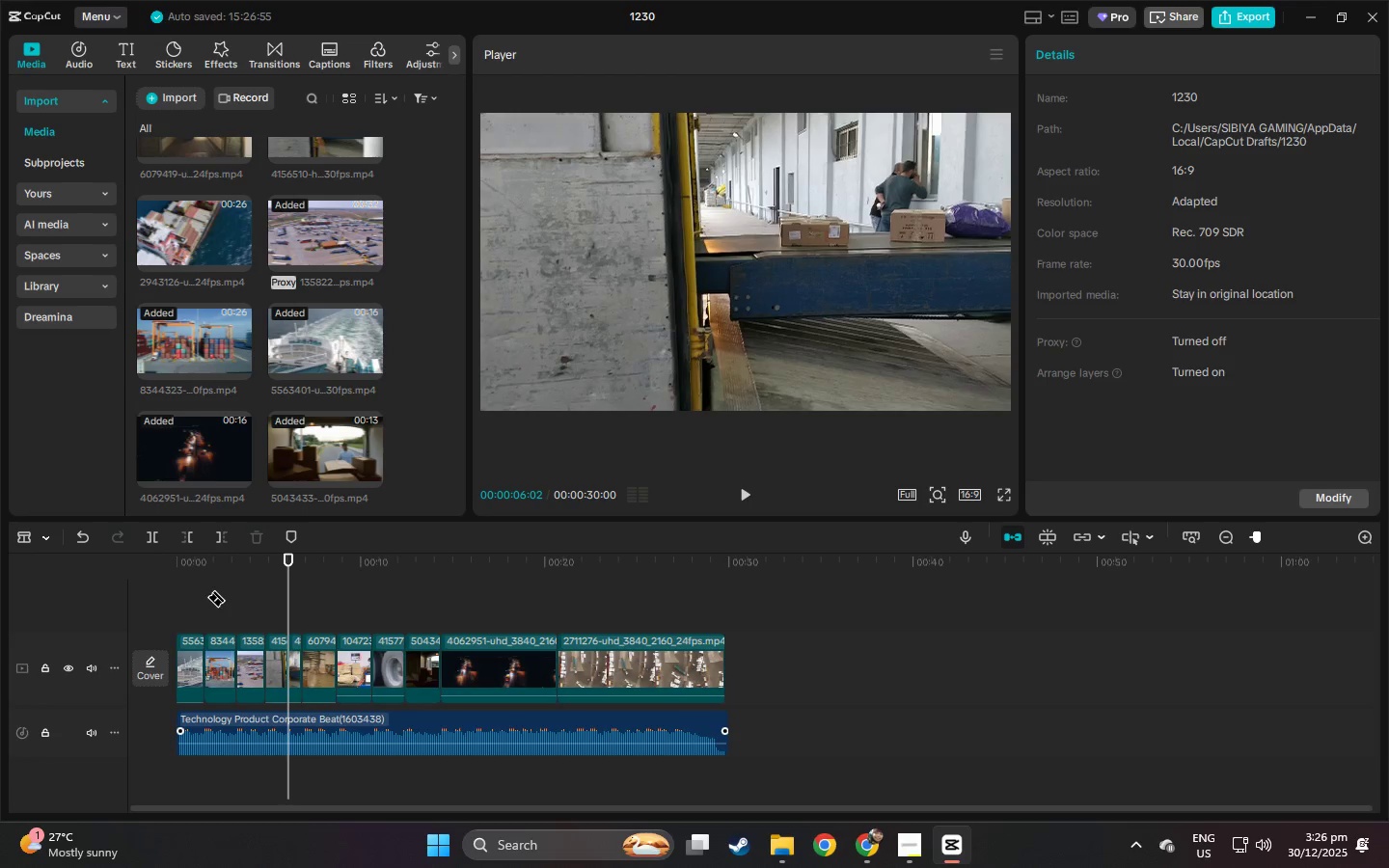 
left_click([185, 546])
 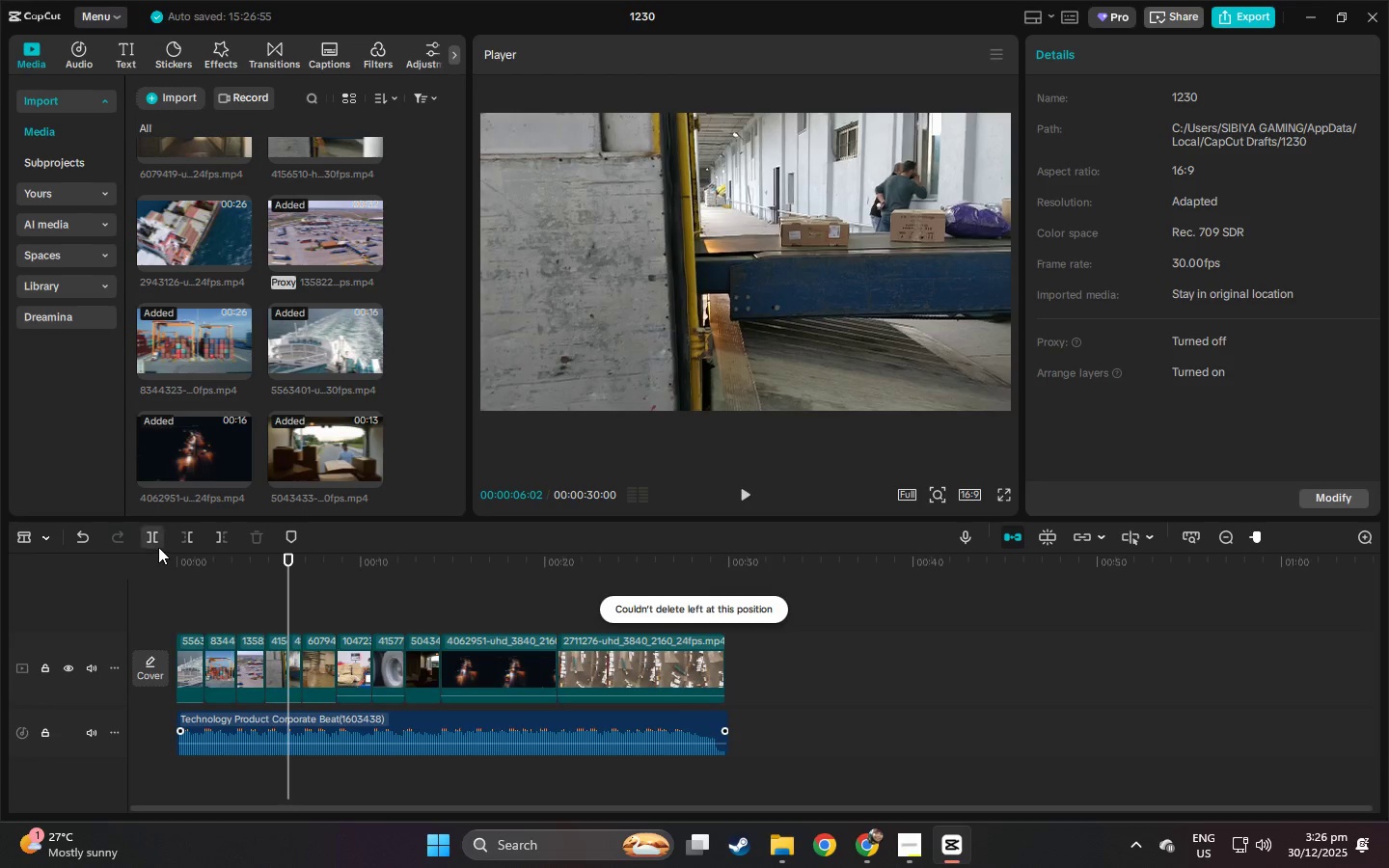 
left_click([82, 535])
 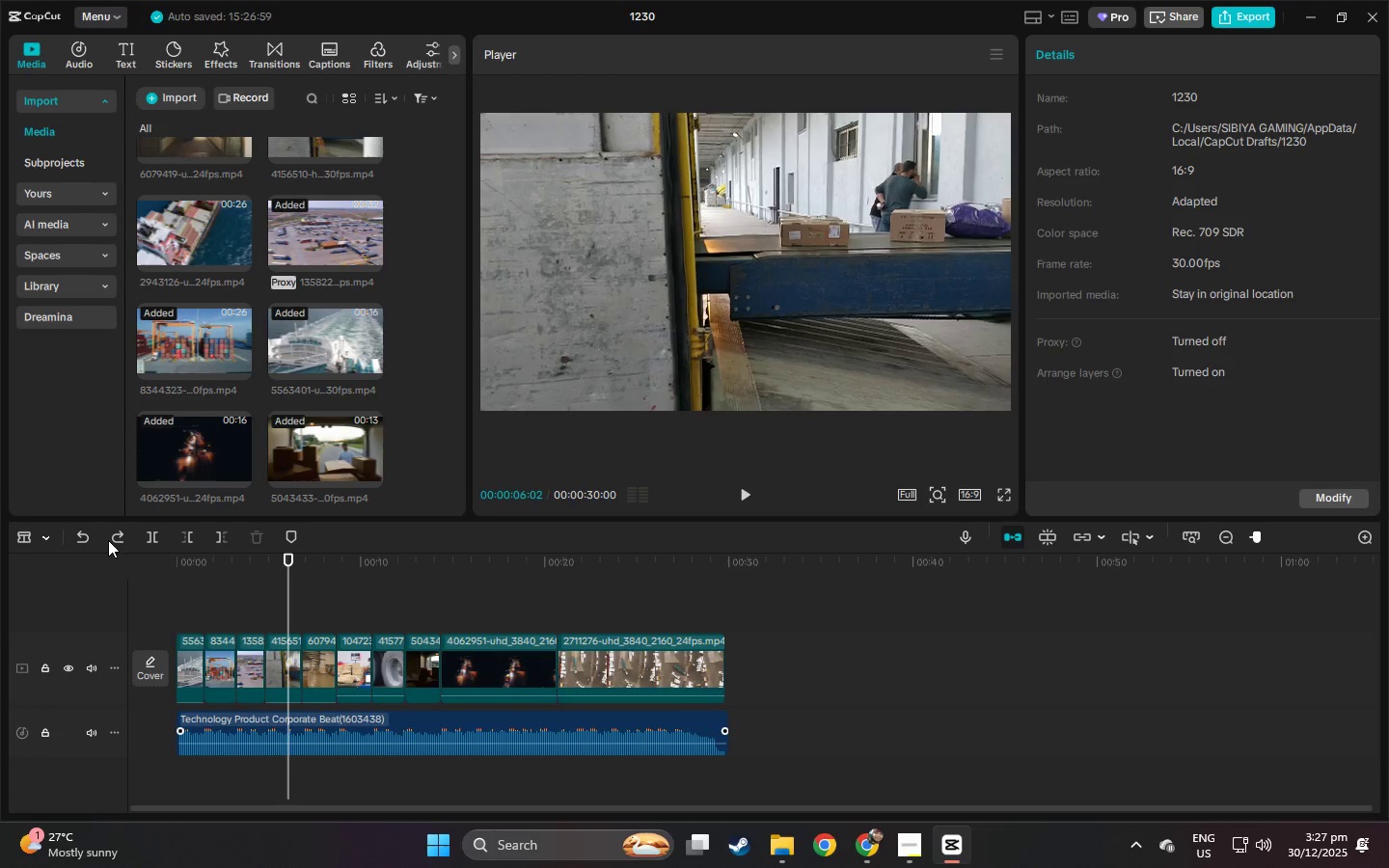 
left_click([84, 535])
 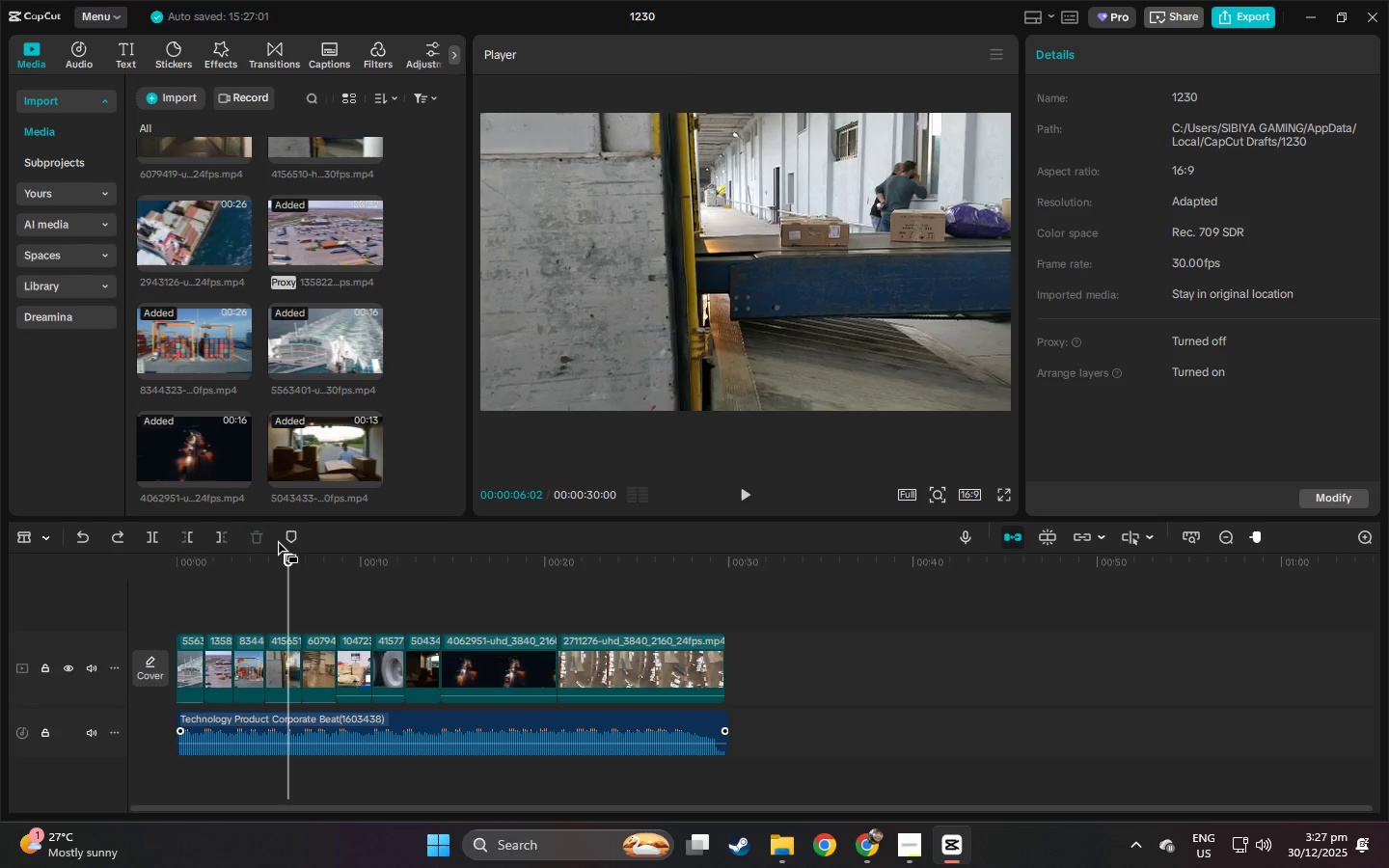 
left_click([41, 535])
 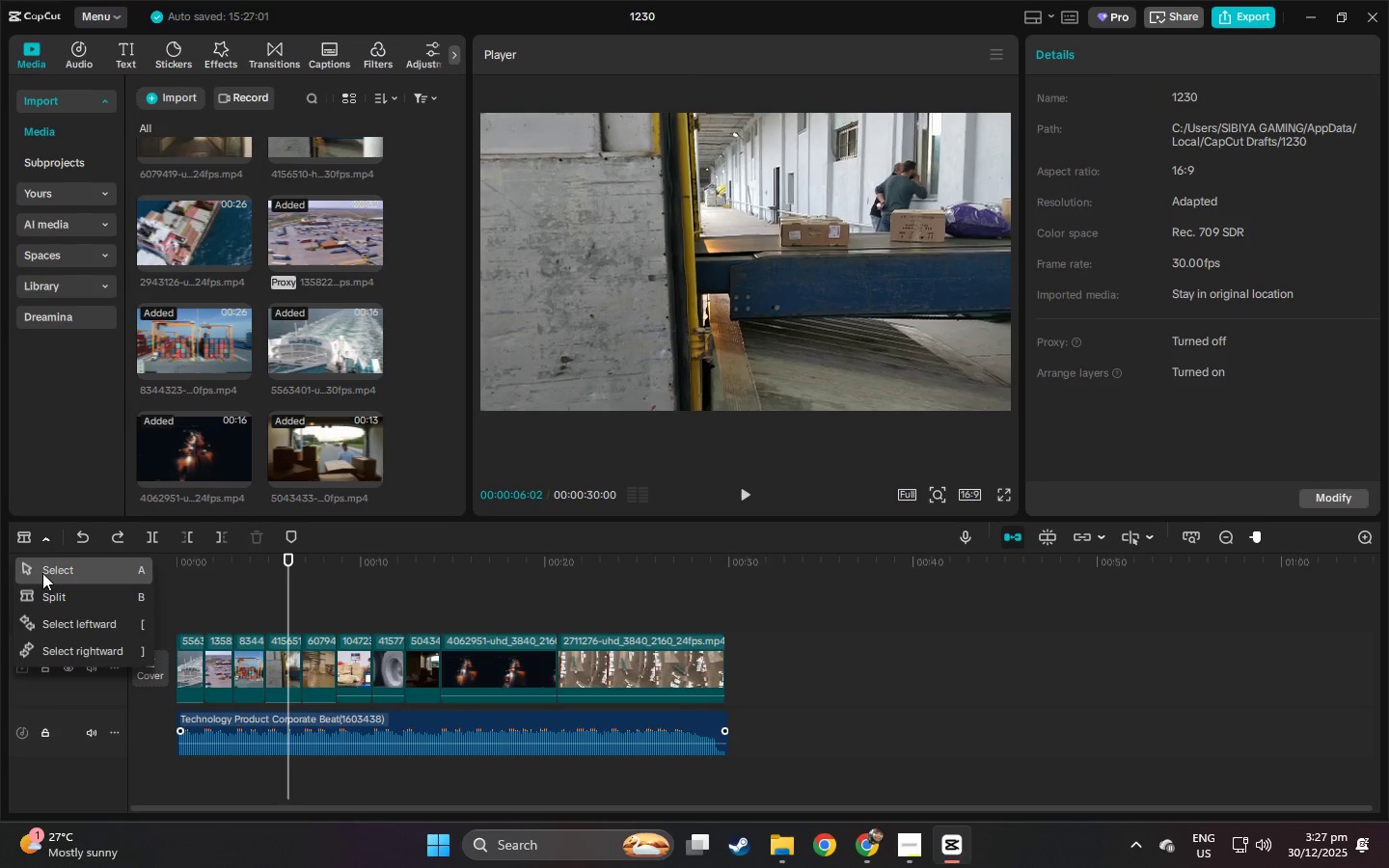 
left_click([42, 573])
 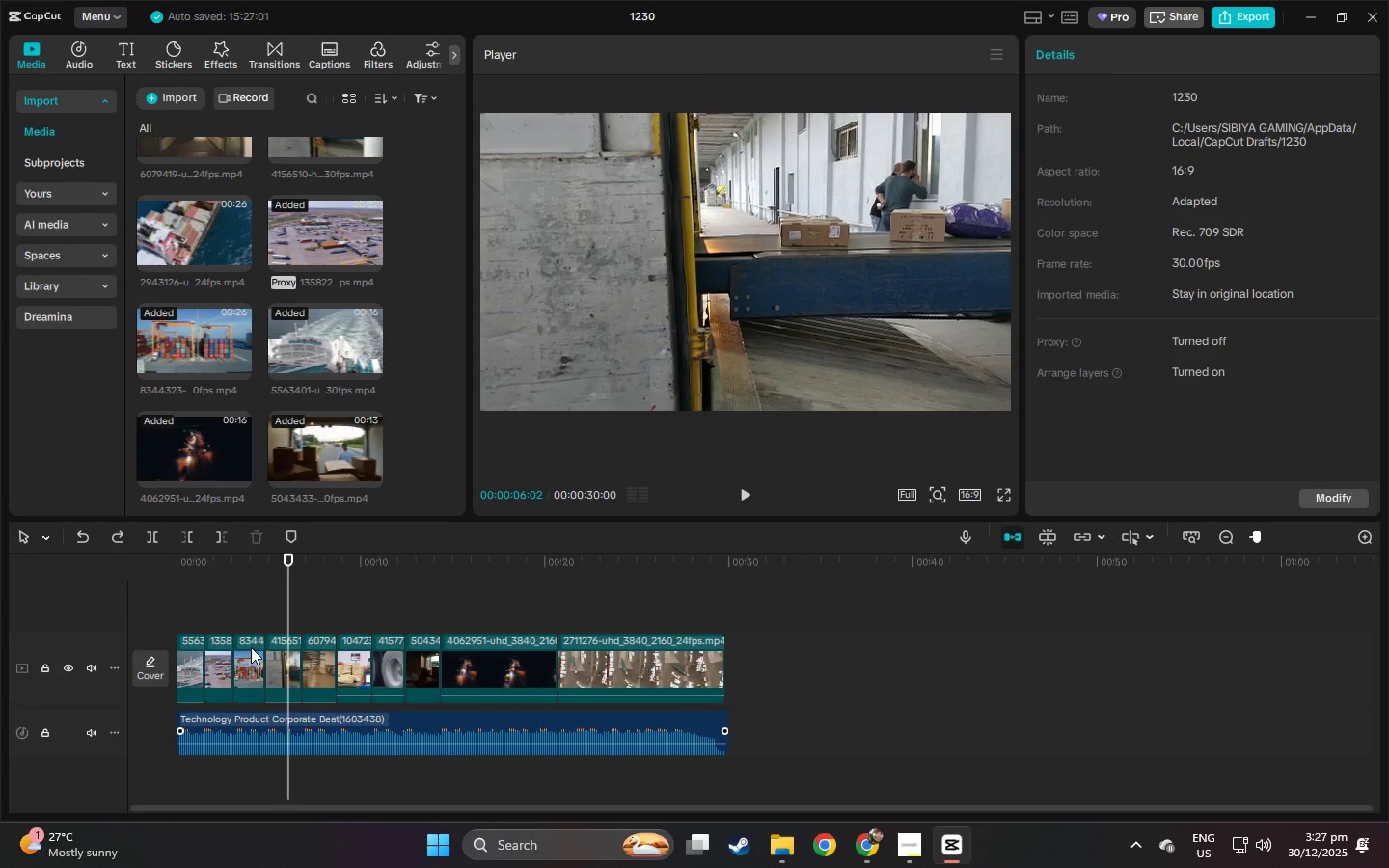 
key(Control+ControlLeft)
 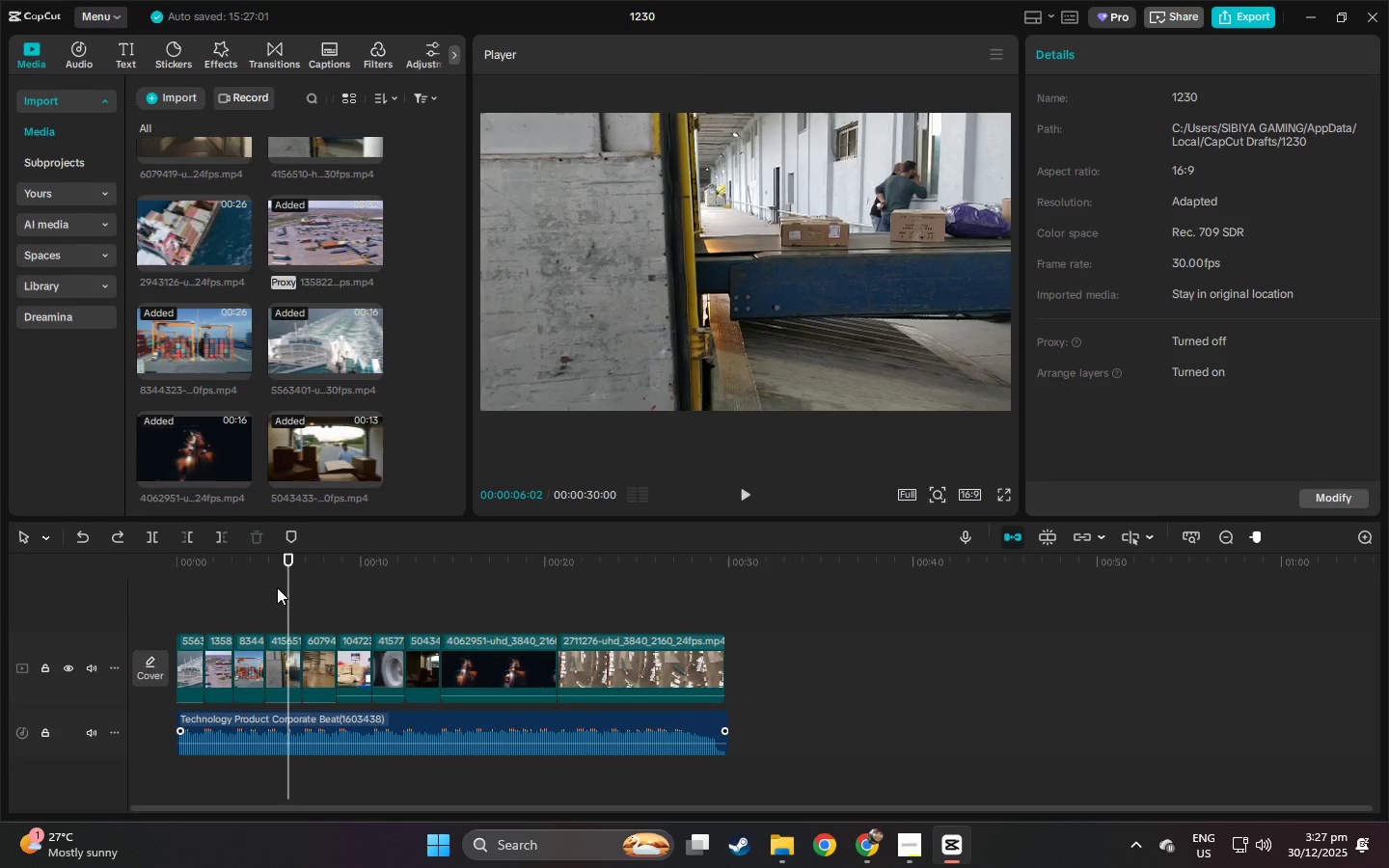 
hold_key(key=ControlLeft, duration=0.38)
 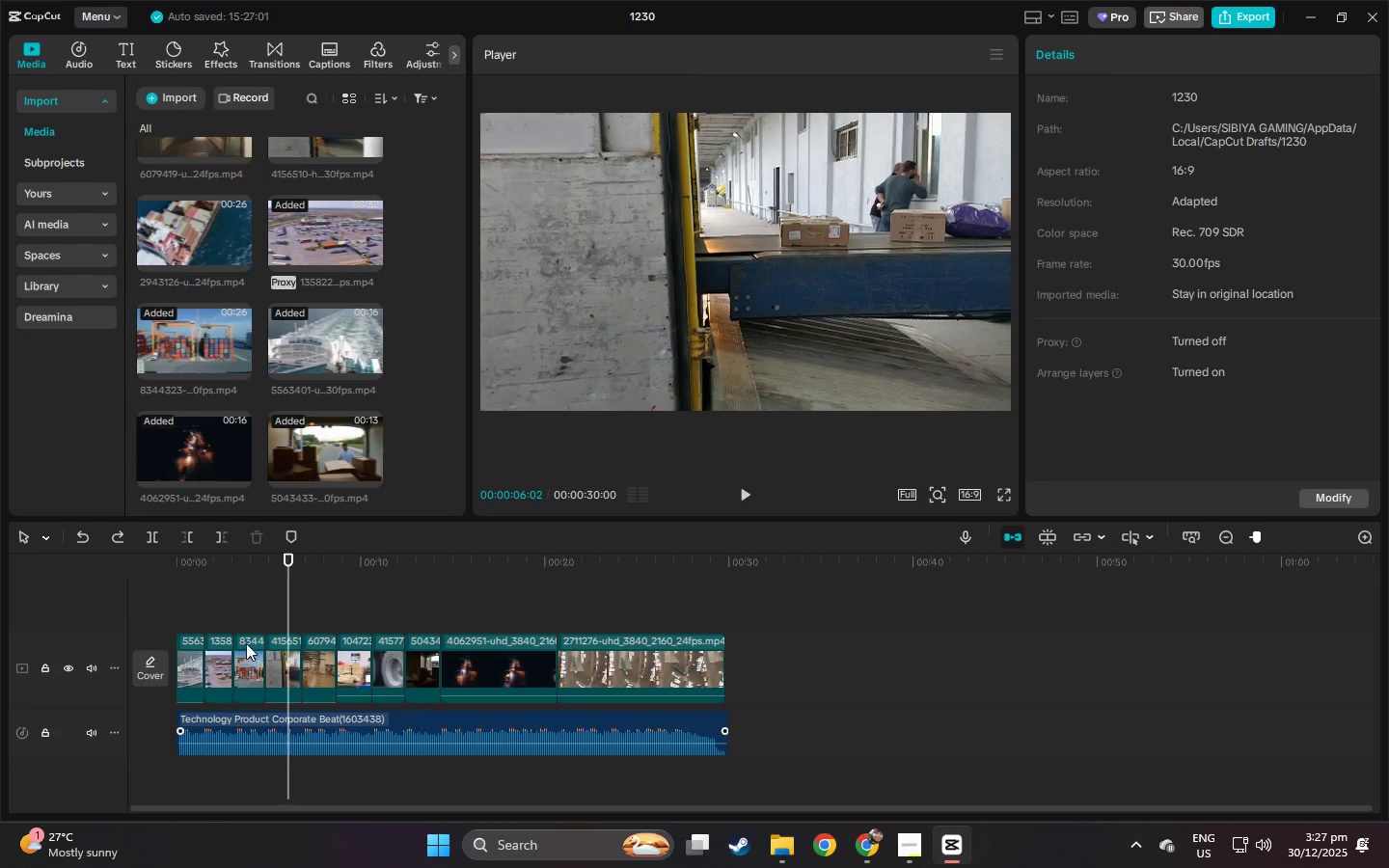 
left_click([246, 643])
 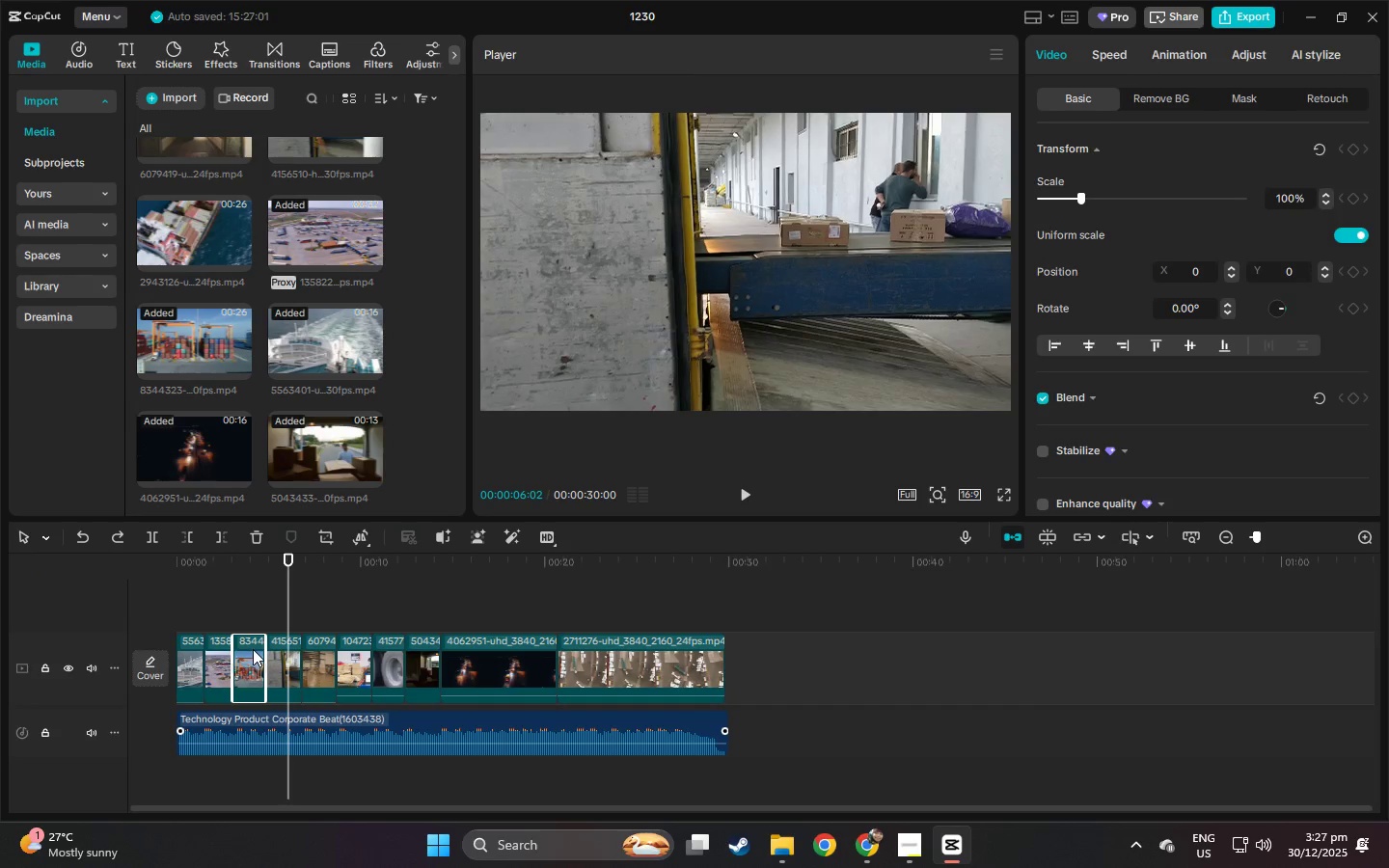 
left_click_drag(start_coordinate=[253, 649], to_coordinate=[215, 654])
 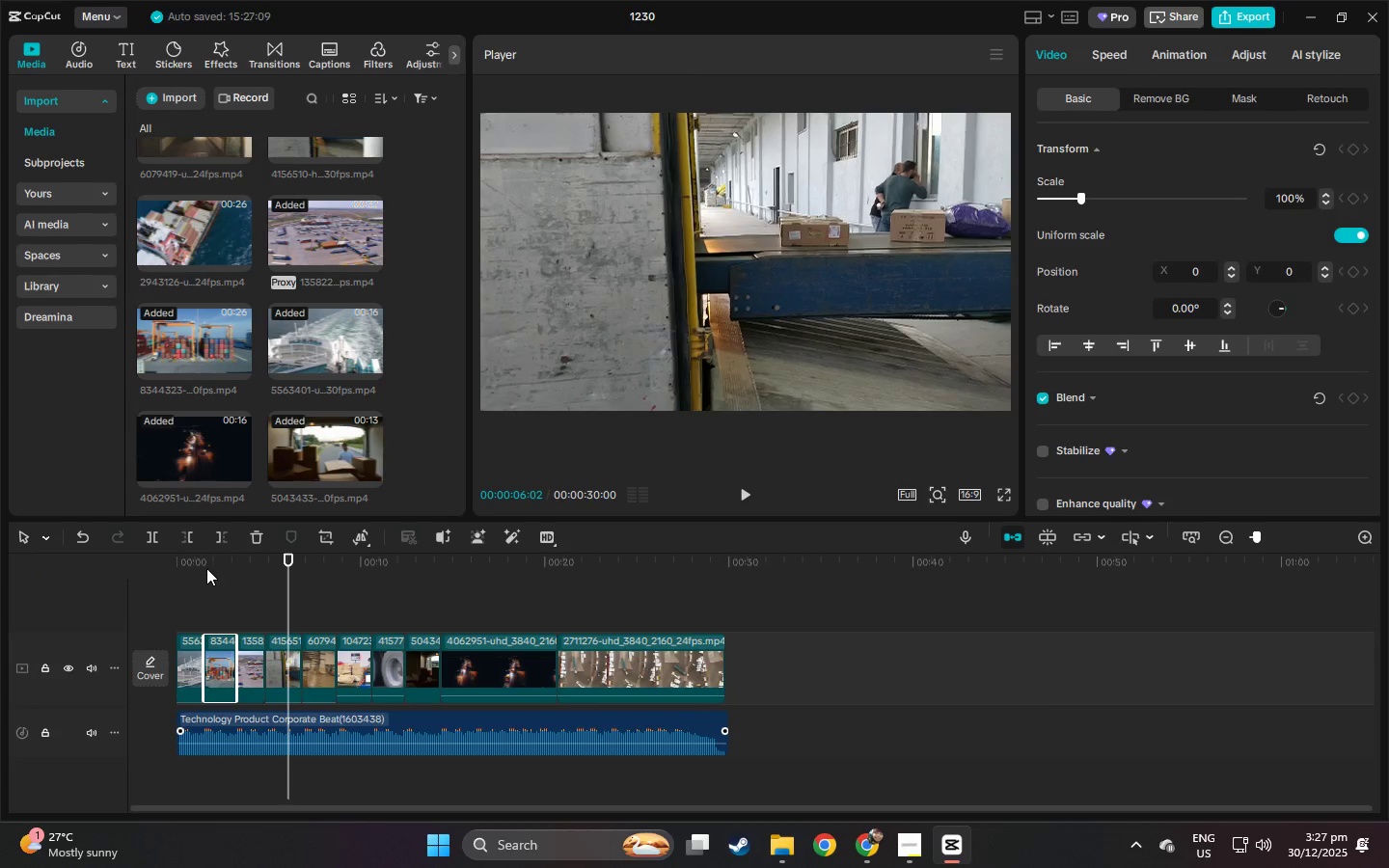 
left_click_drag(start_coordinate=[205, 568], to_coordinate=[134, 561])
 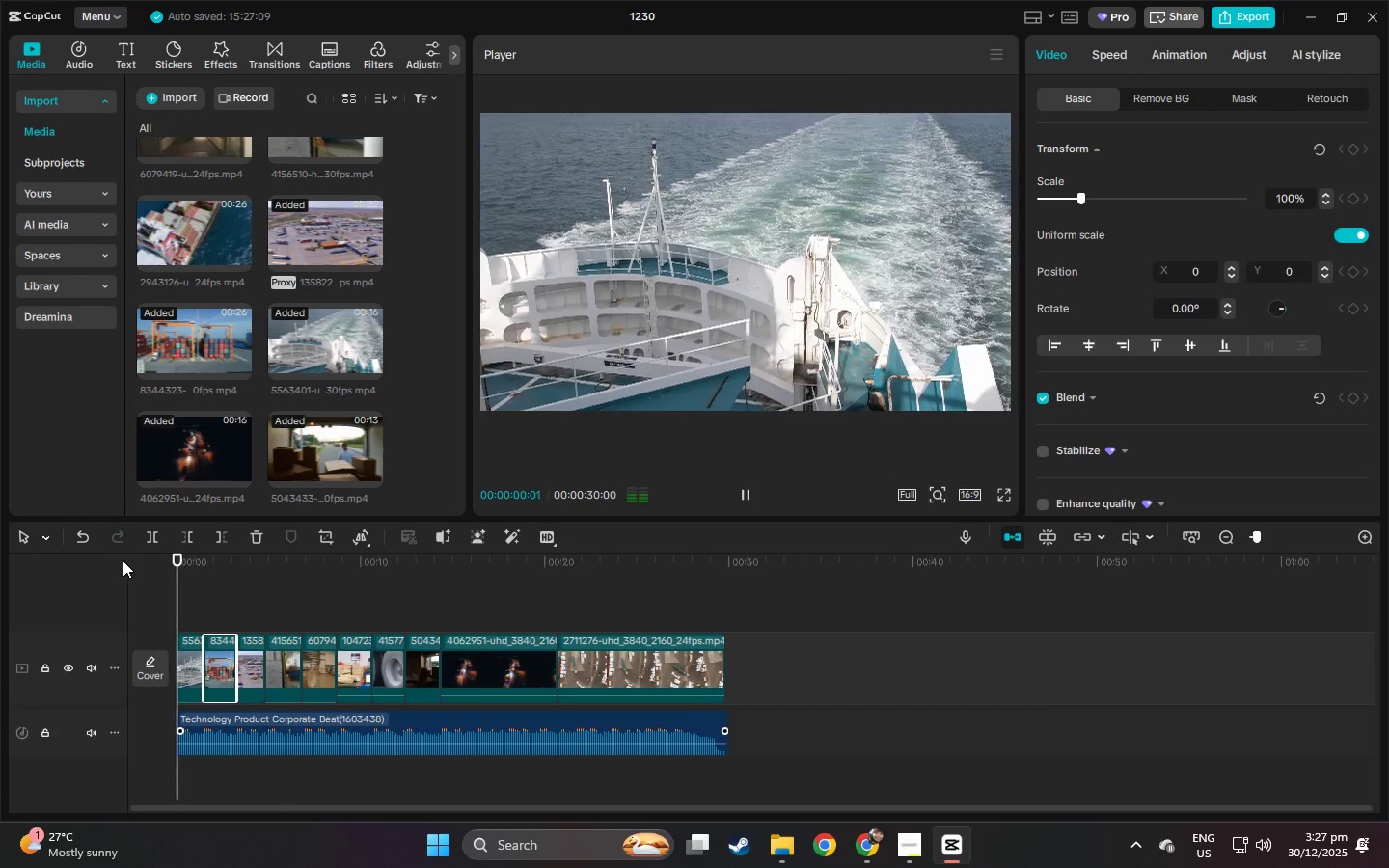 
key(Space)
 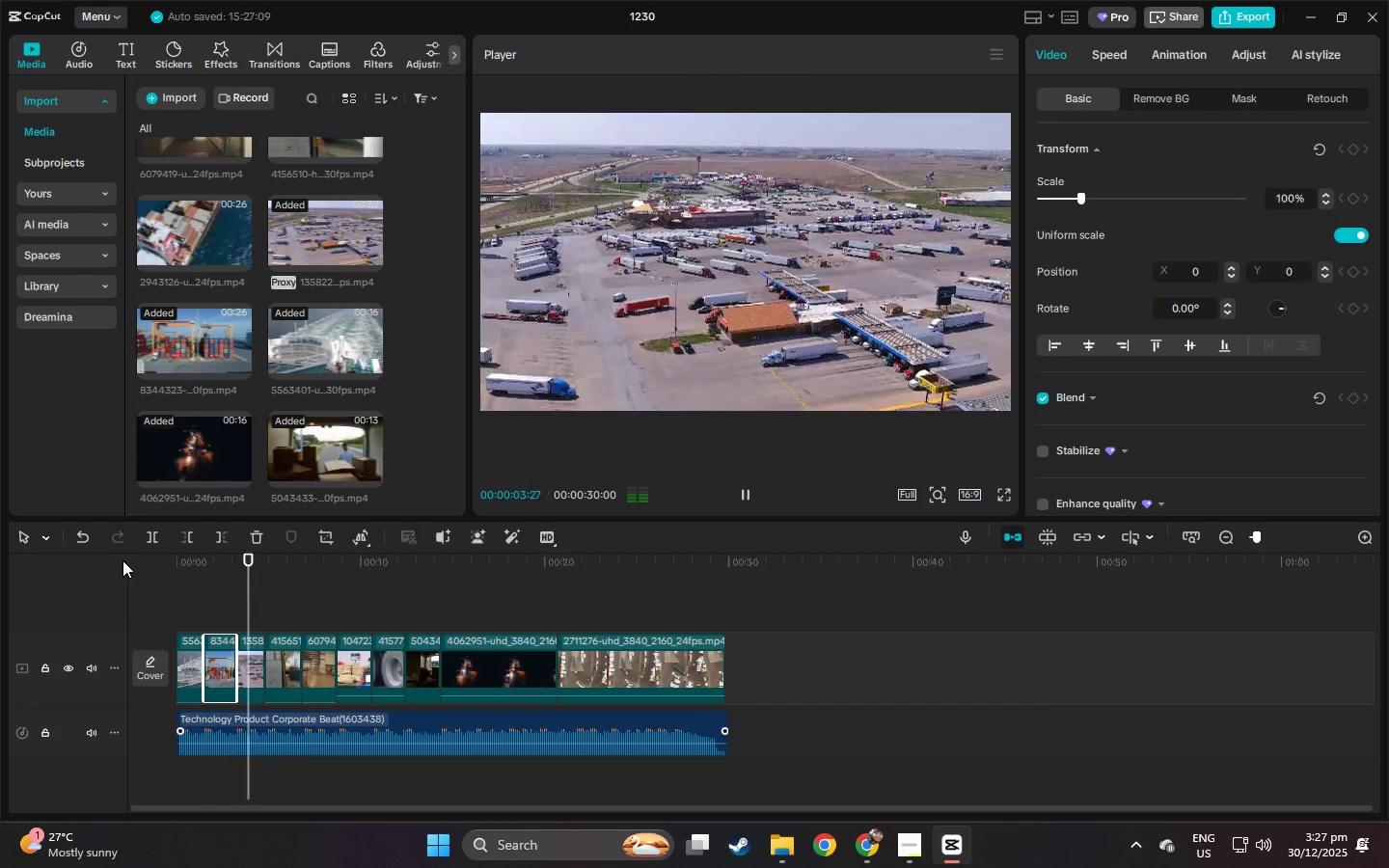 
wait(5.27)
 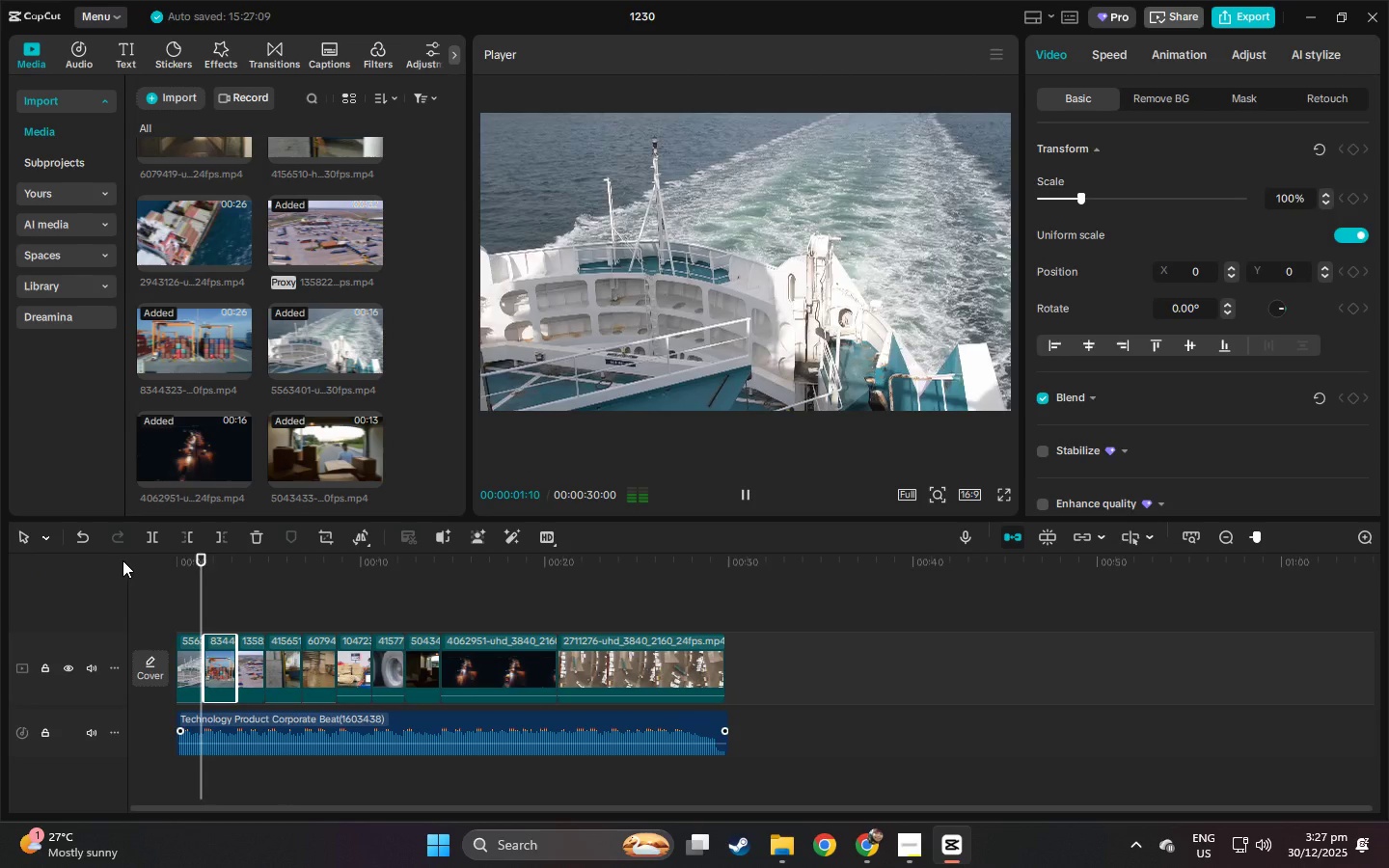 
key(Space)
 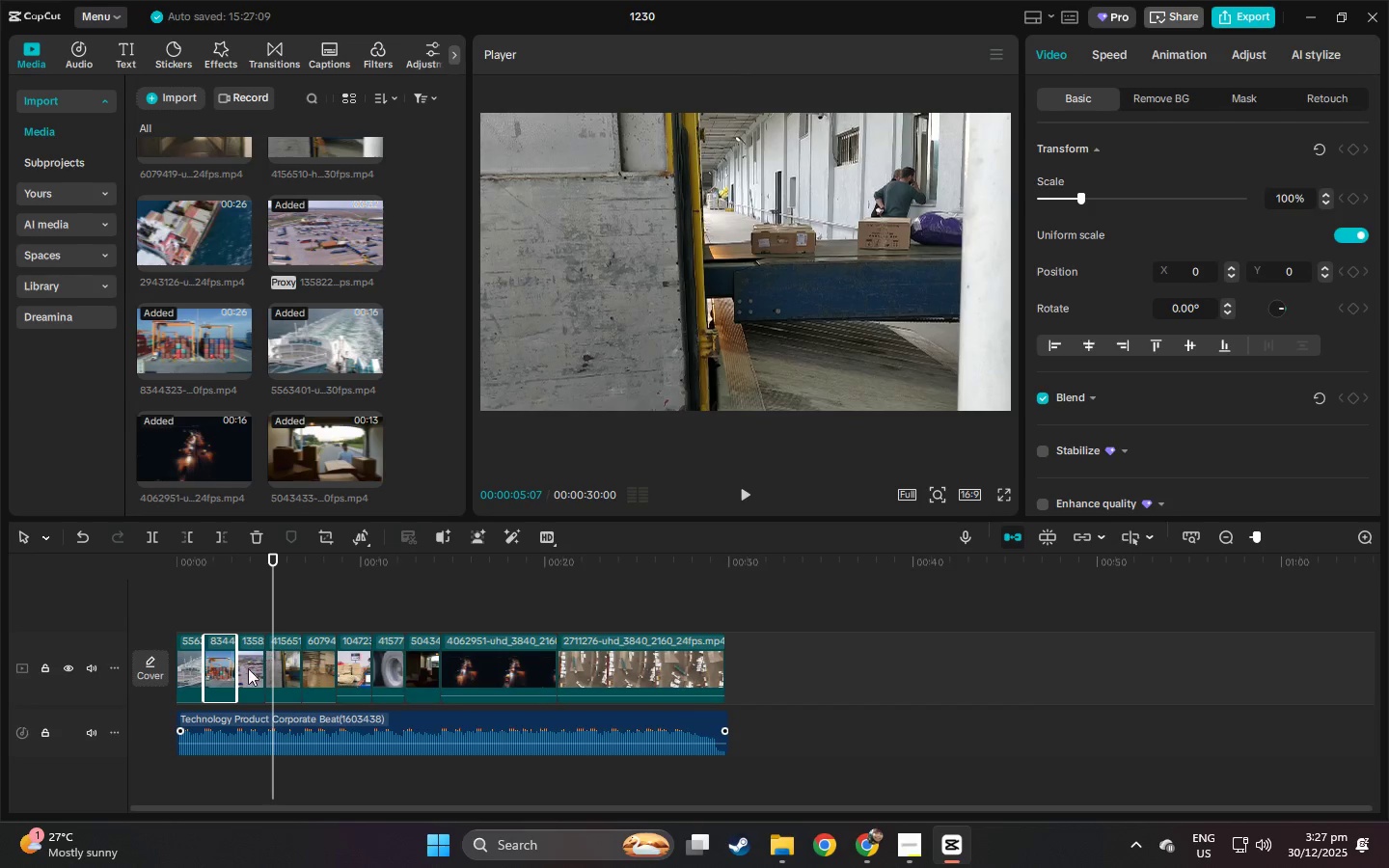 
left_click([245, 669])
 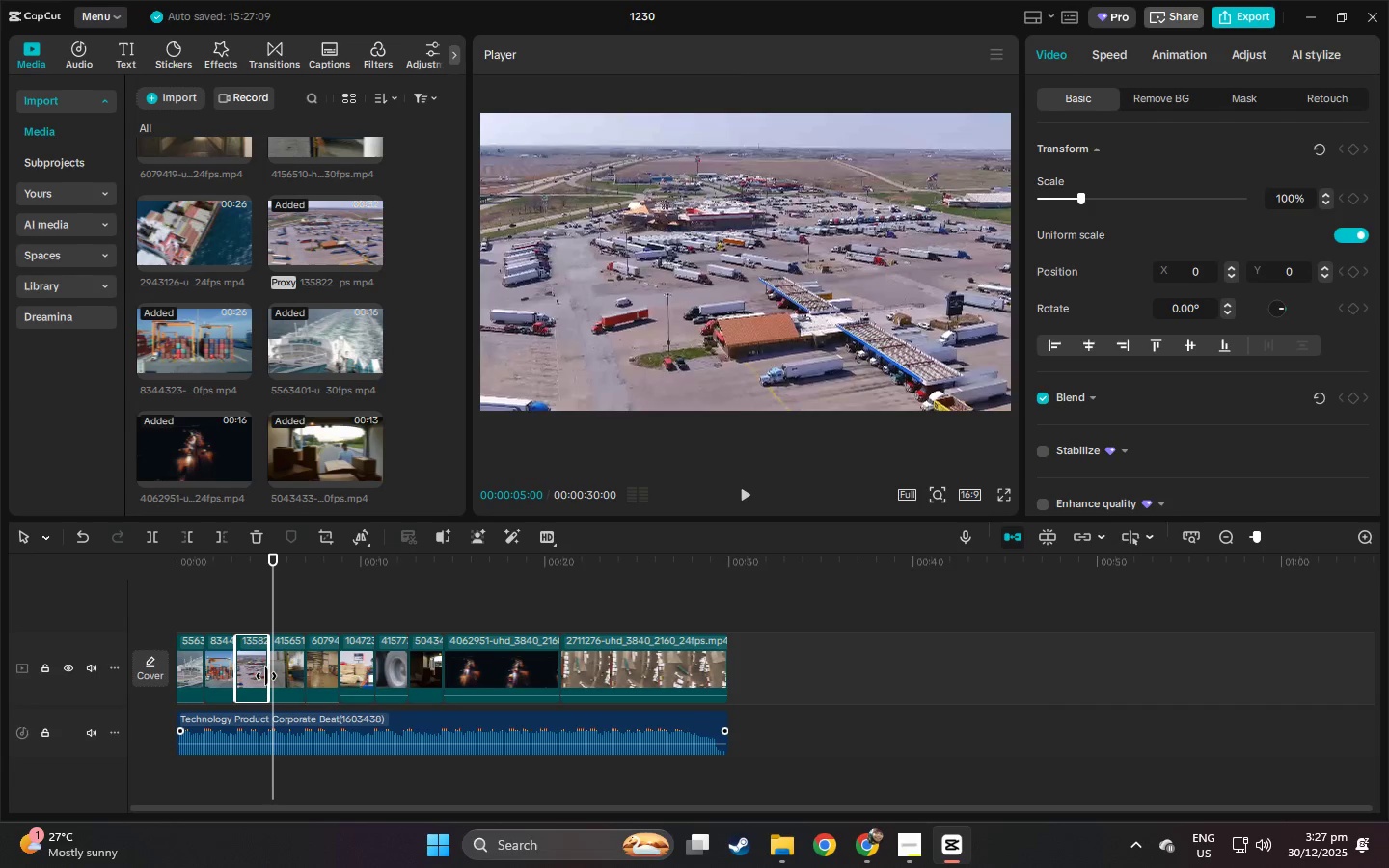 
key(Space)
 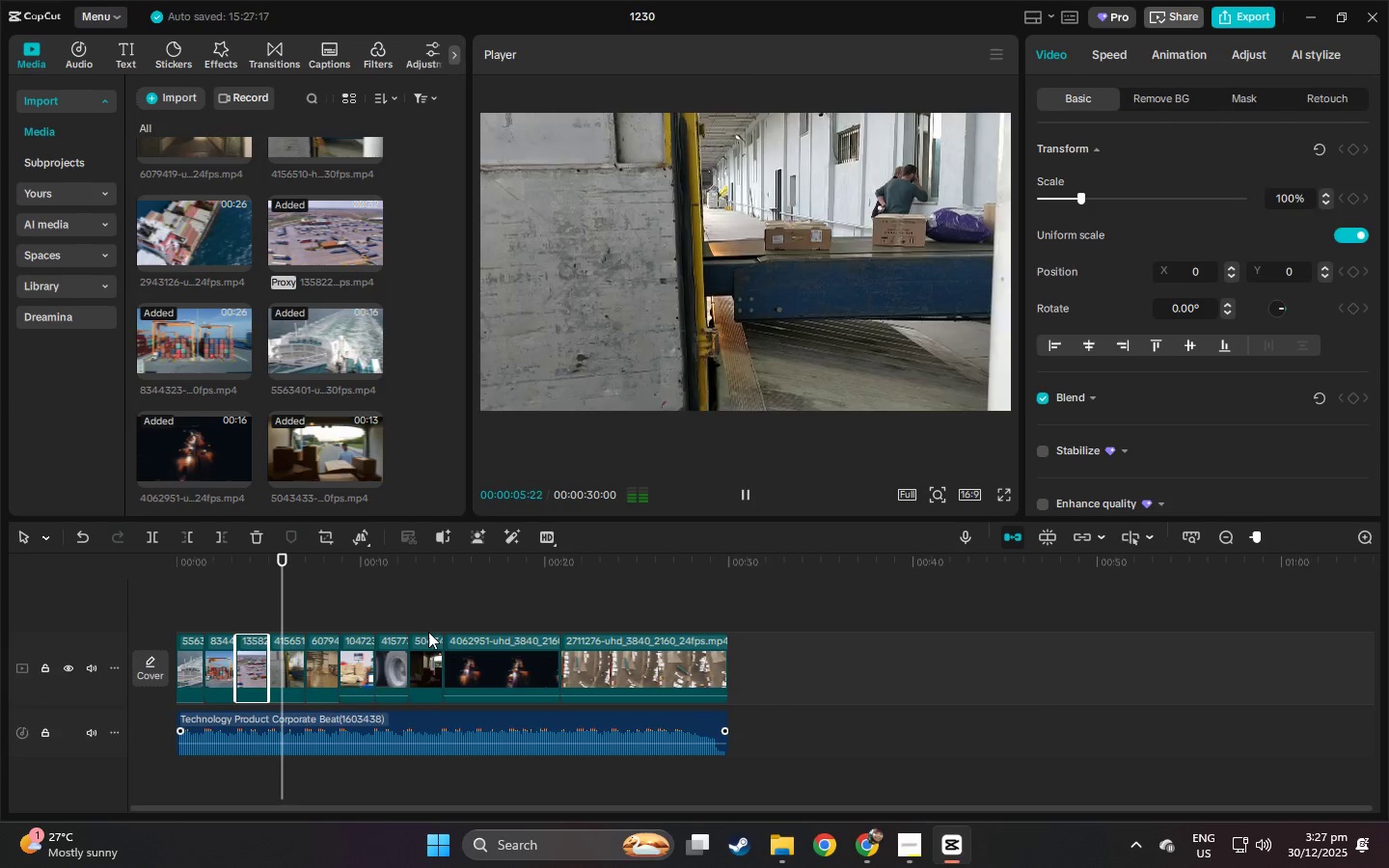 
key(Space)
 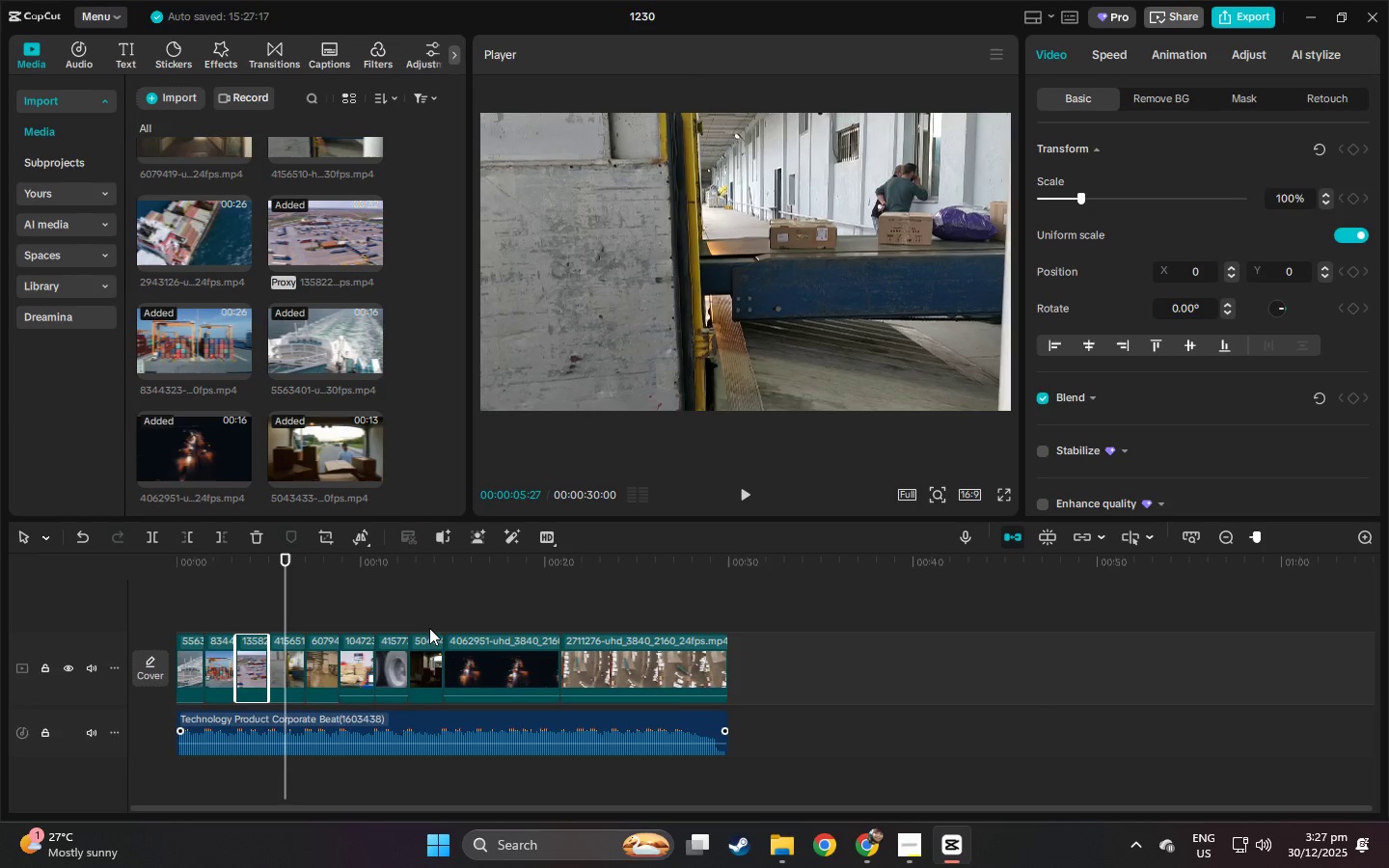 
wait(18.45)
 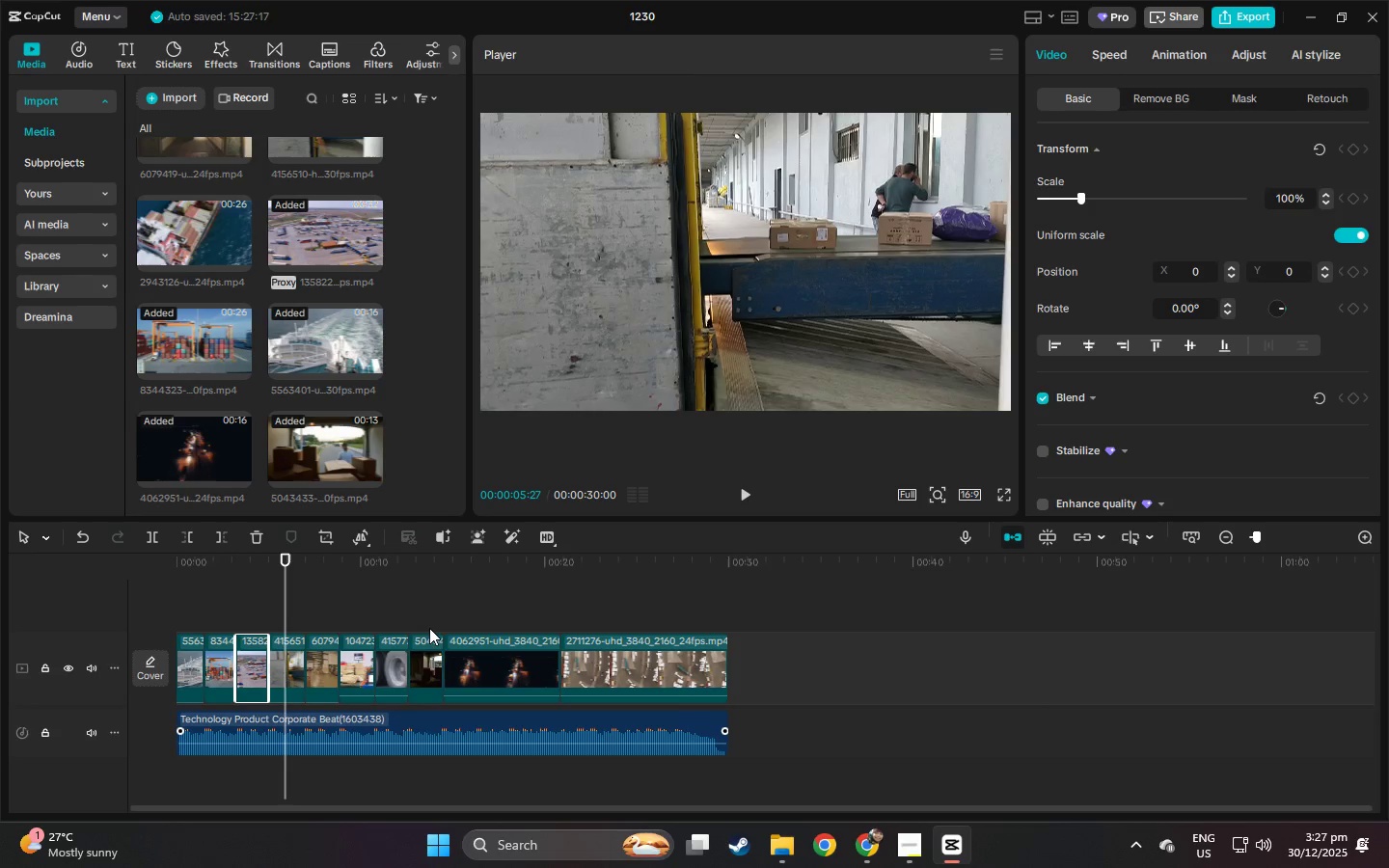 
left_click([286, 669])
 